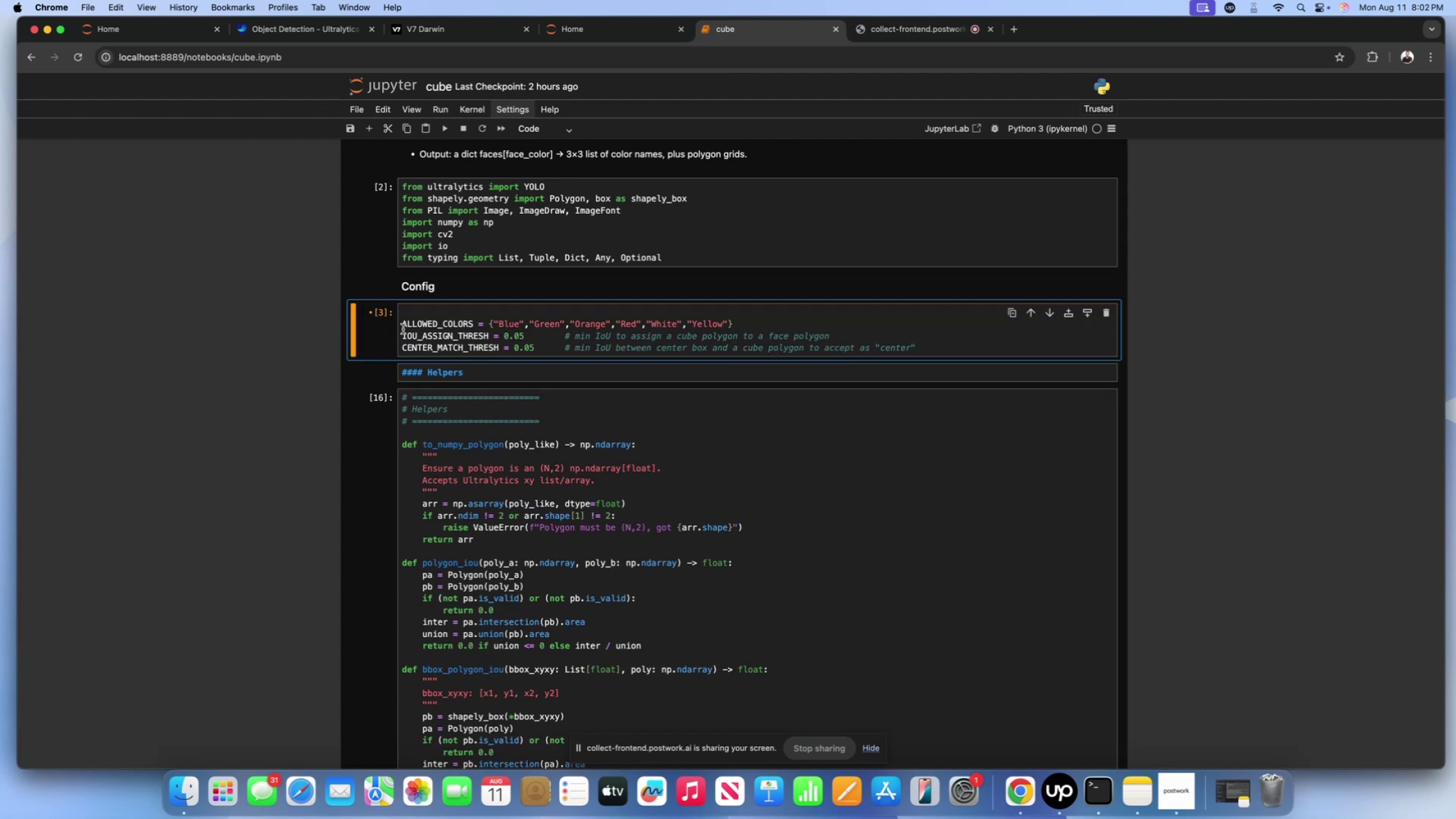 
left_click([403, 329])
 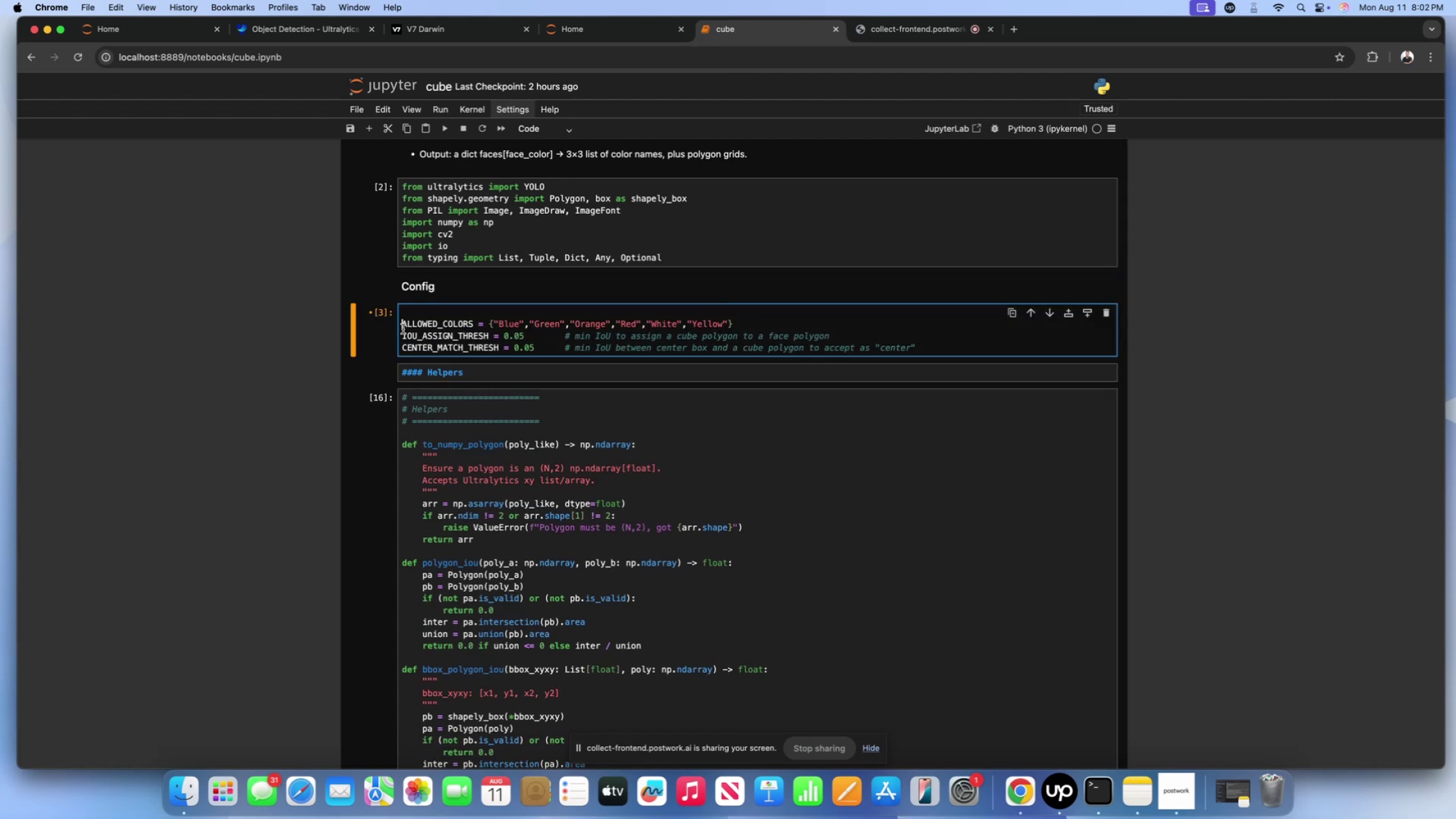 
key(Backspace)
 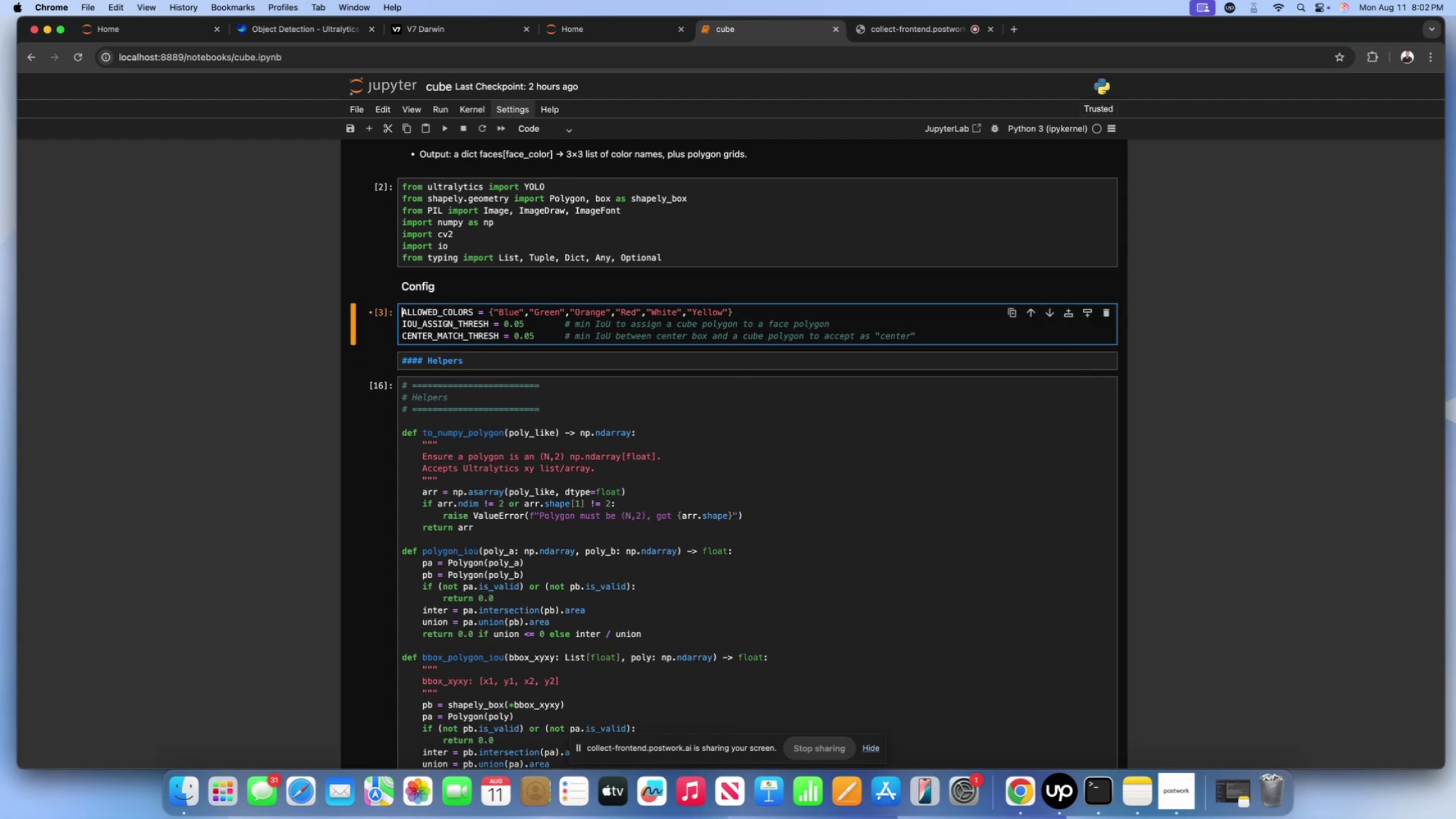 
key(Shift+ShiftLeft)
 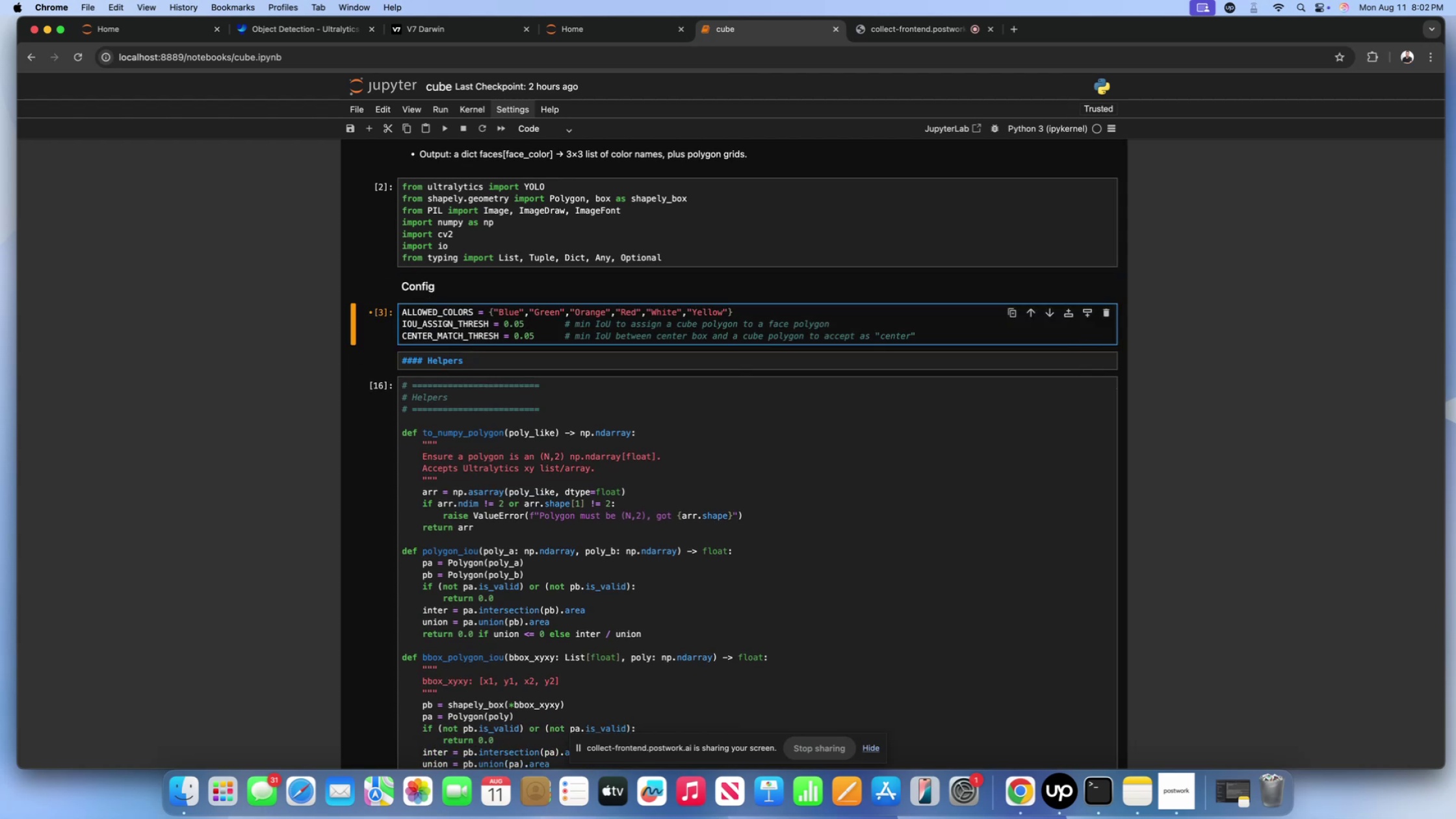 
key(Shift+ShiftLeft)
 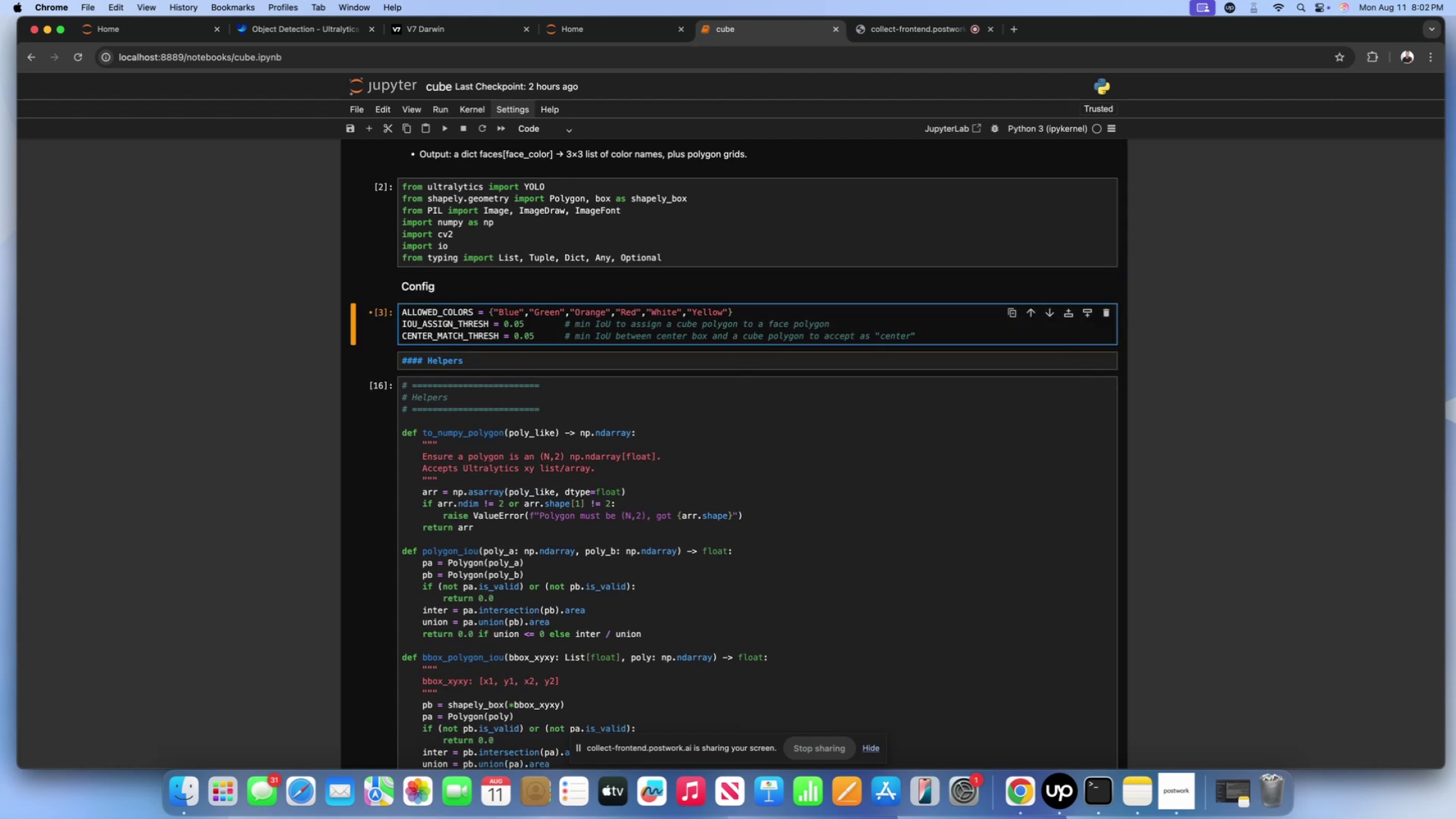 
key(Shift+Enter)
 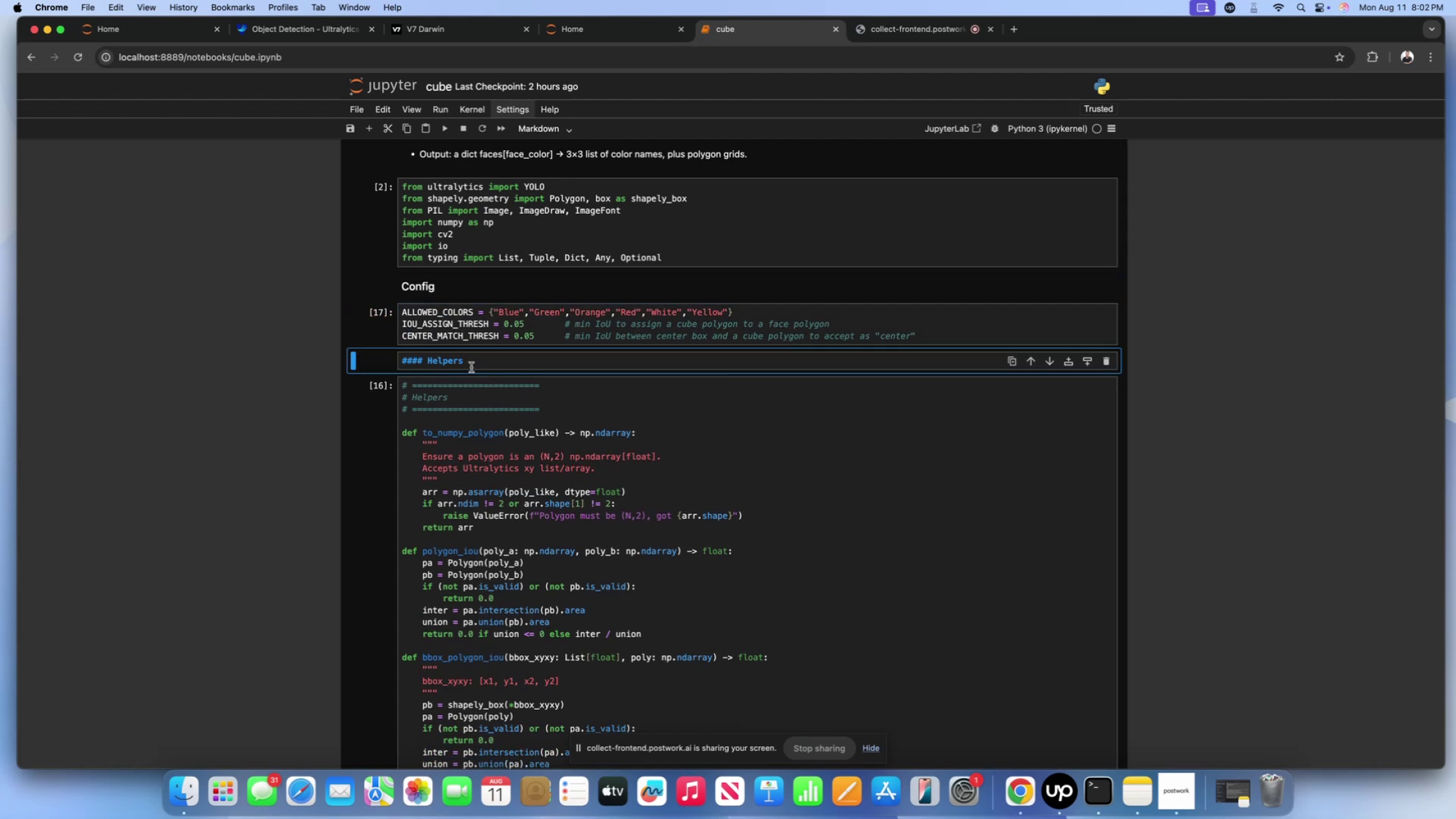 
left_click([480, 363])
 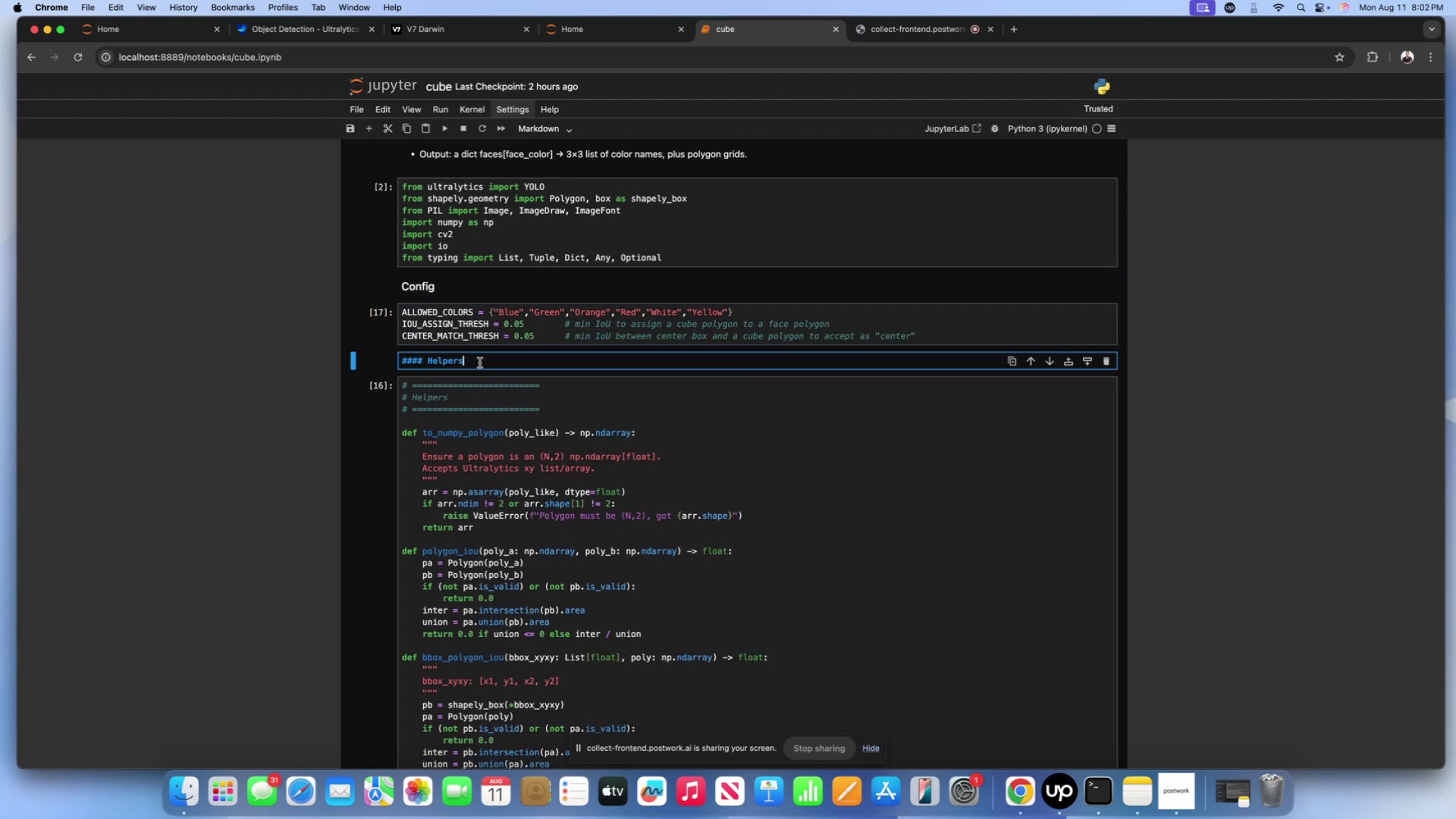 
key(Shift+Enter)
 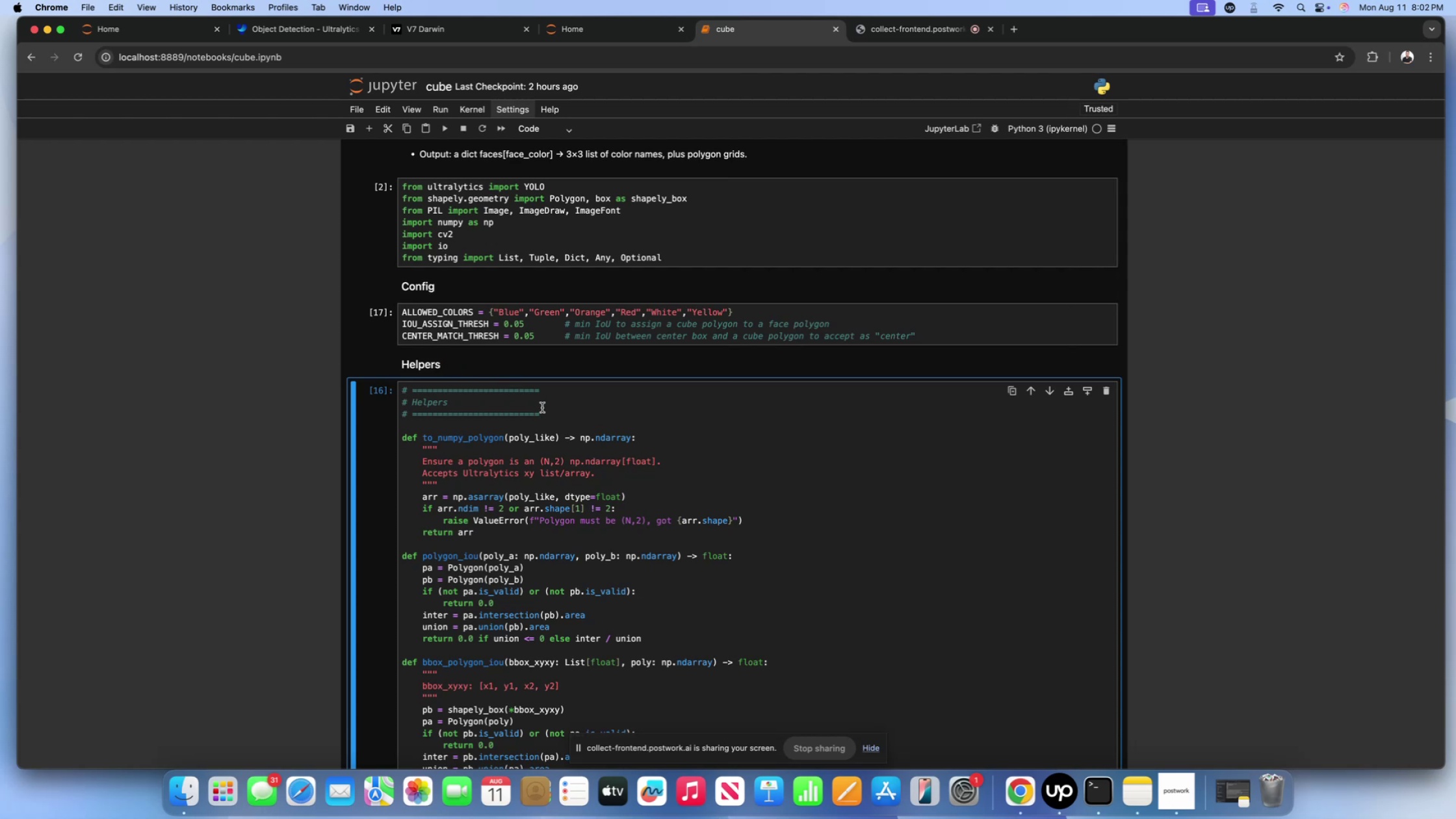 
left_click_drag(start_coordinate=[550, 413], to_coordinate=[344, 391])
 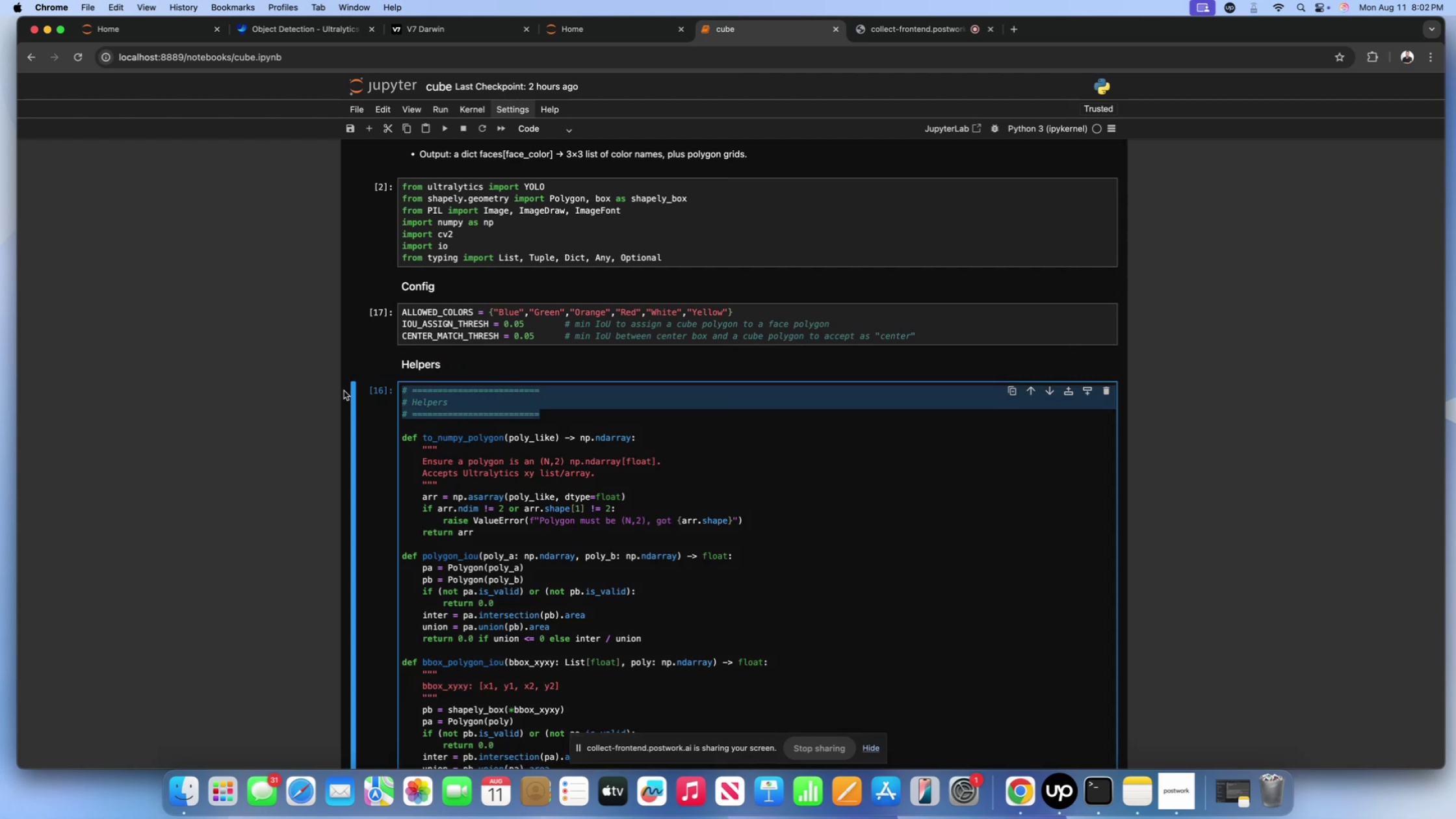 
key(Backspace)
 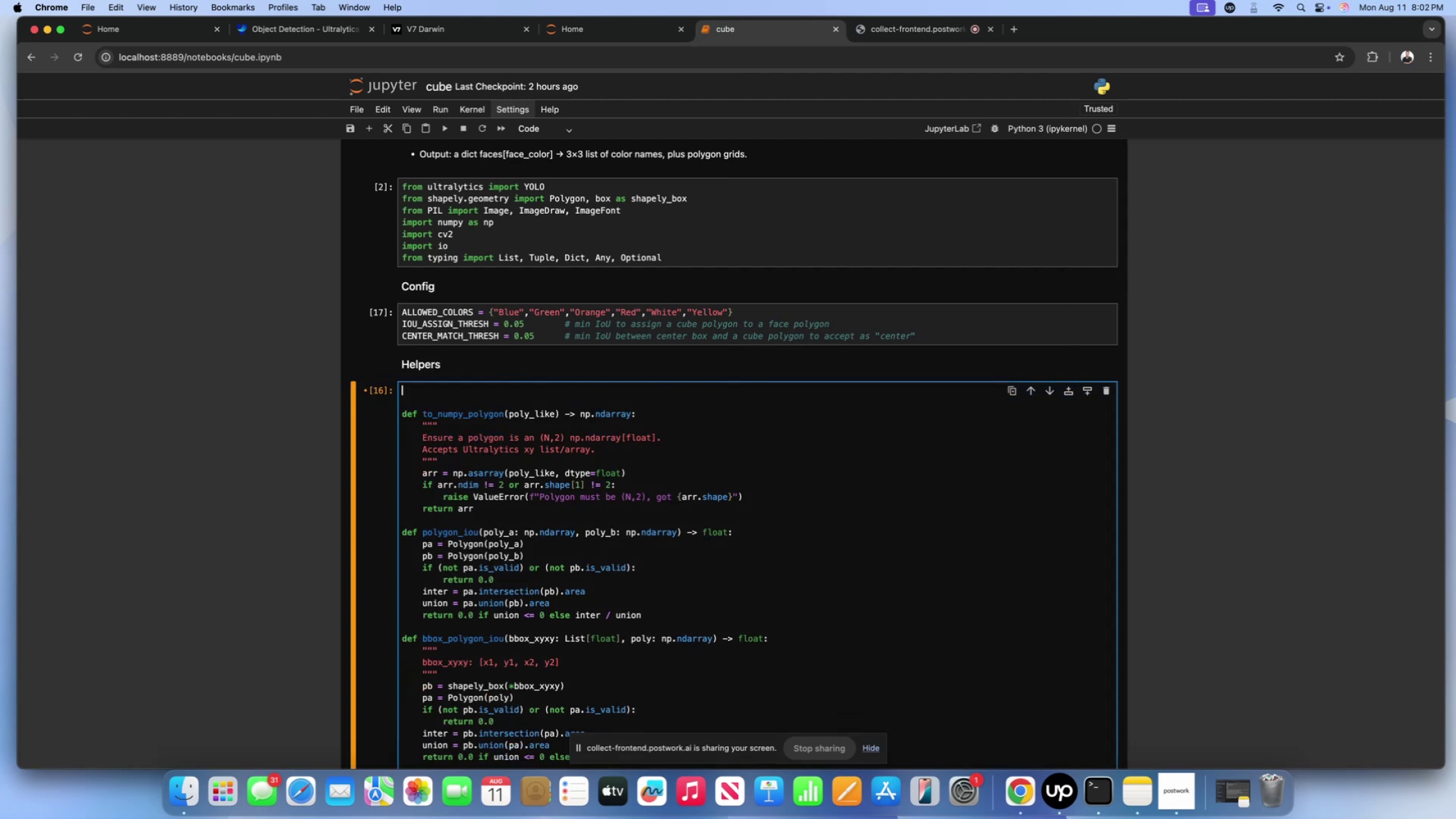 
key(ArrowDown)
 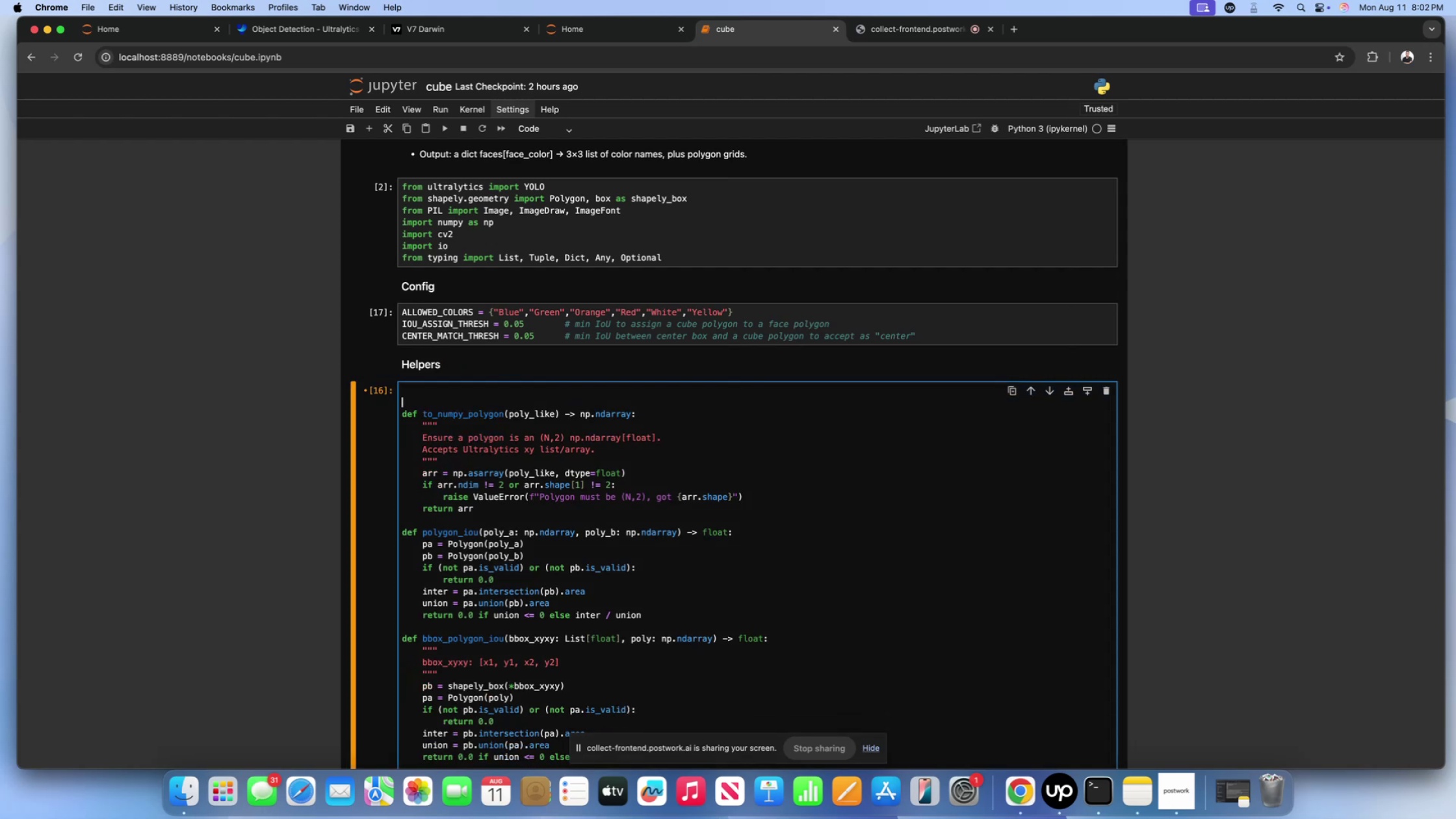 
key(ArrowDown)
 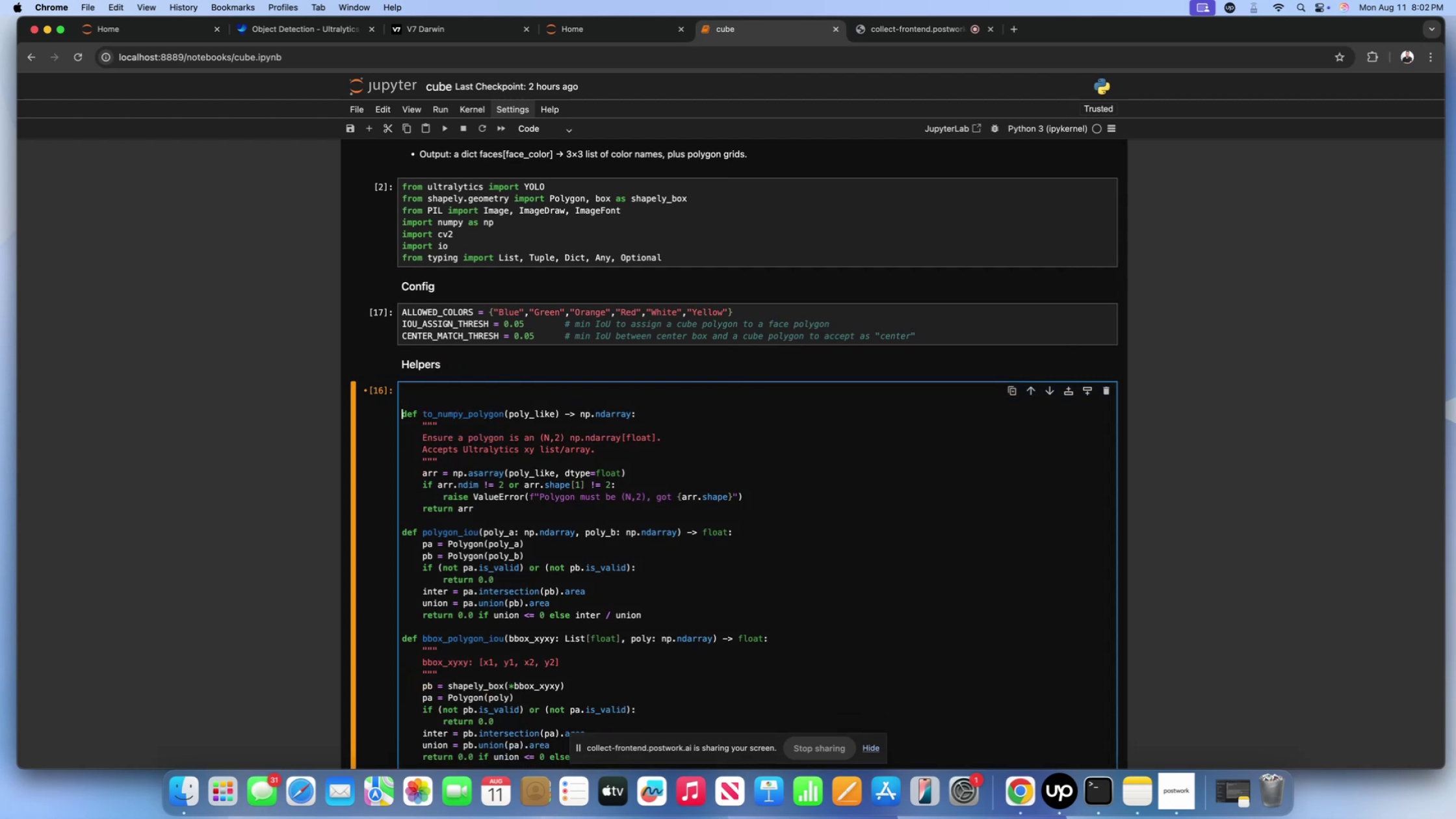 
key(Backspace)
 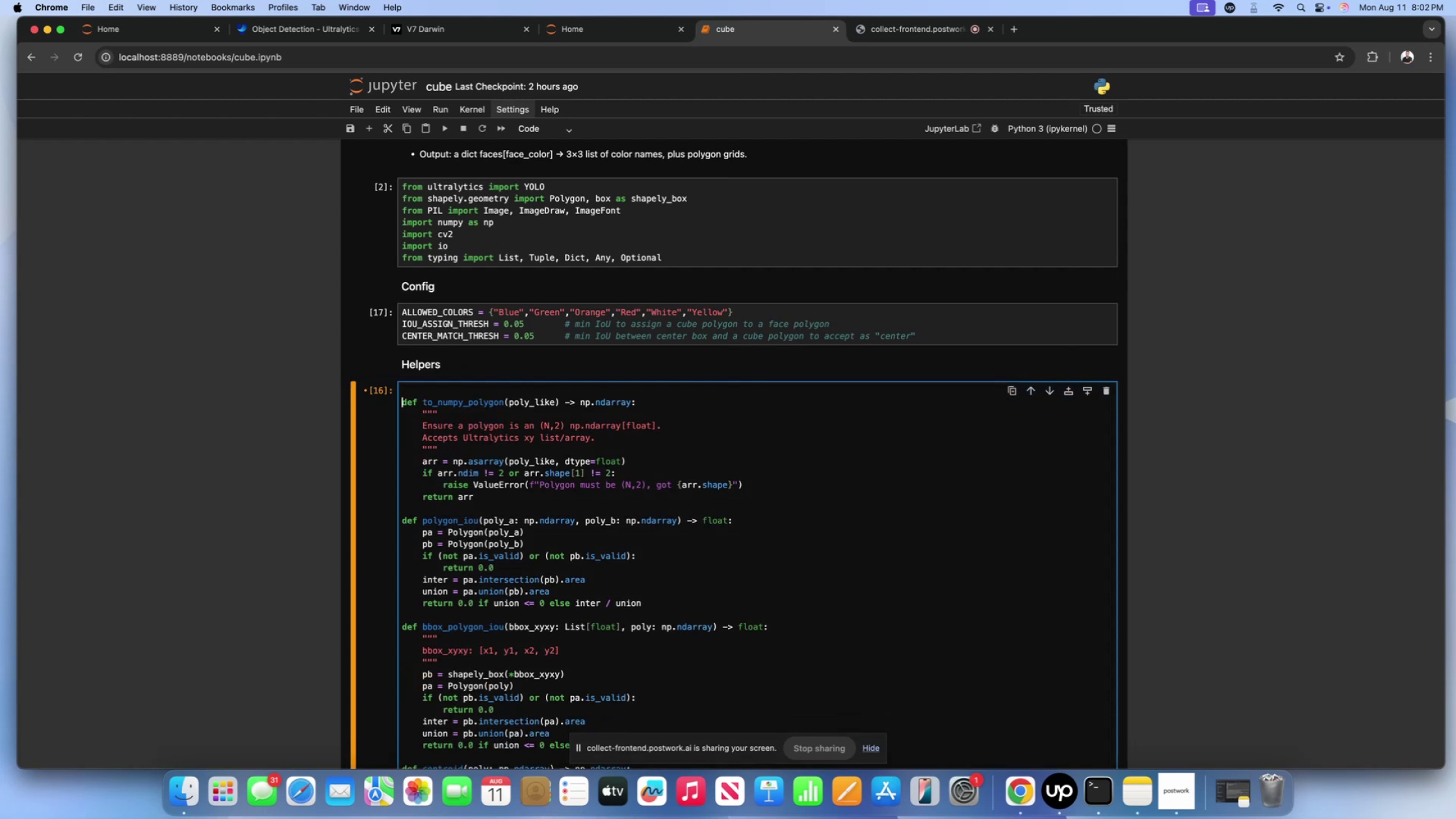 
key(Backspace)
 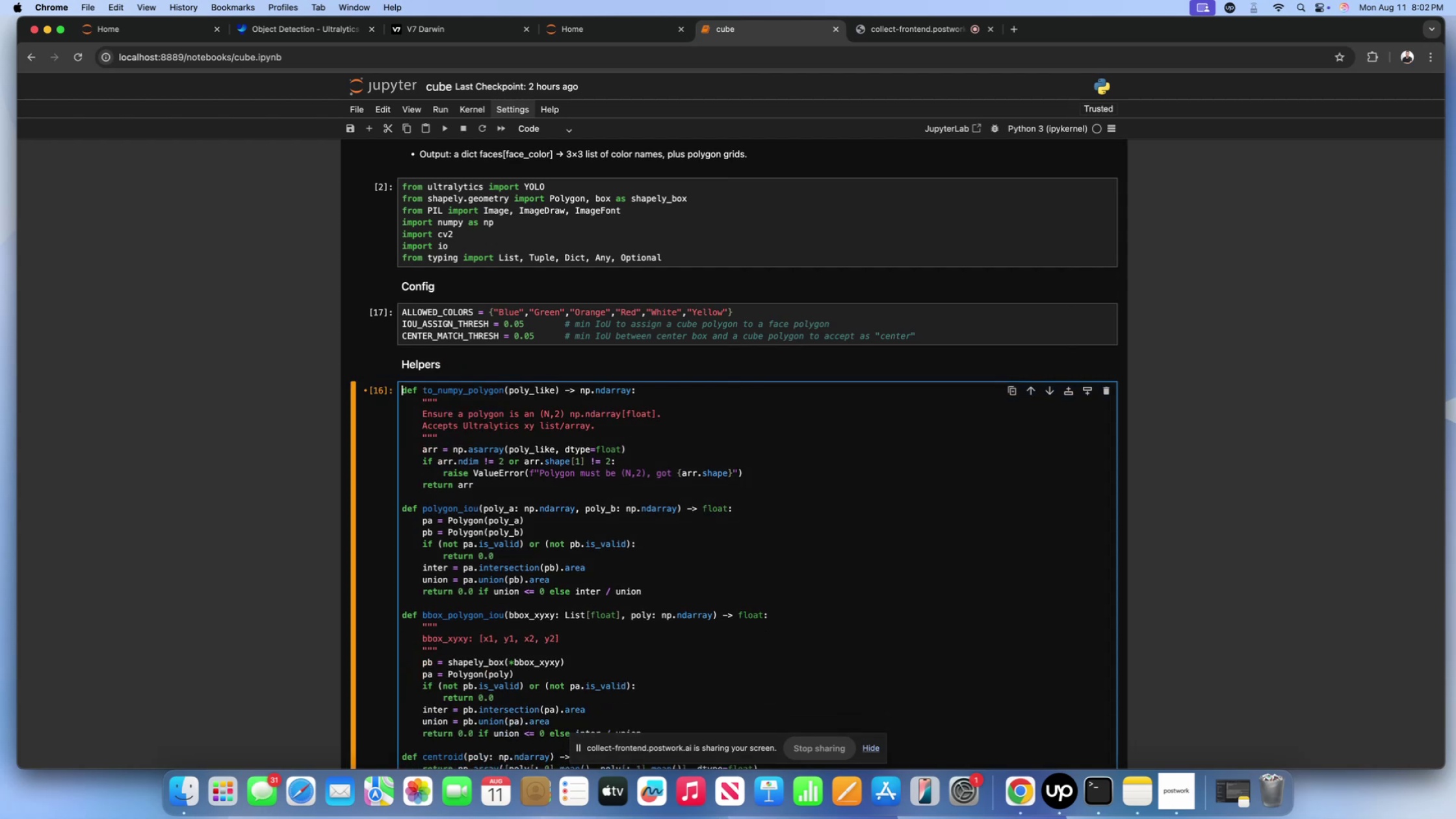 
key(Shift+Enter)
 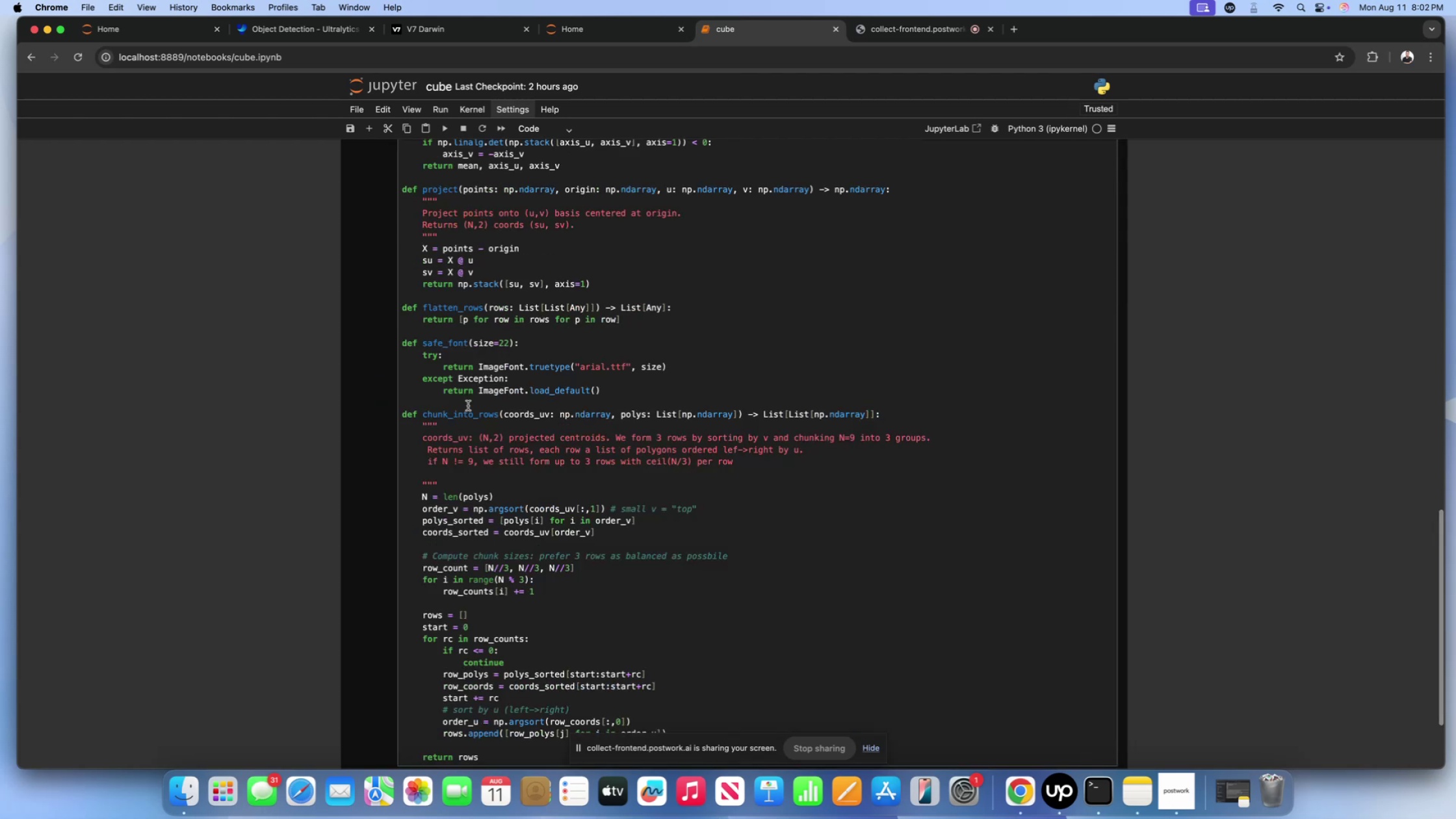 
scroll: coordinate [468, 406], scroll_direction: down, amount: 55.0
 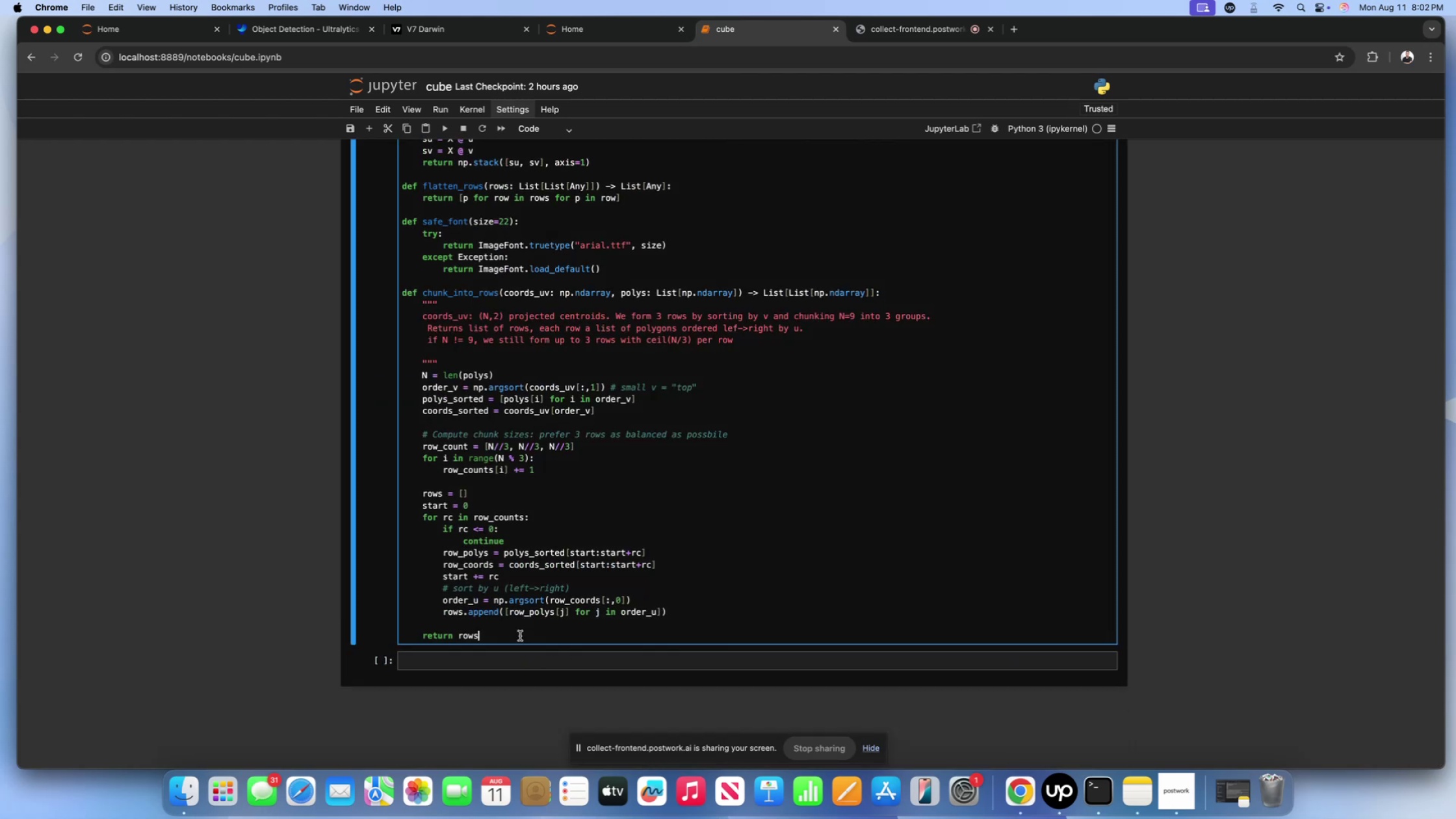 
double_click([488, 666])
 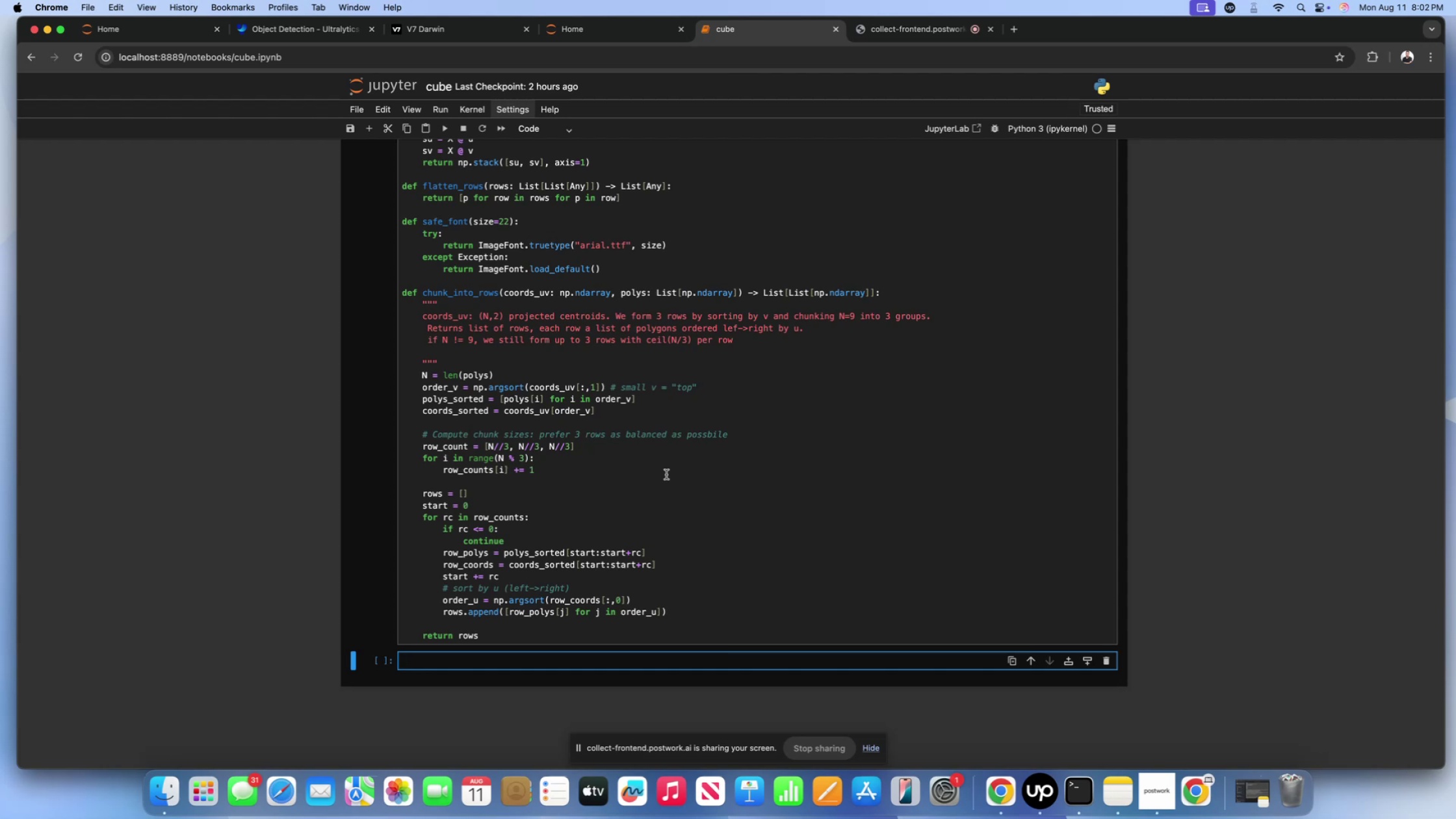 
wait(16.37)
 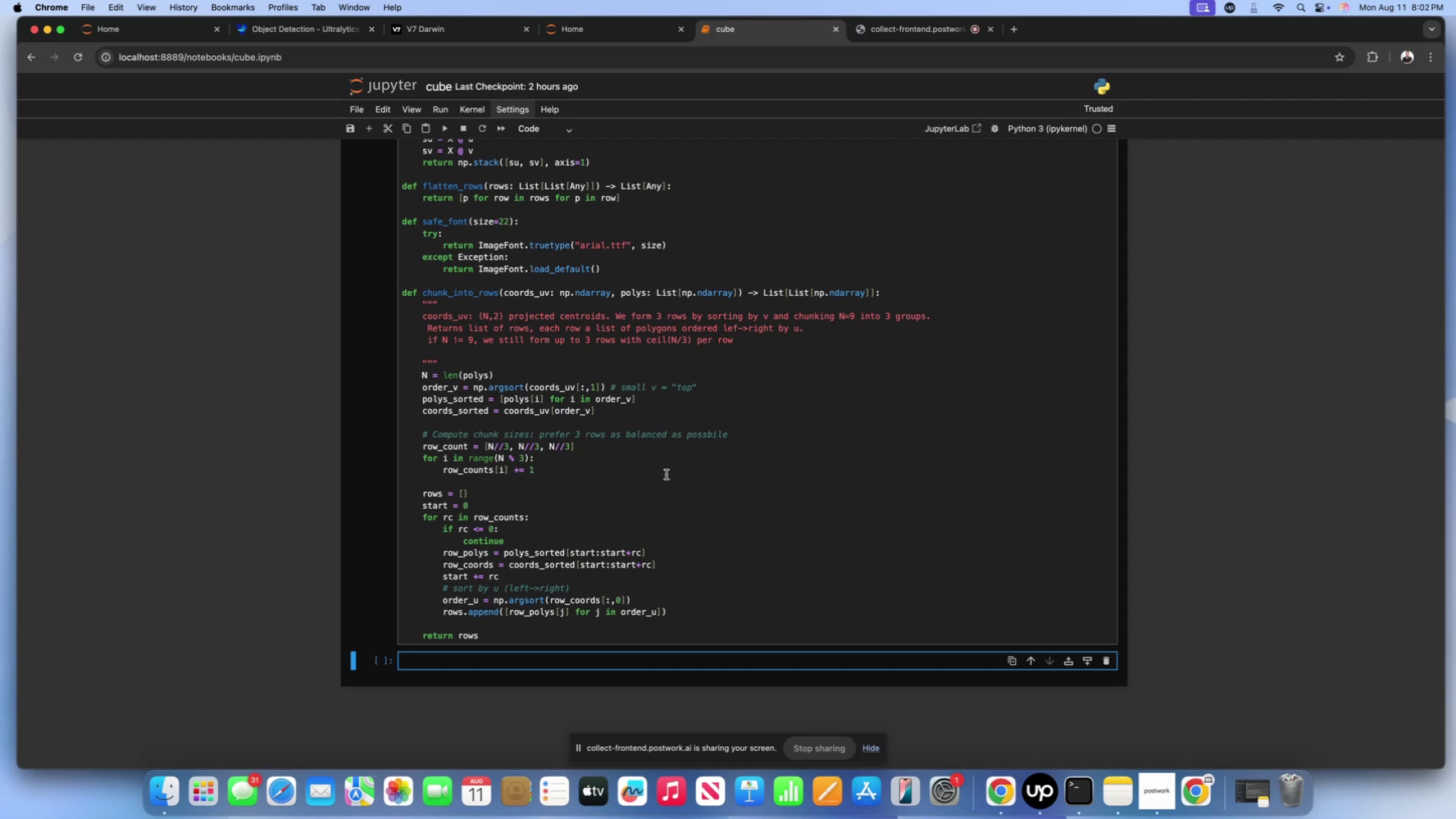 
key(Meta+CommandLeft)
 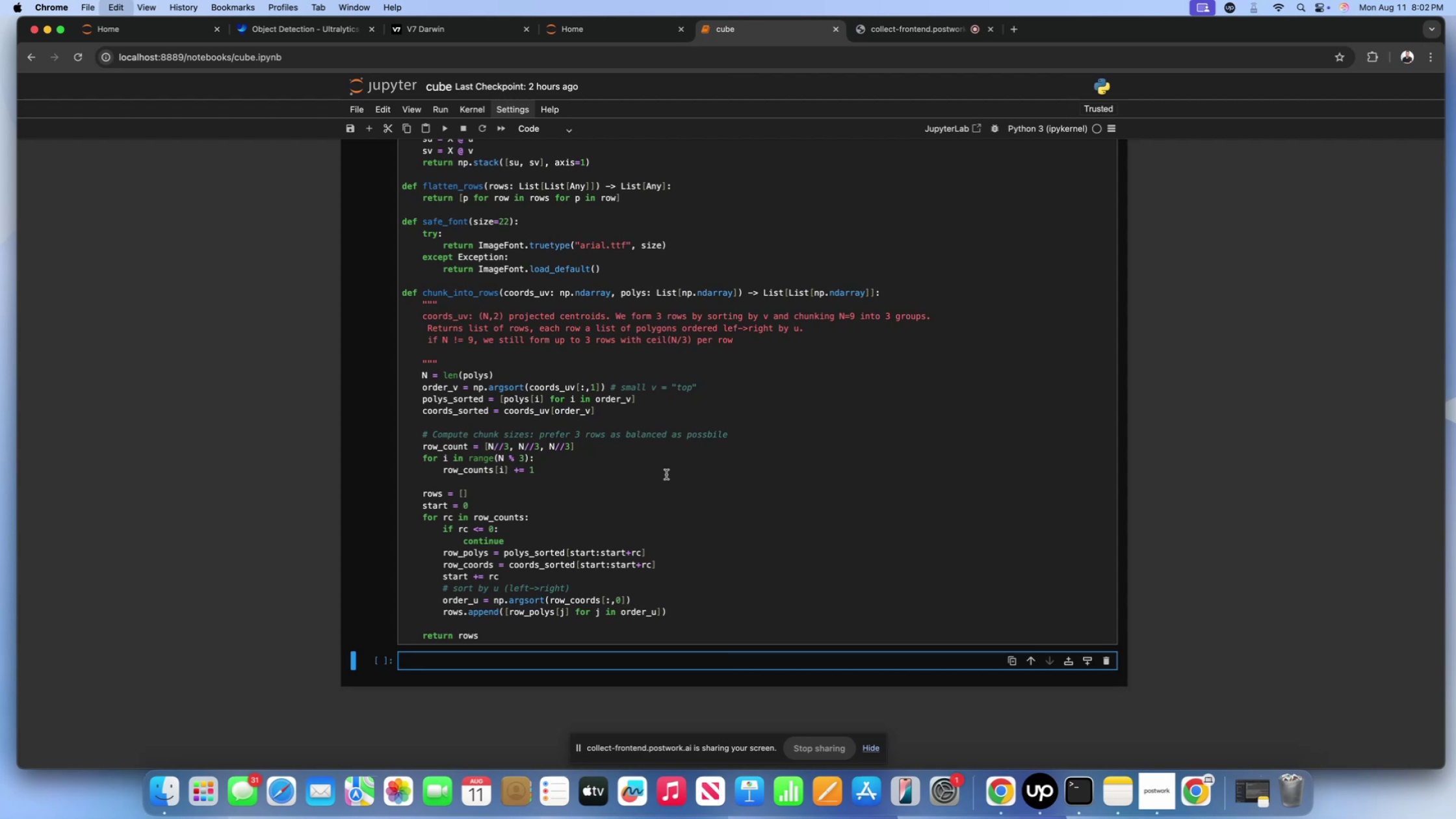 
key(Meta+V)
 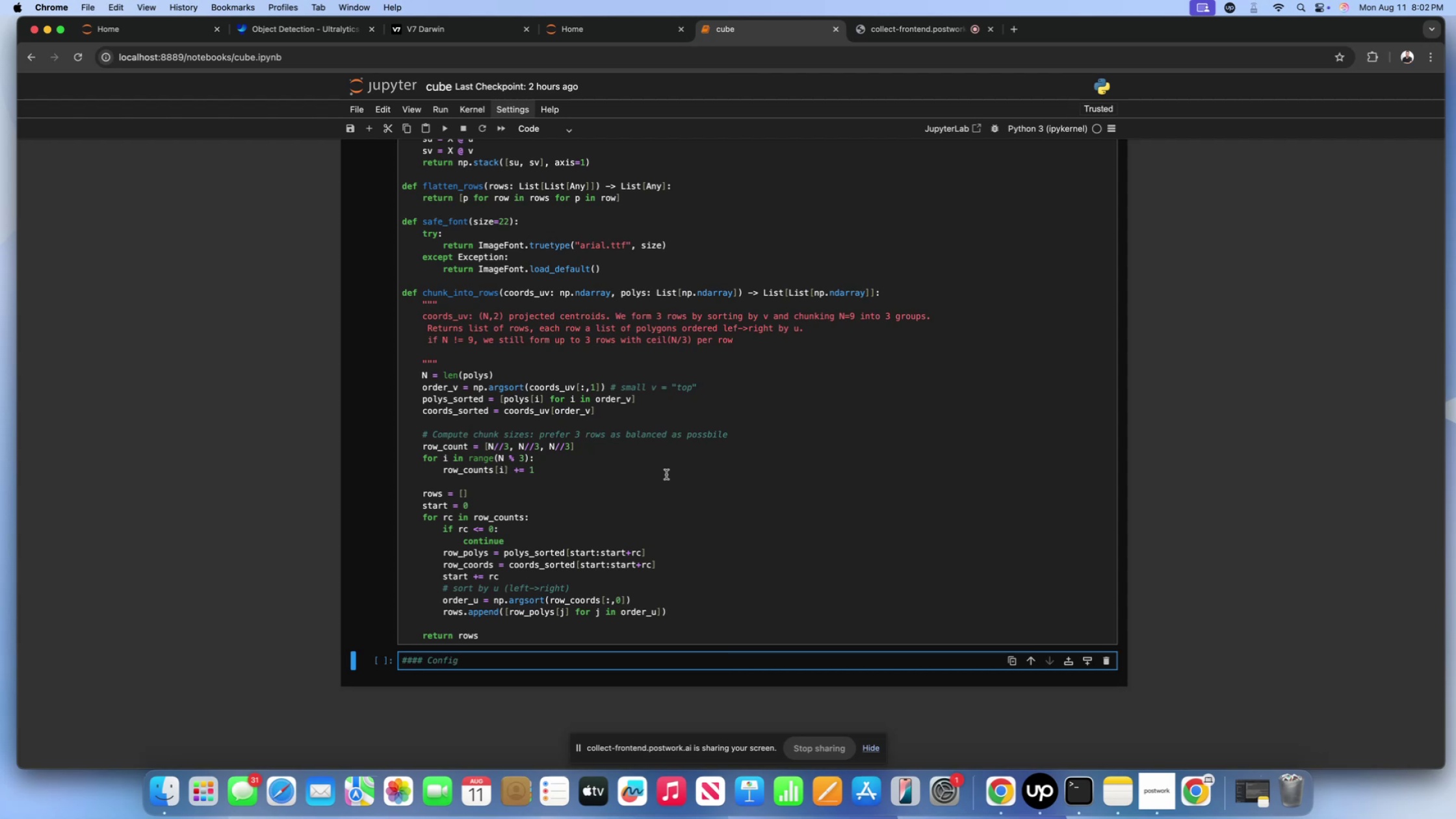 
key(Backspace)
key(Backspace)
key(Backspace)
key(Backspace)
key(Backspace)
key(Backspace)
type(Extraction from YOLO results)
 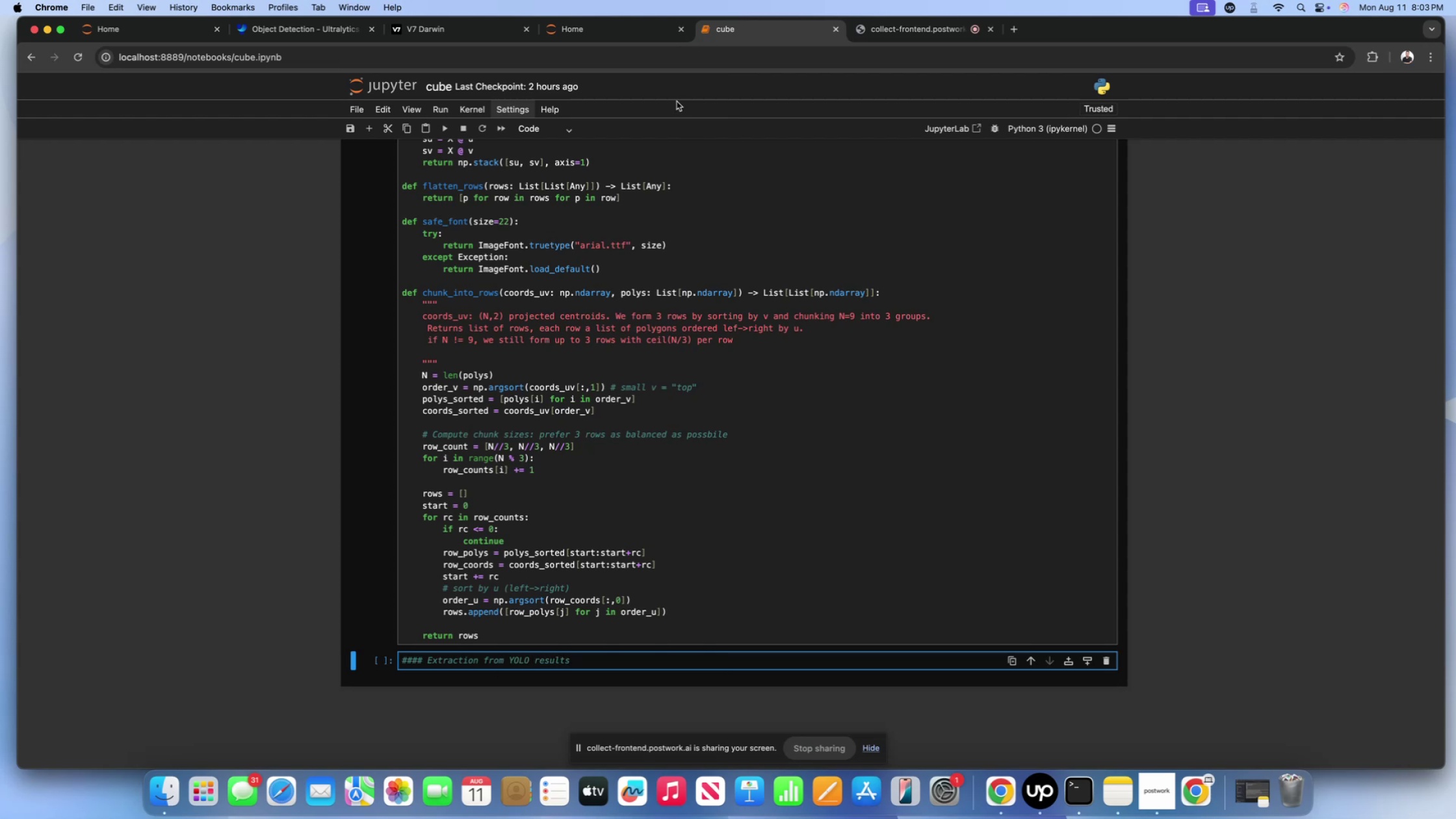 
left_click([541, 129])
 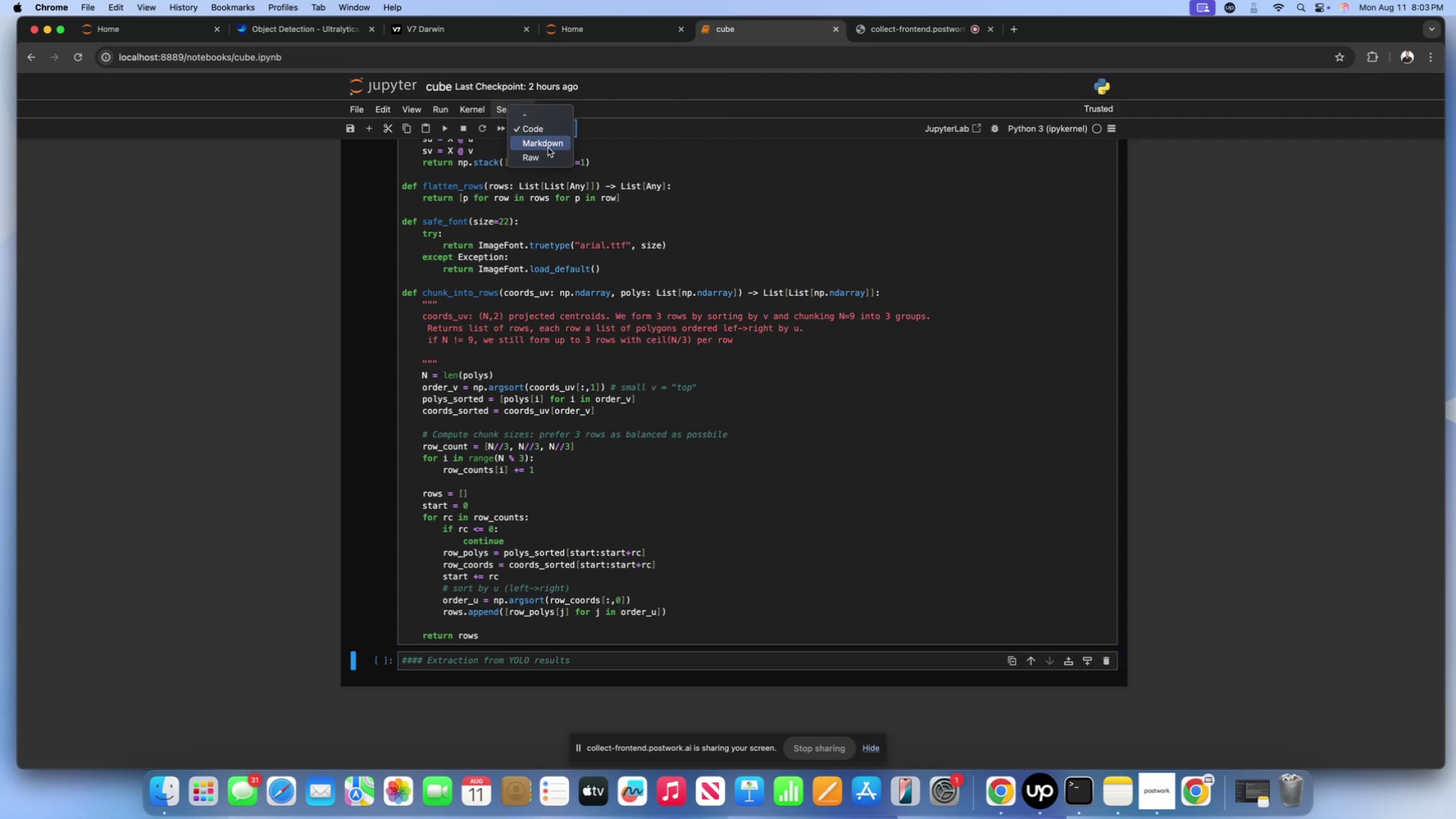 
left_click([548, 148])
 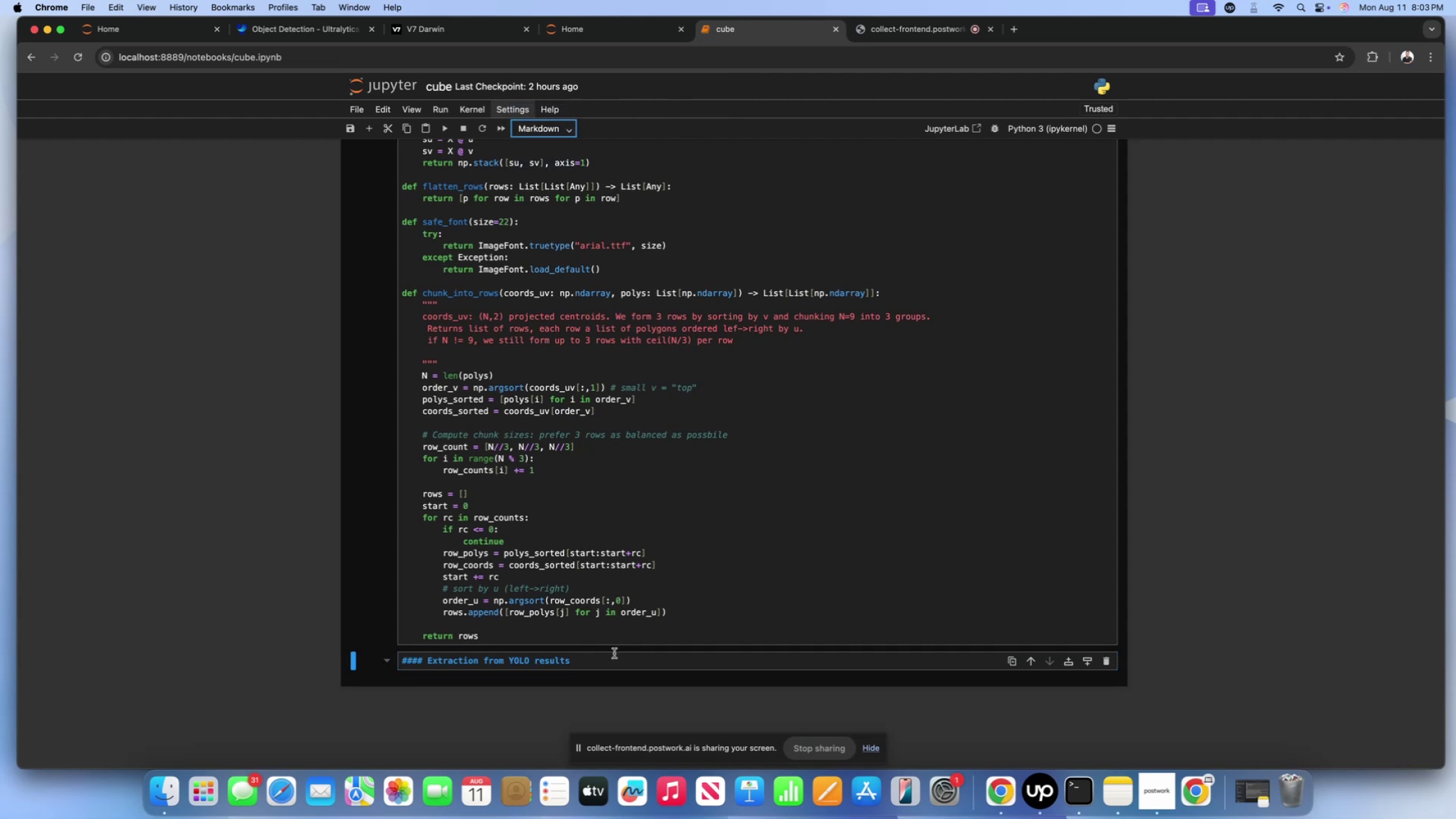 
left_click([612, 655])
 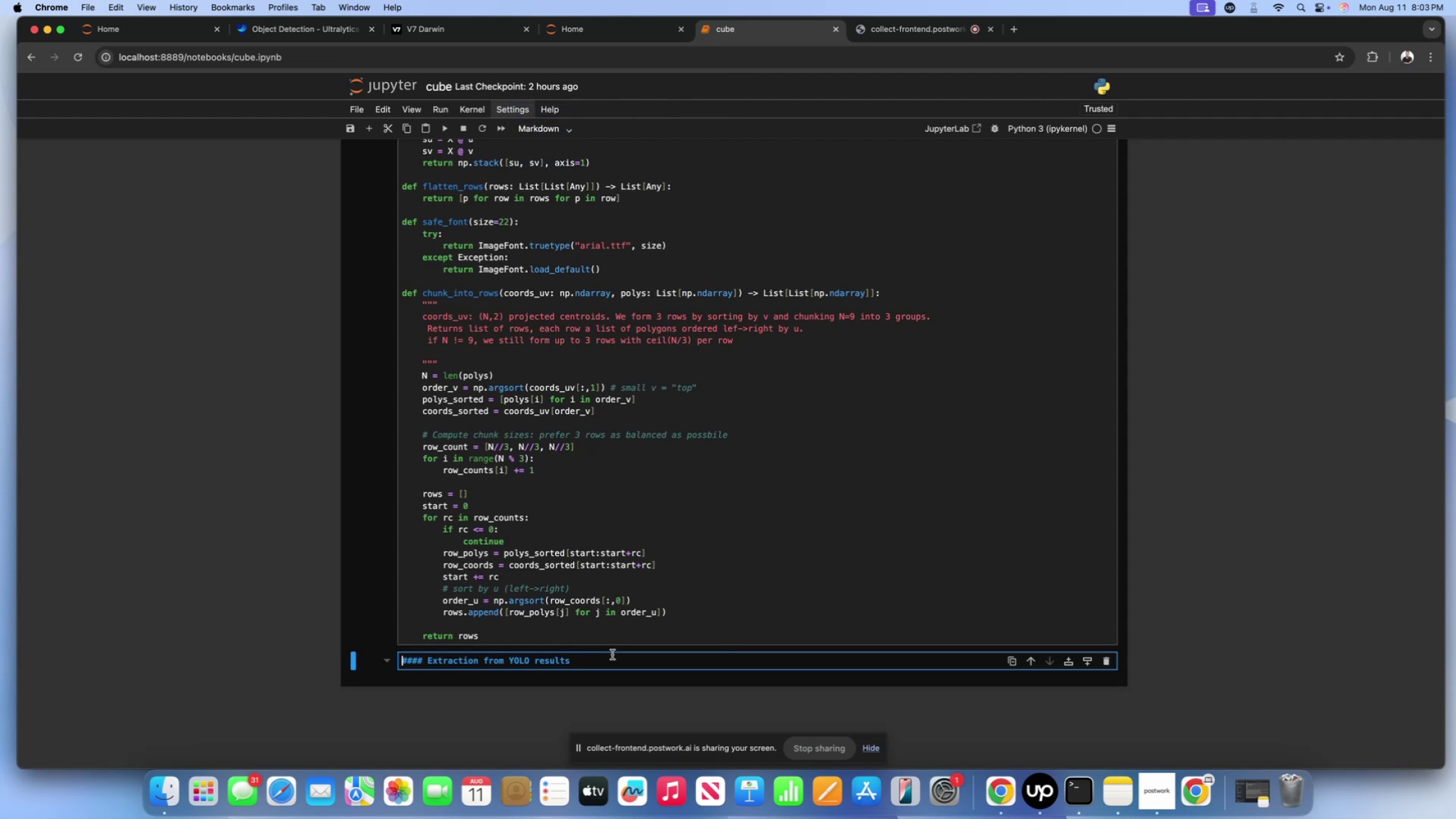 
key(Shift+Enter)
 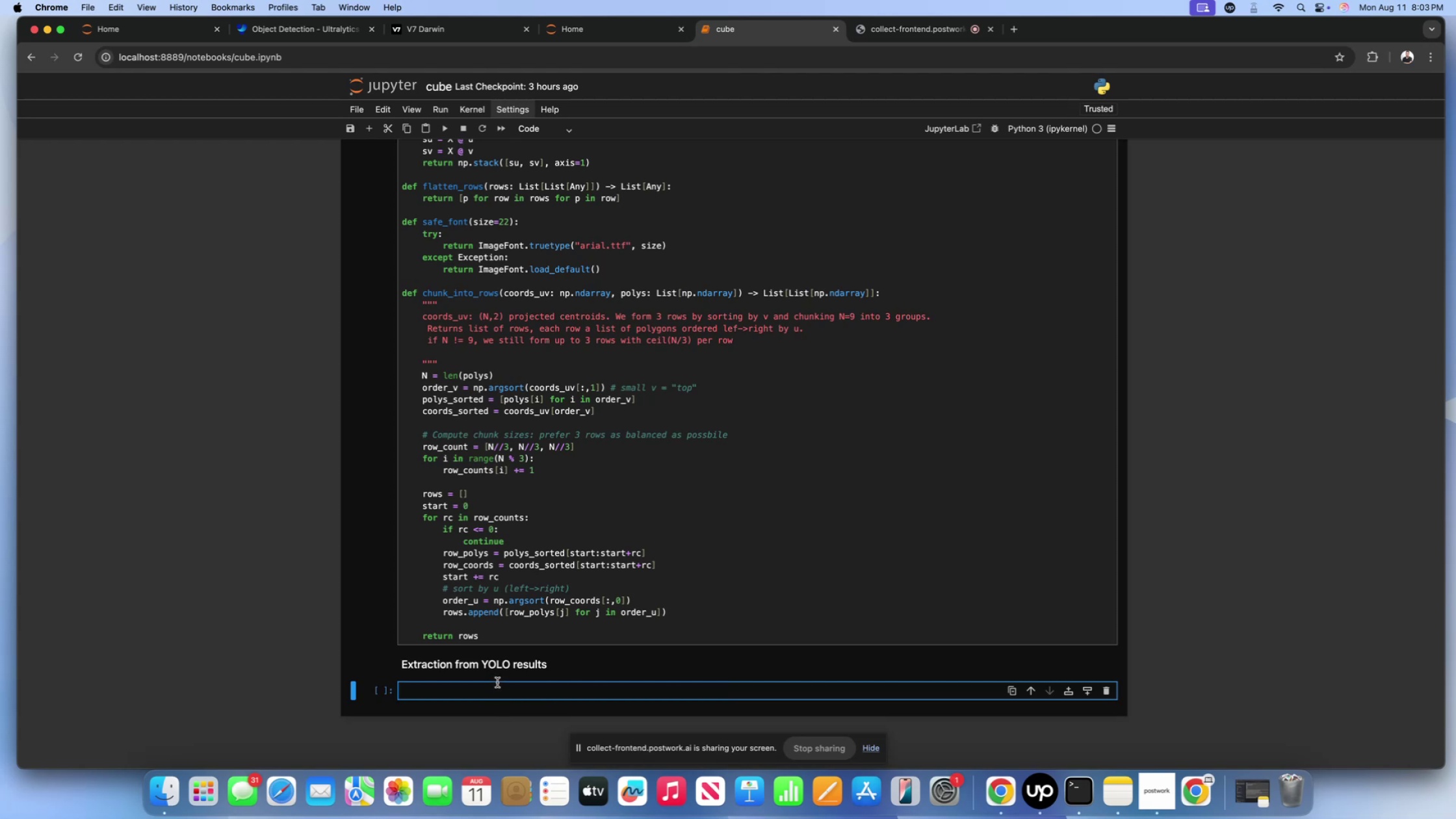 
scroll: coordinate [480, 603], scroll_direction: up, amount: 128.0
 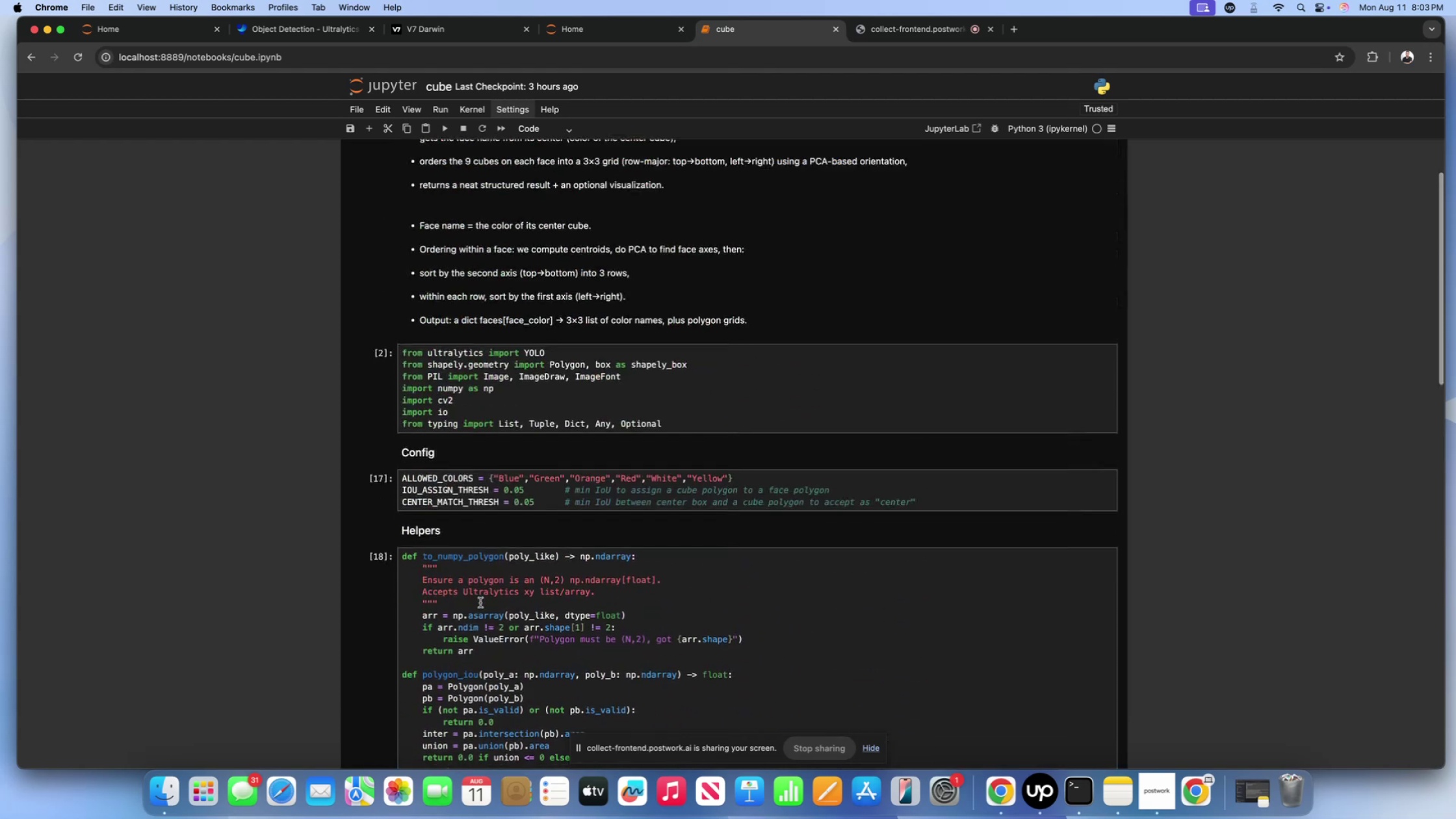 
scroll: coordinate [474, 658], scroll_direction: down, amount: 194.0
 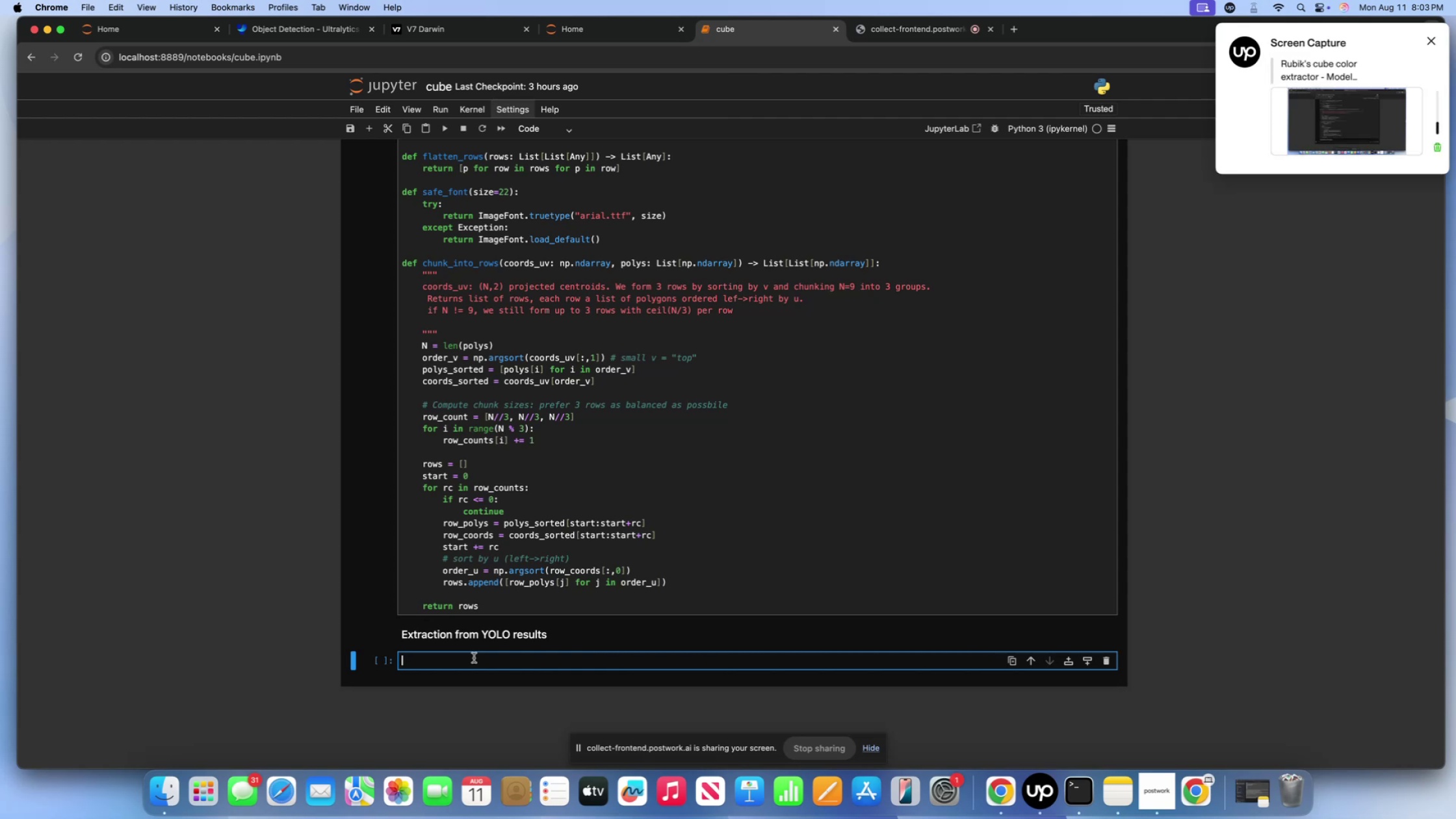 
wait(15.5)
 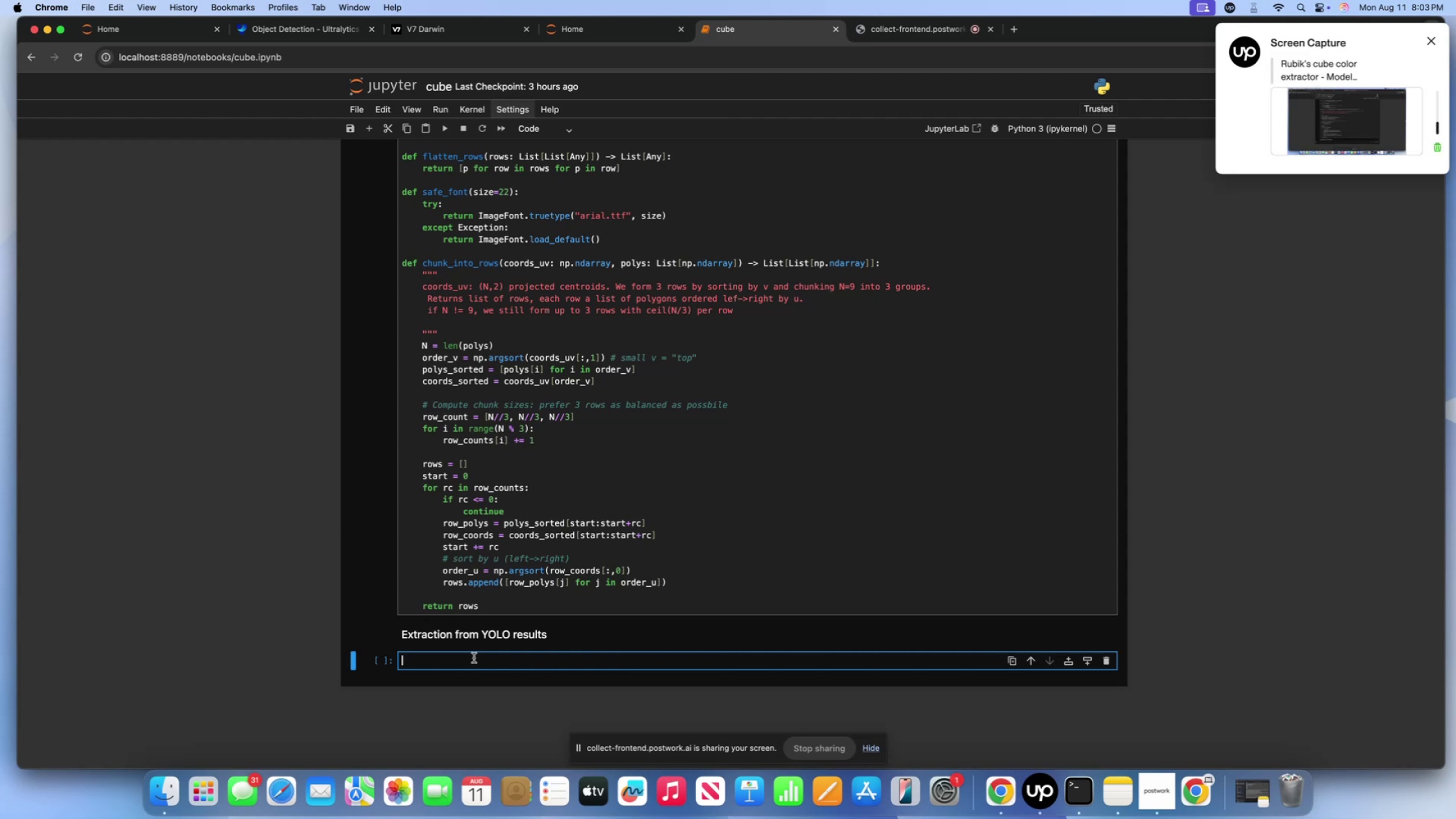 
type(def extract_face_polygons())
 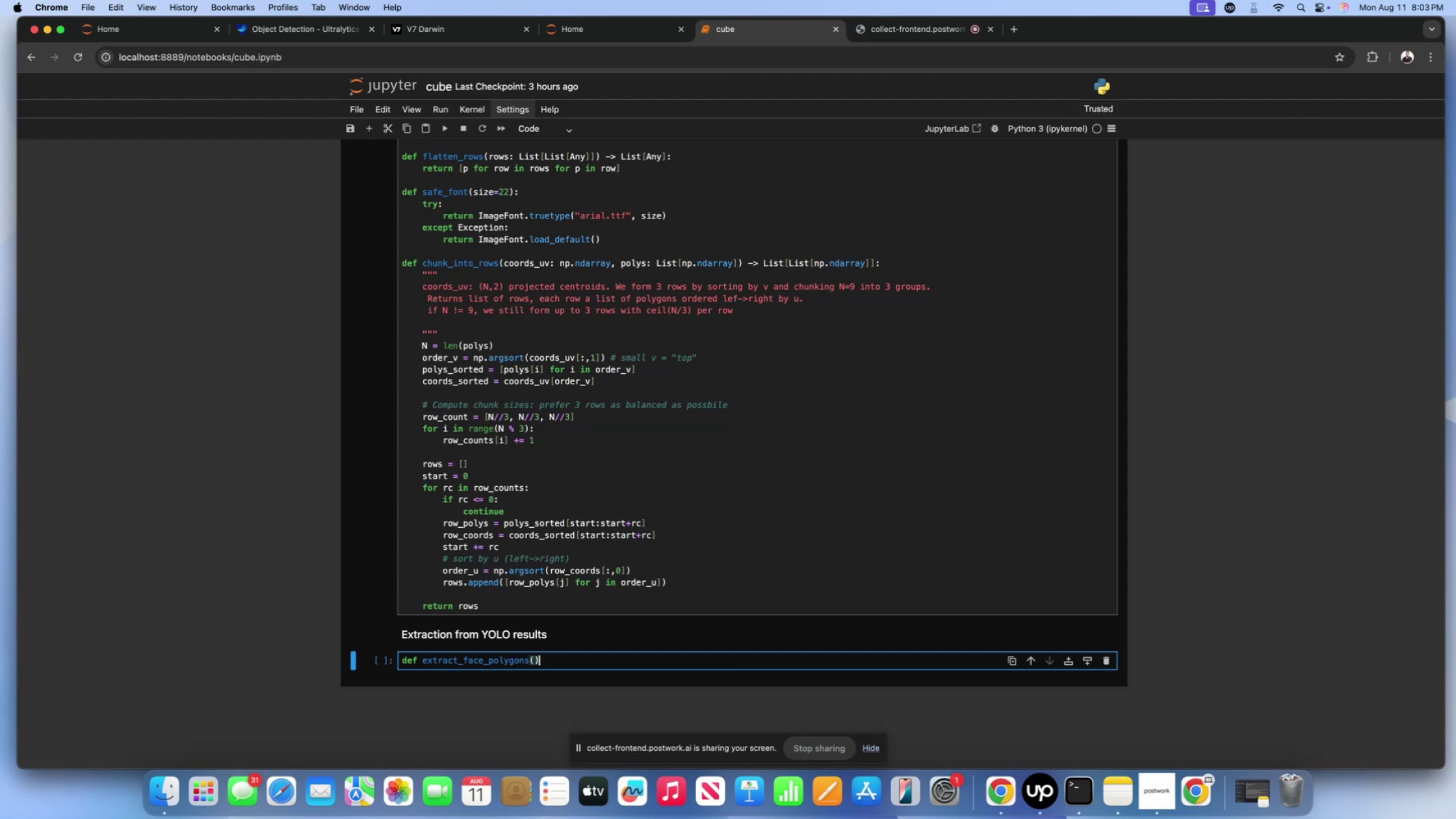 
wait(6.44)
 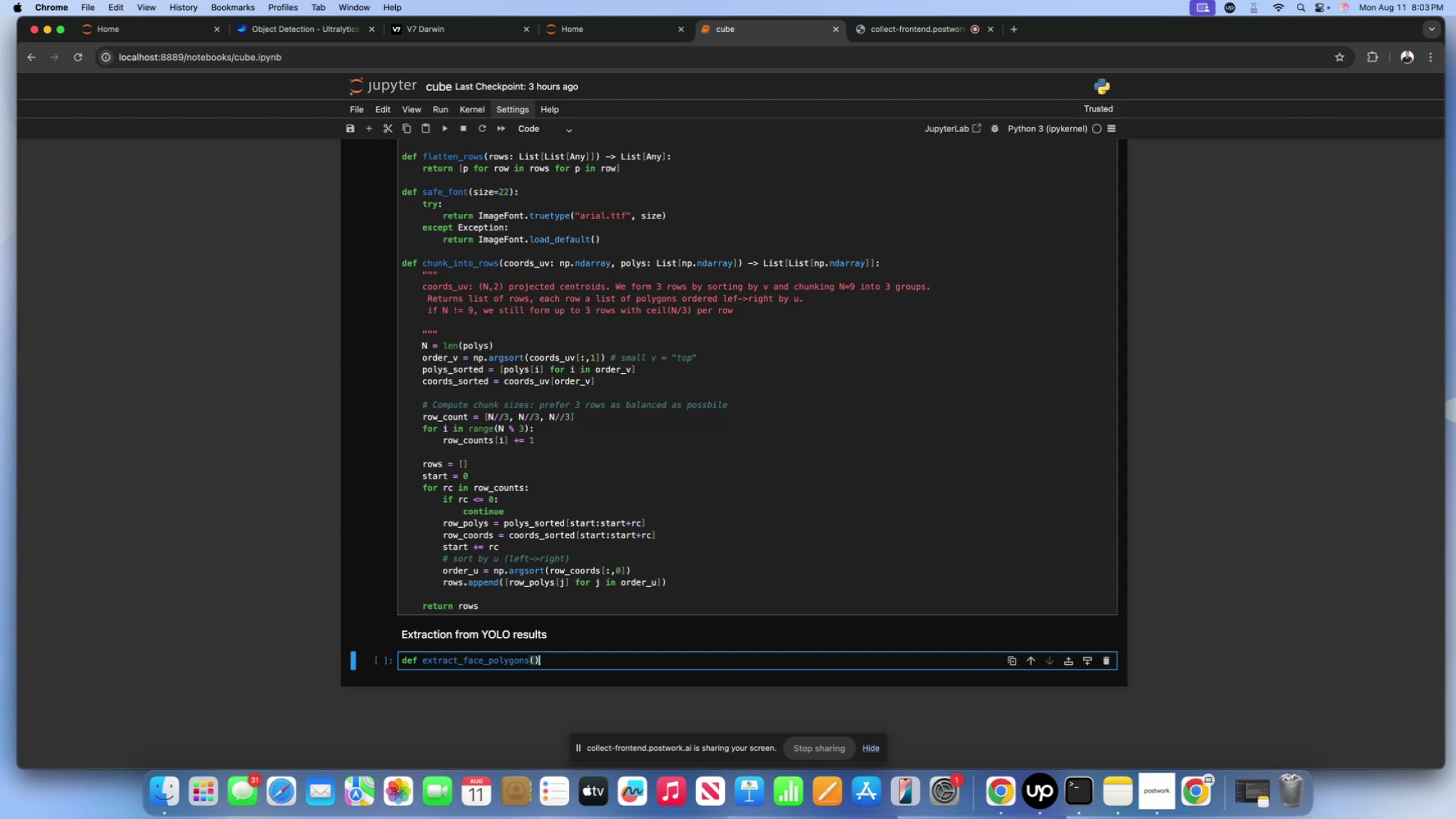 
scroll: coordinate [533, 320], scroll_direction: up, amount: 244.0
 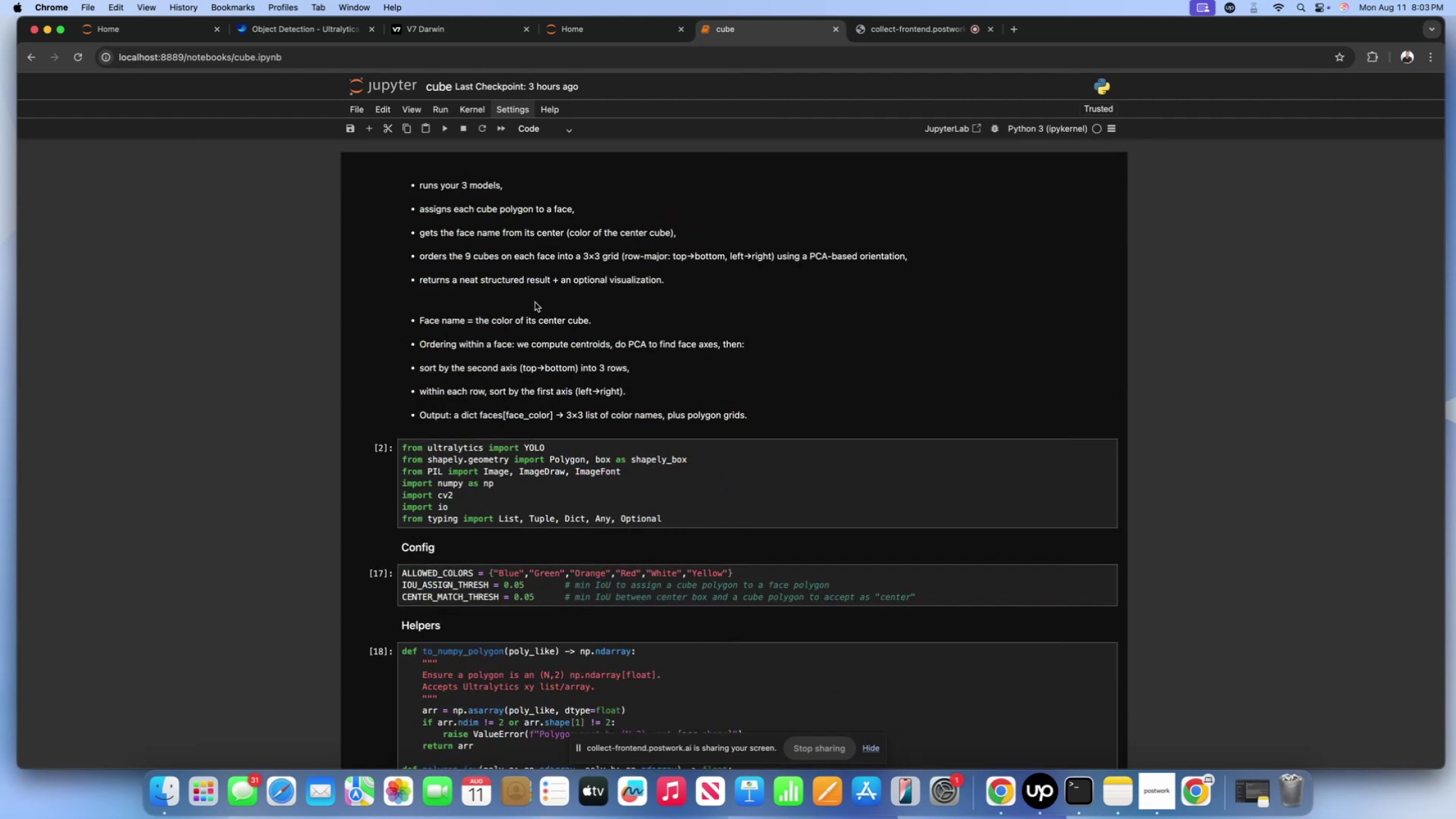 
wait(5.09)
 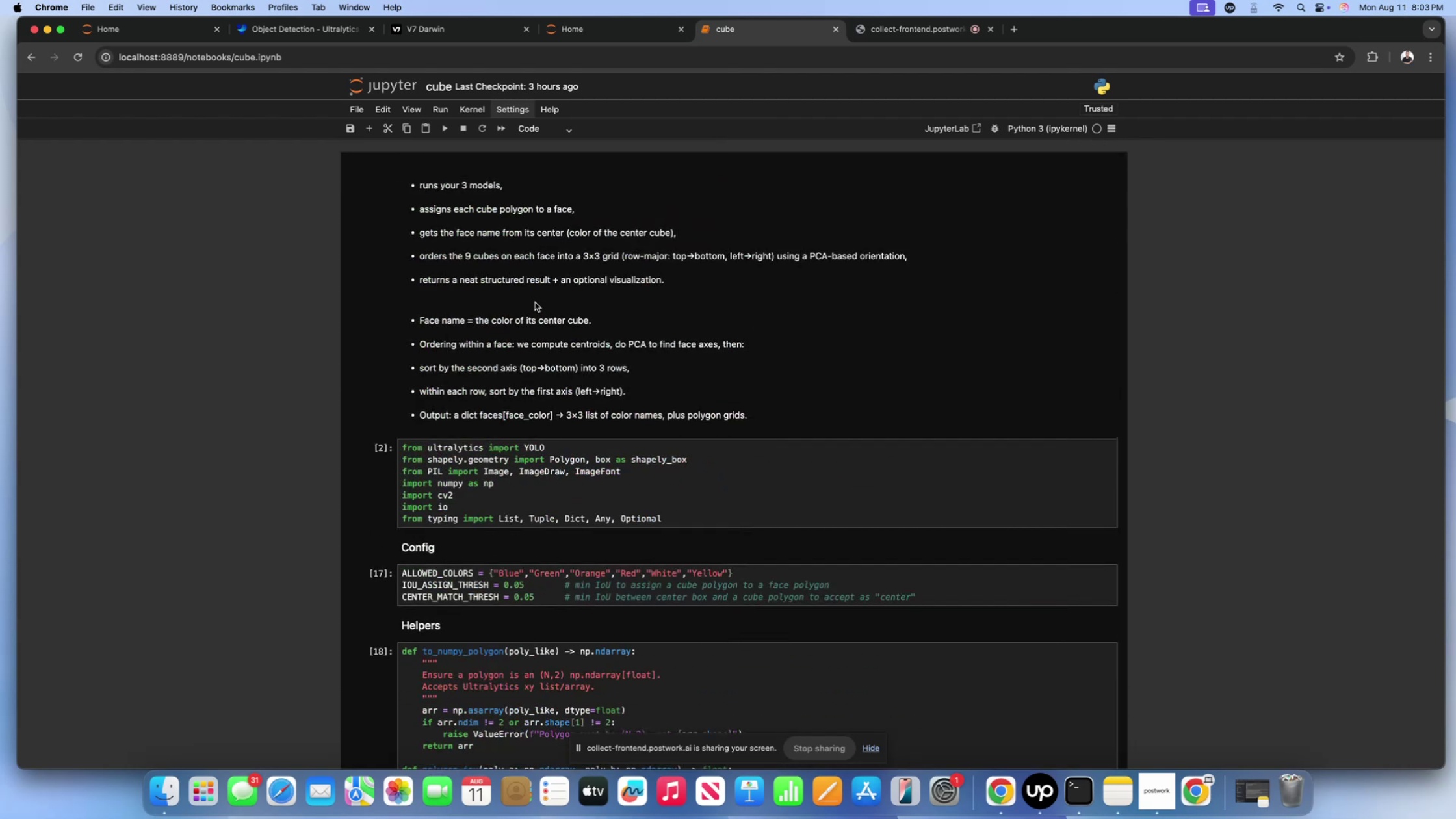 
scroll: coordinate [660, 434], scroll_direction: down, amount: 346.0
 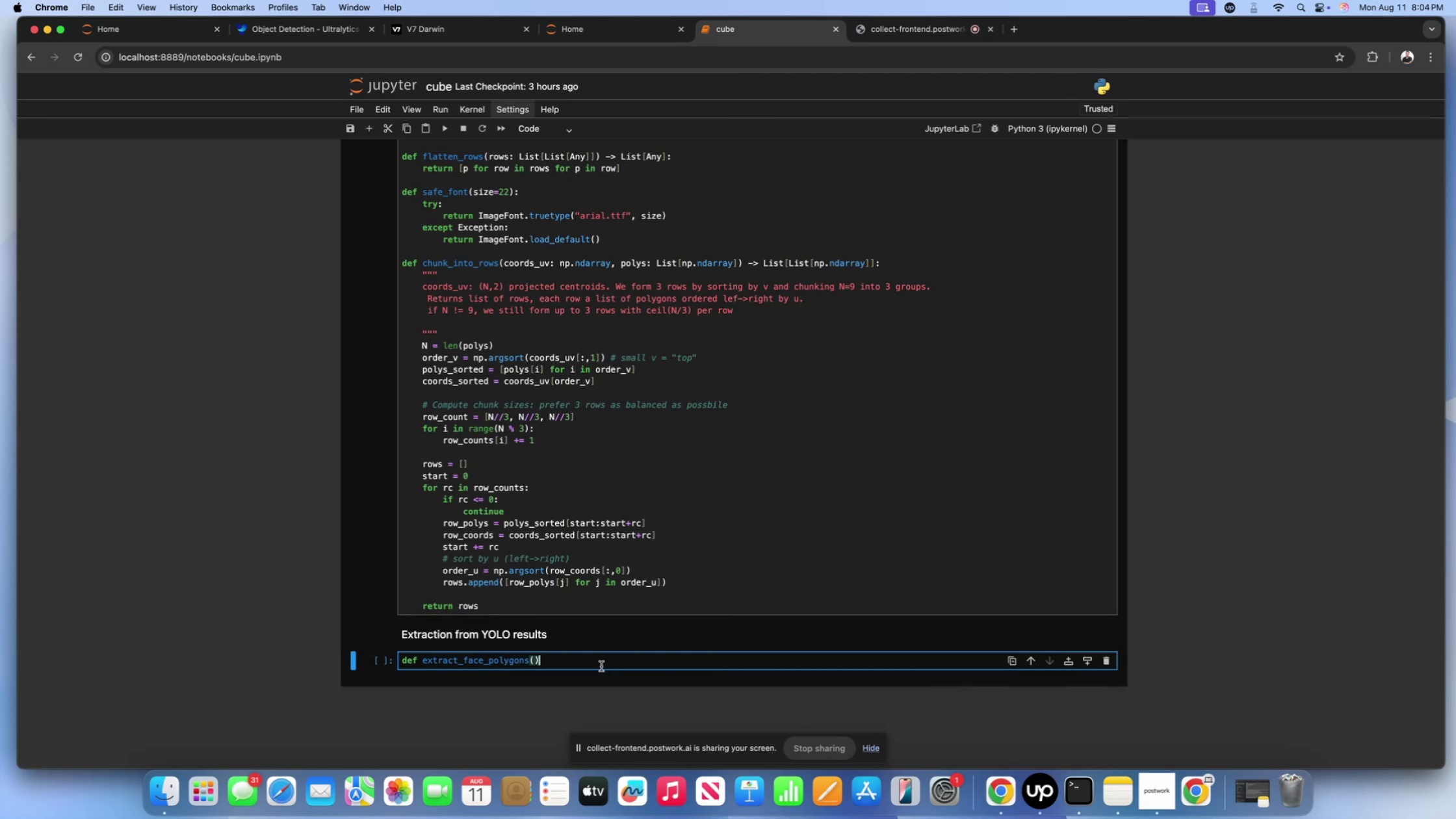 
wait(10.06)
 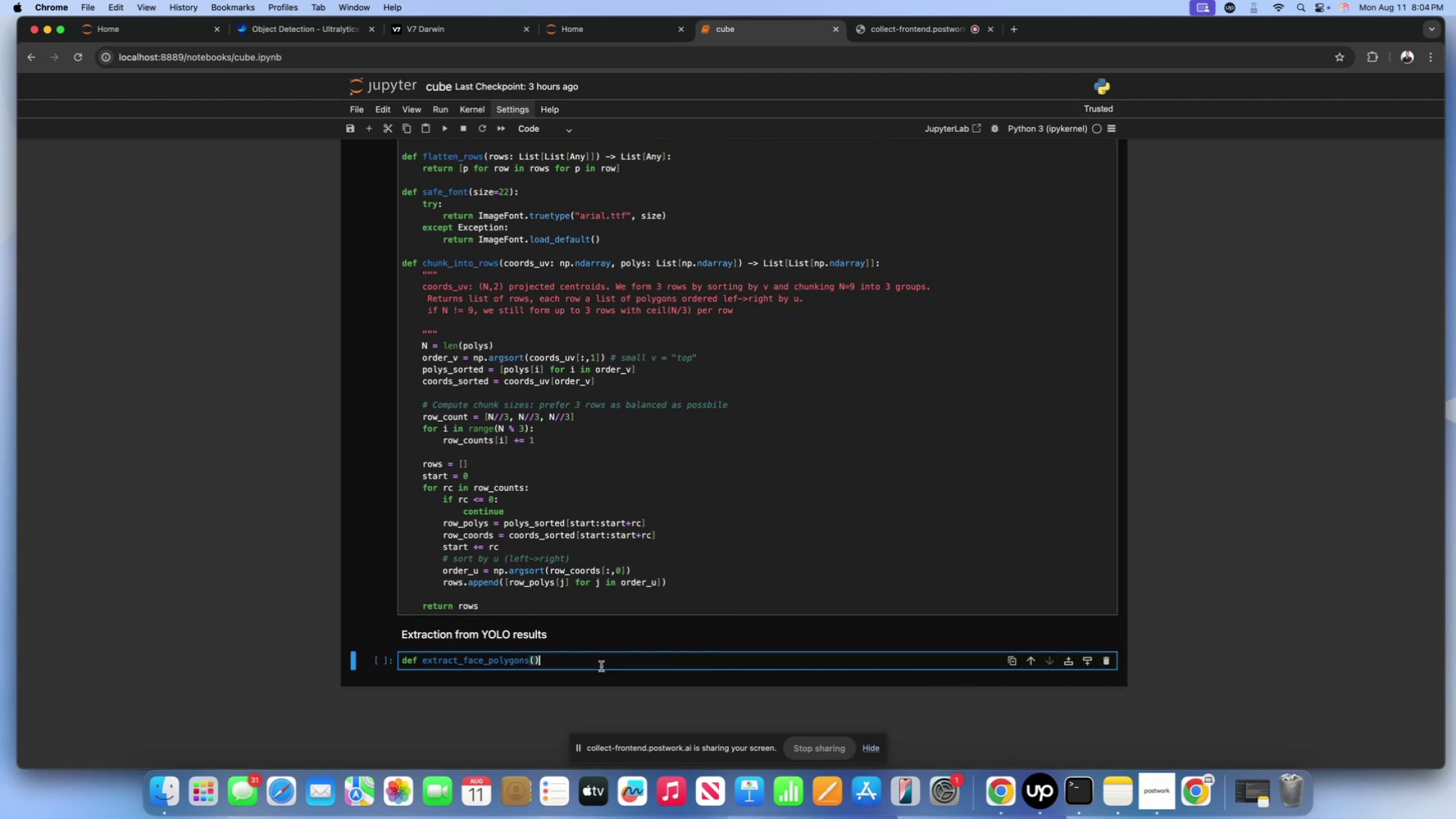 
key(Shift+ShiftLeft)
 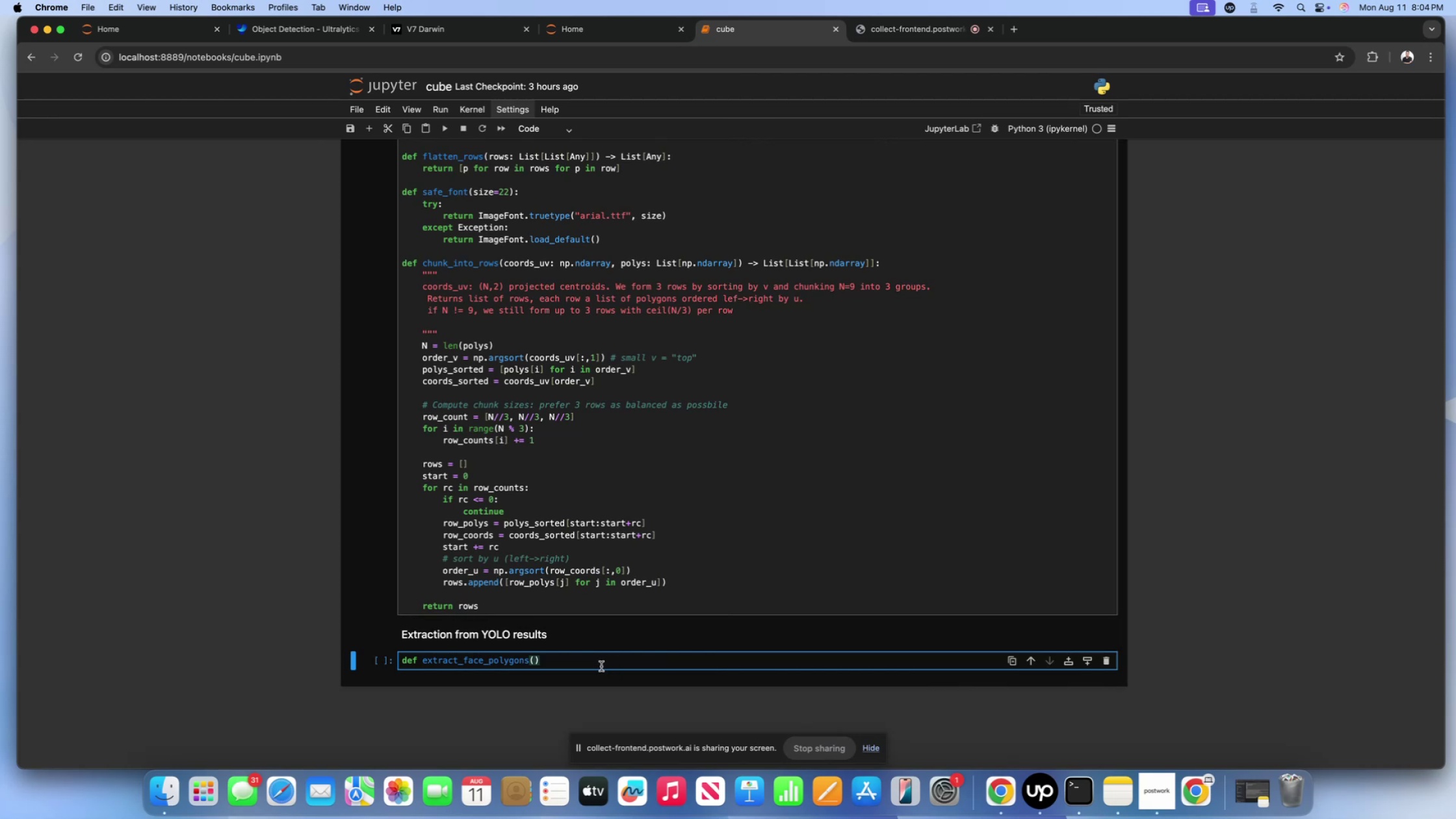 
key(Shift+Semicolon)
 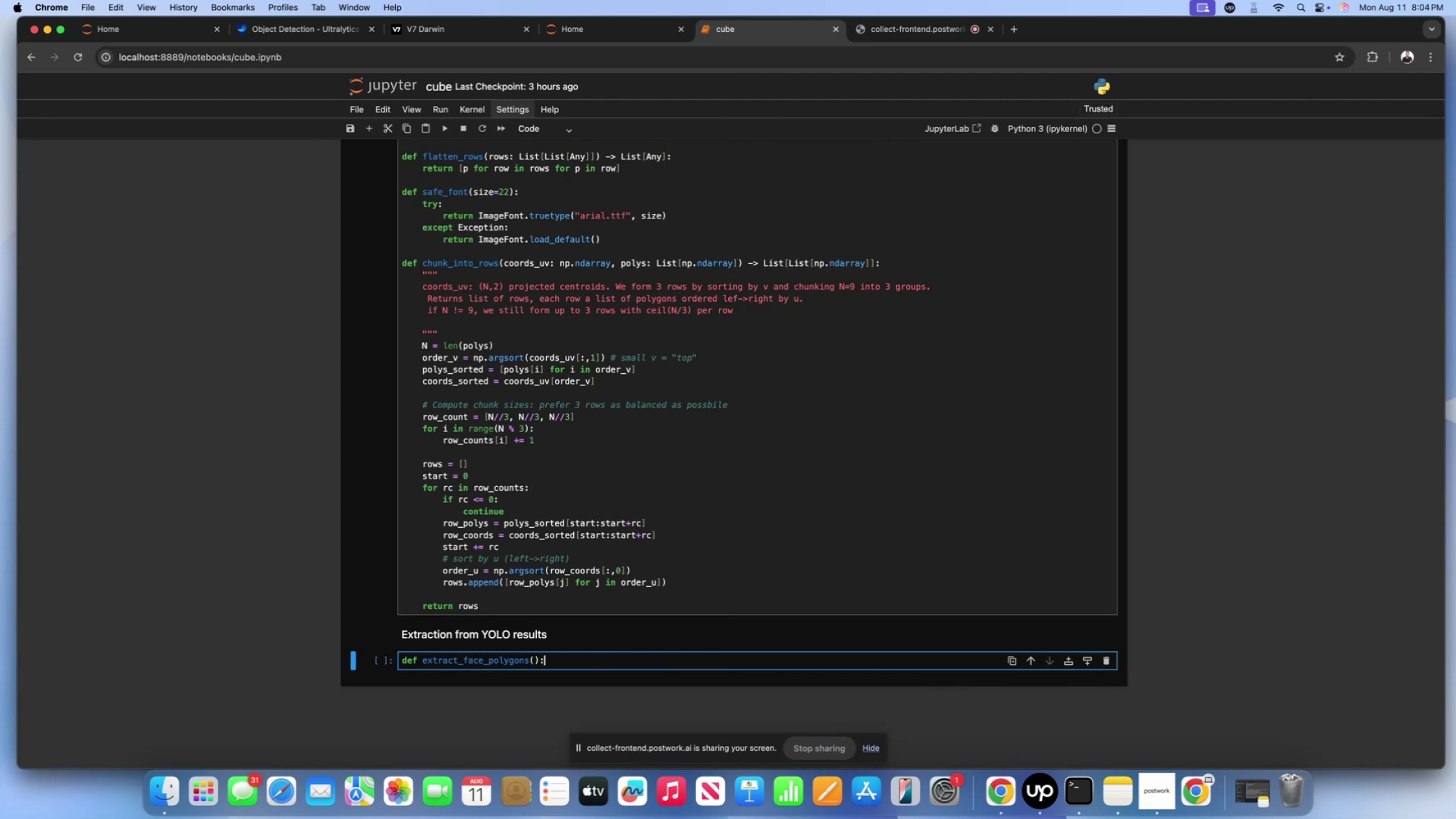 
key(ArrowLeft)
 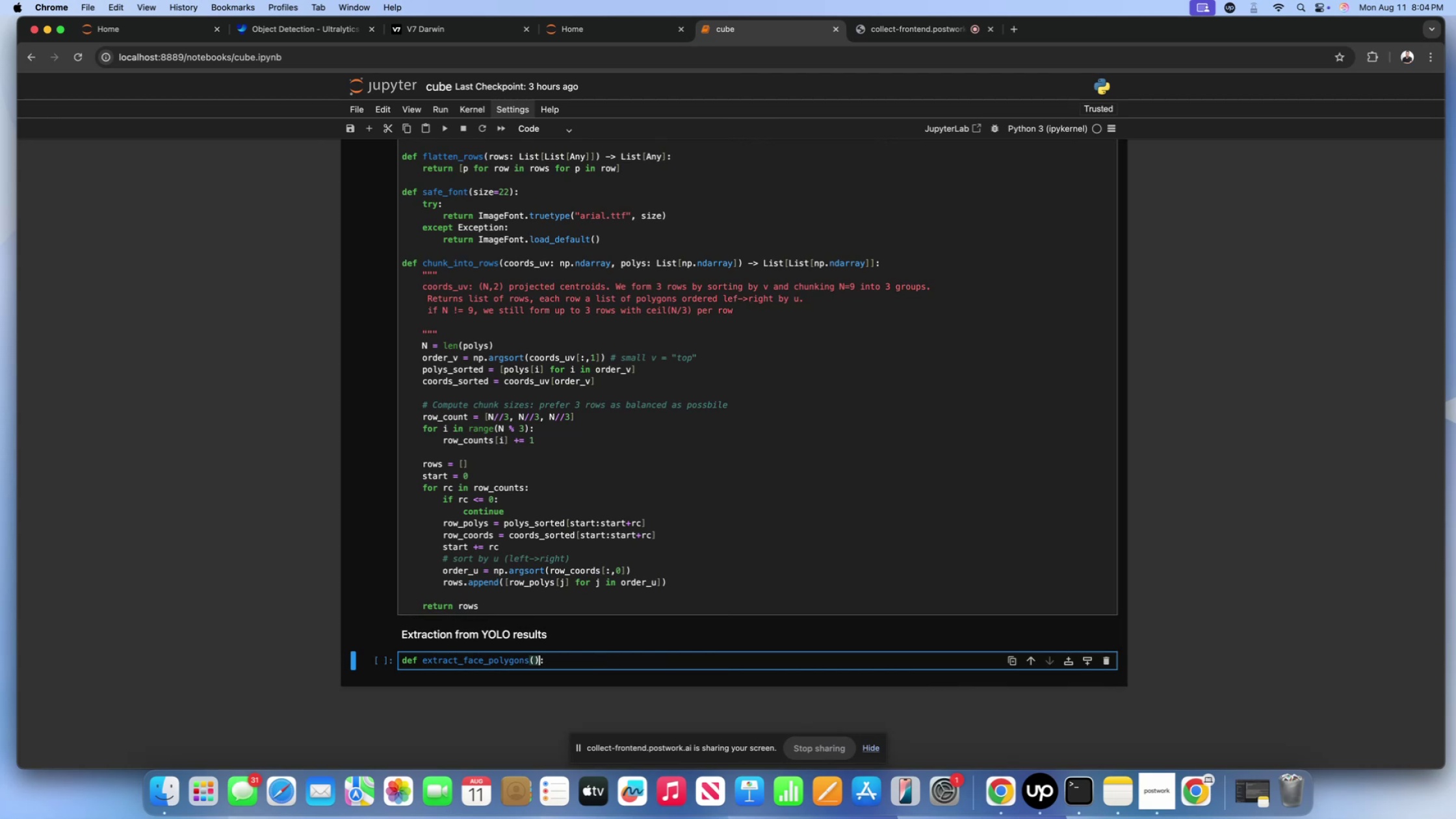 
key(ArrowLeft)
 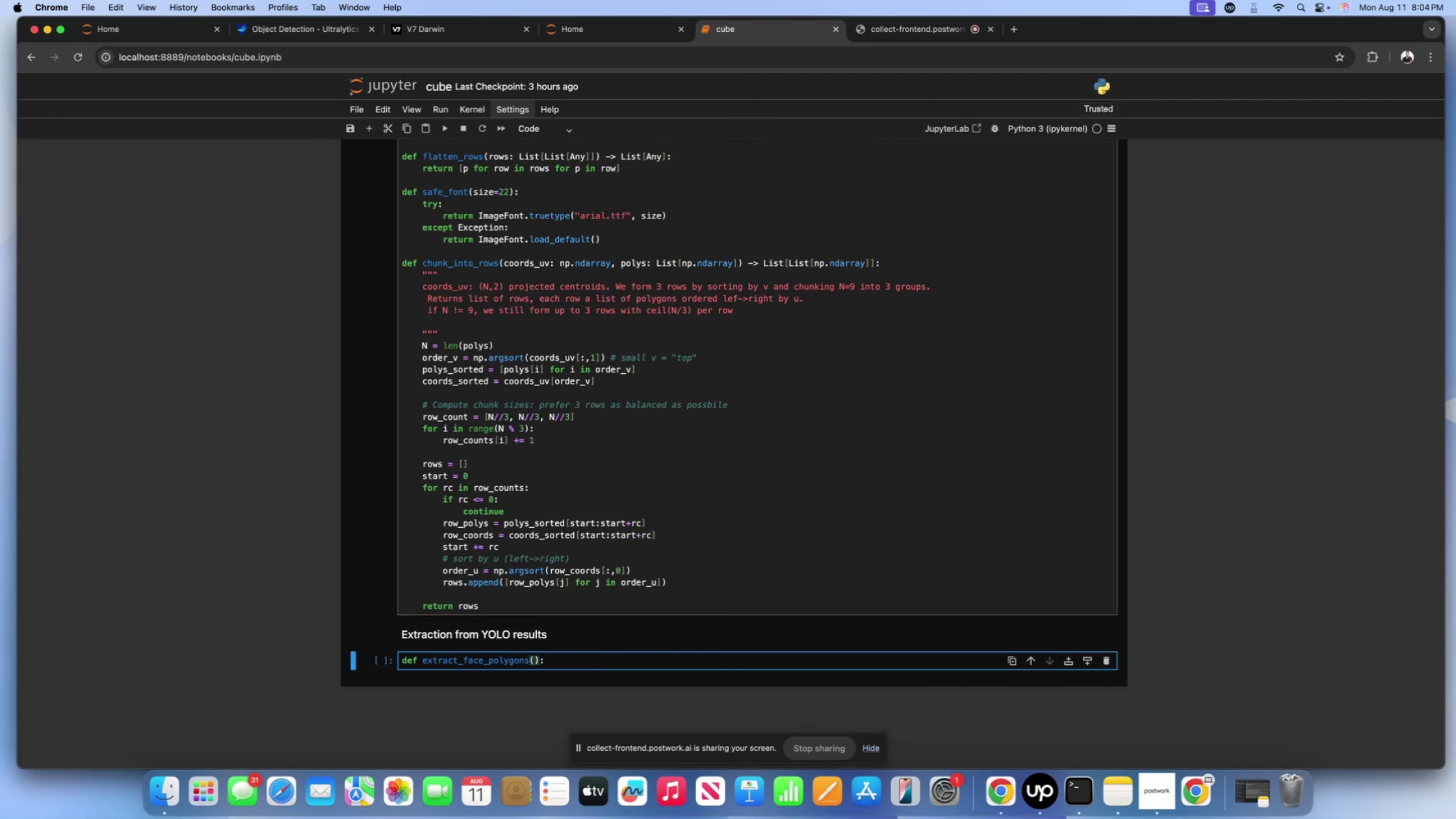 
type(face_results)
key(Backspace)
 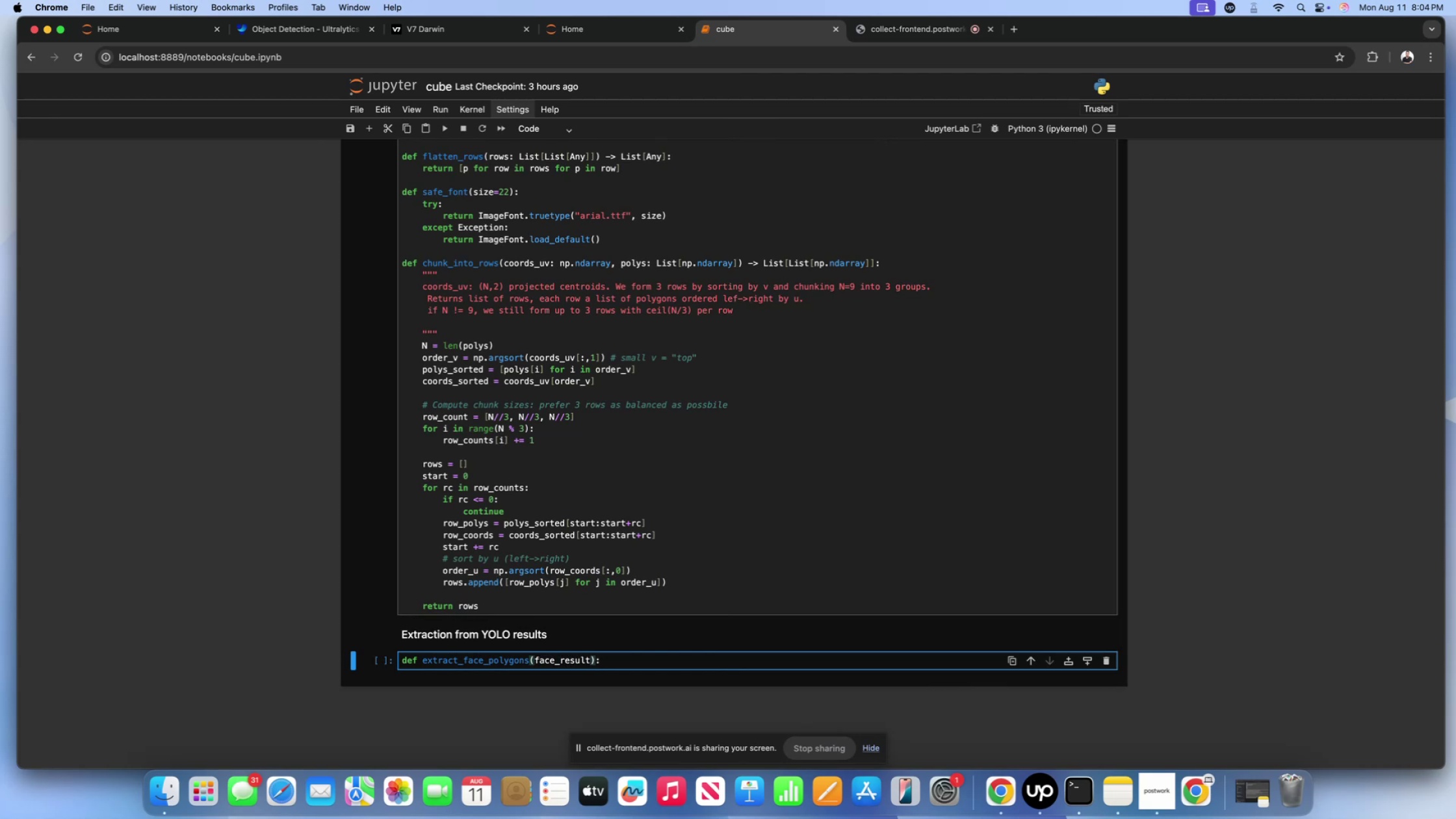 
key(ArrowRight)
 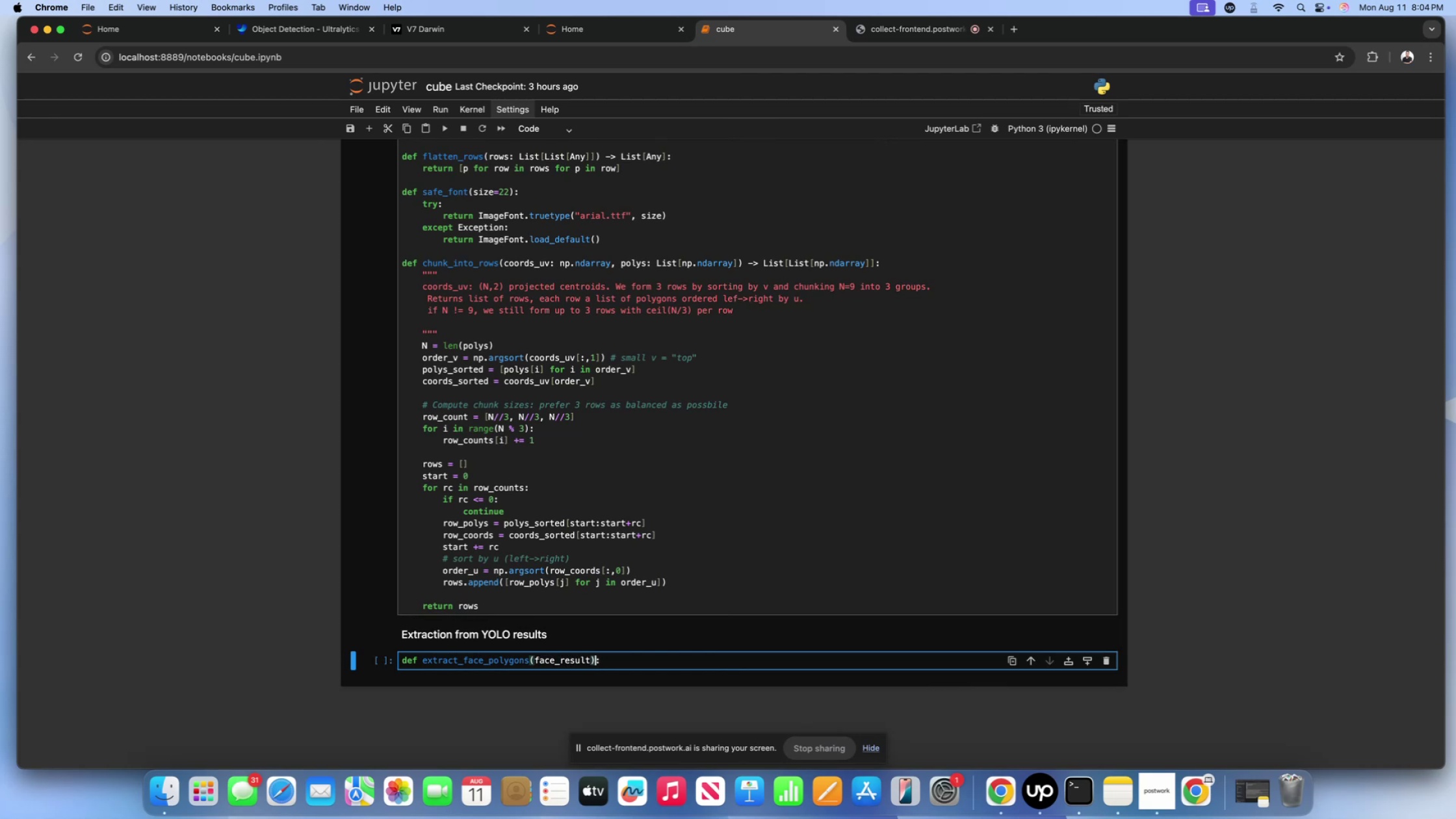 
key(Space)
 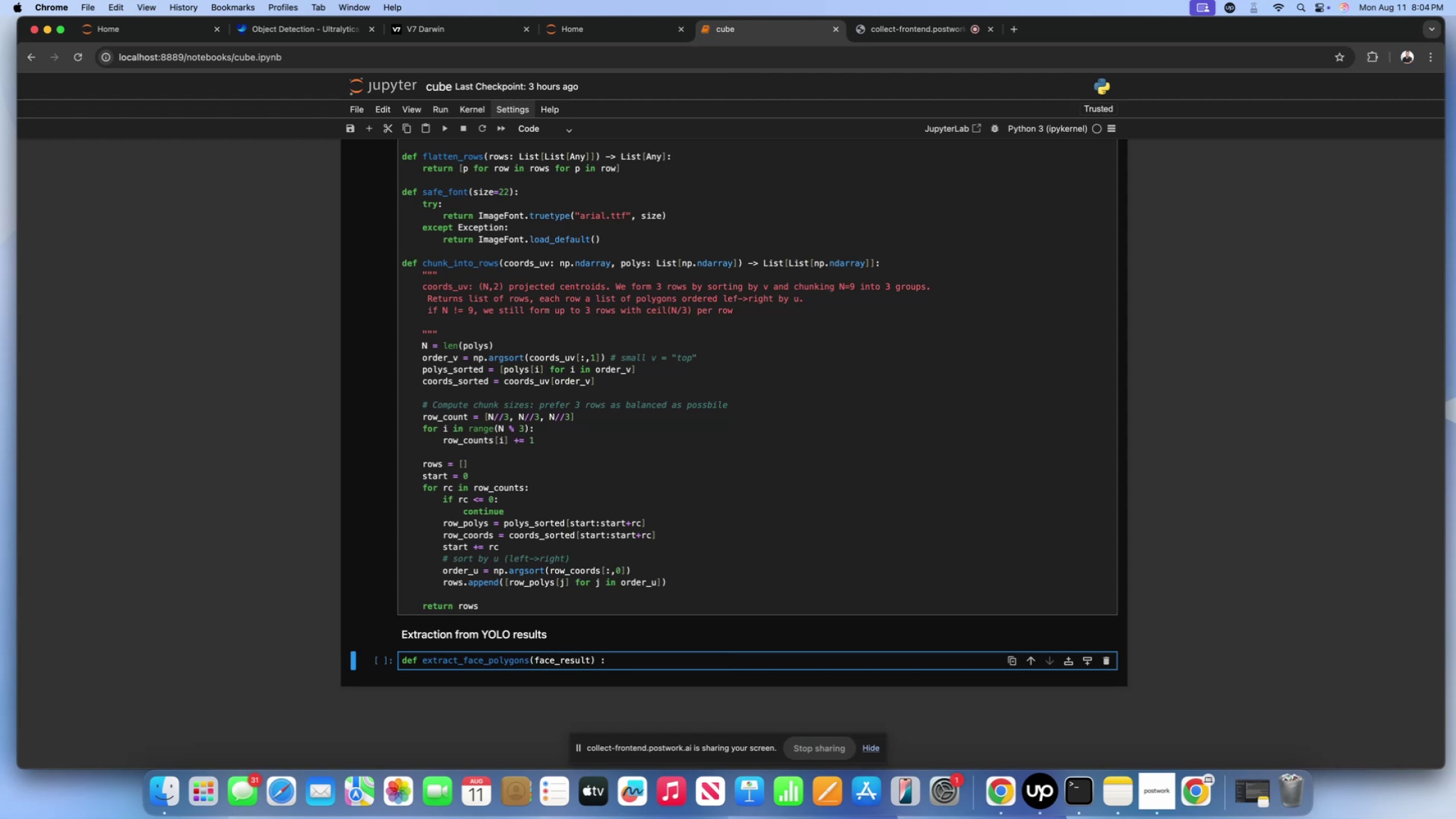 
key(Minus)
 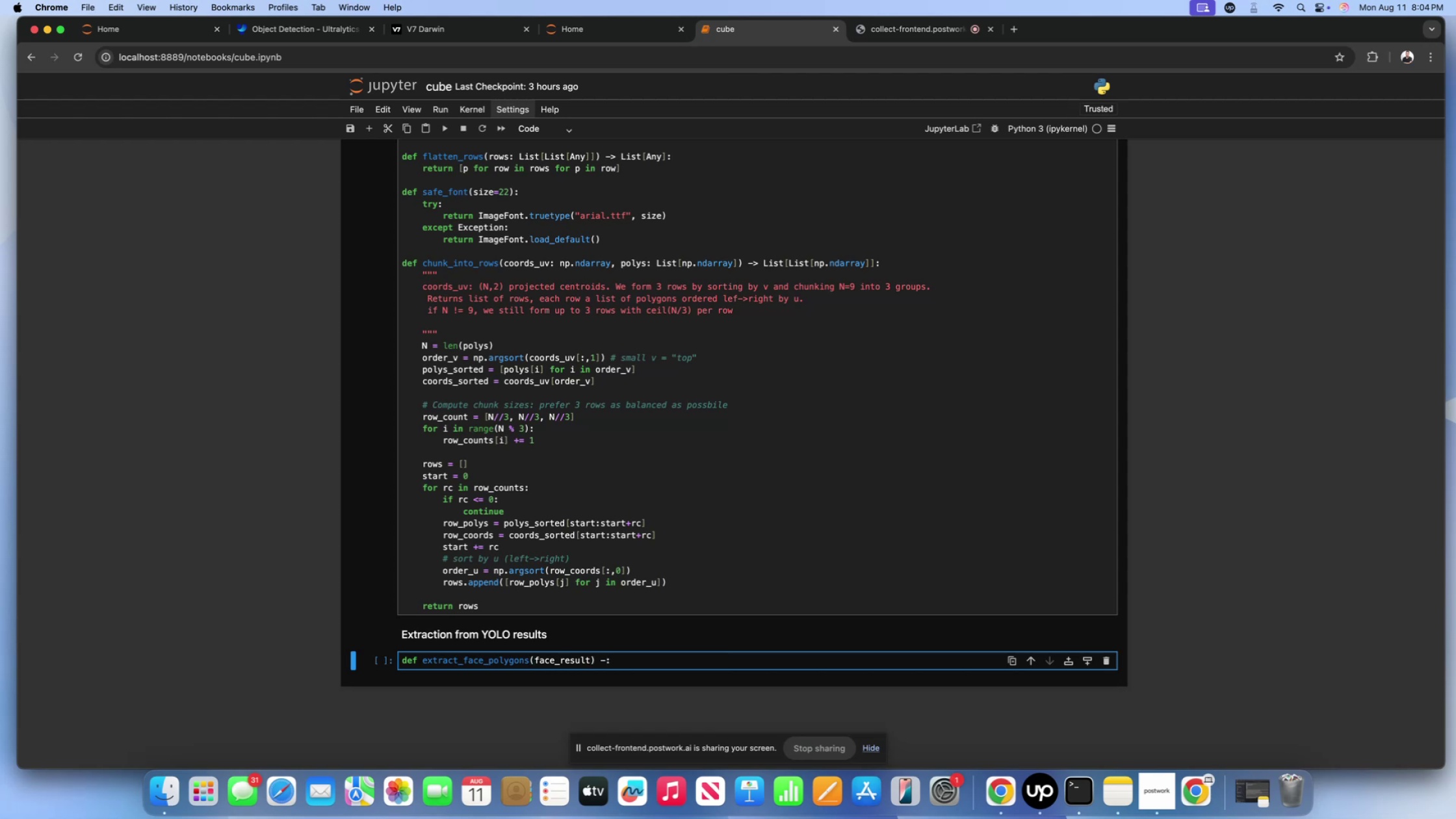 
type(> List[])
 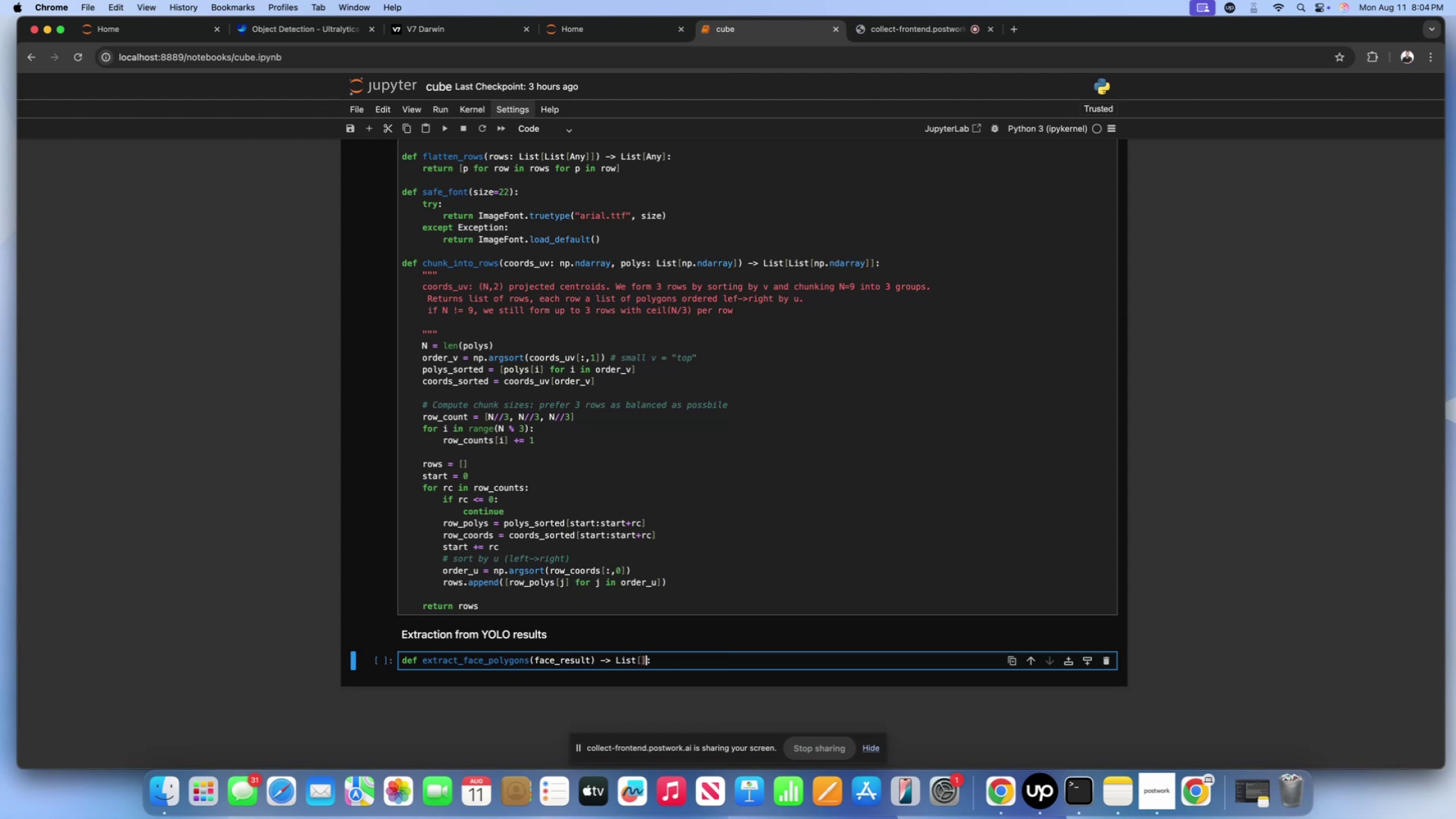 
key(ArrowLeft)
 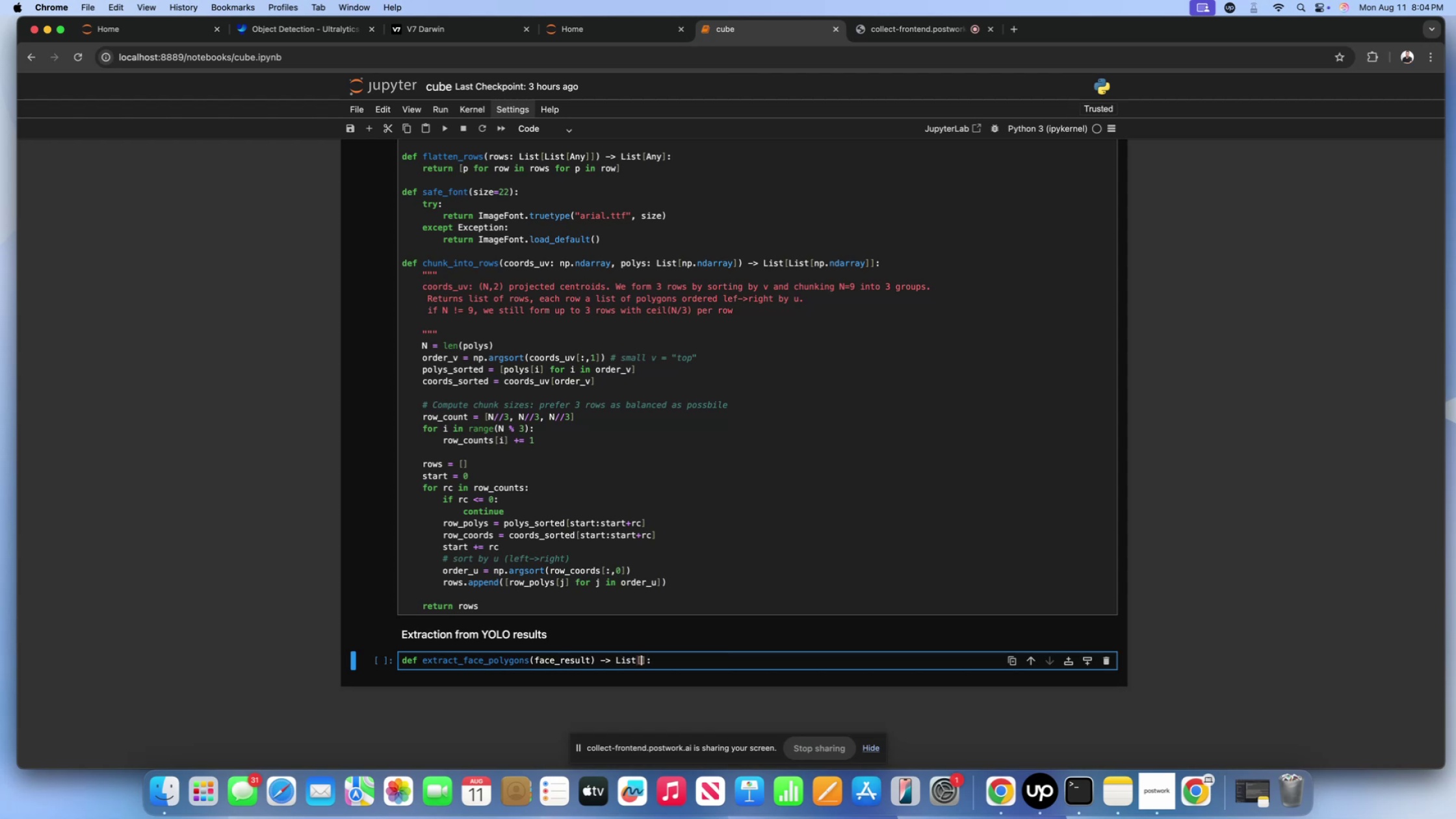 
type(np.ndarray)
 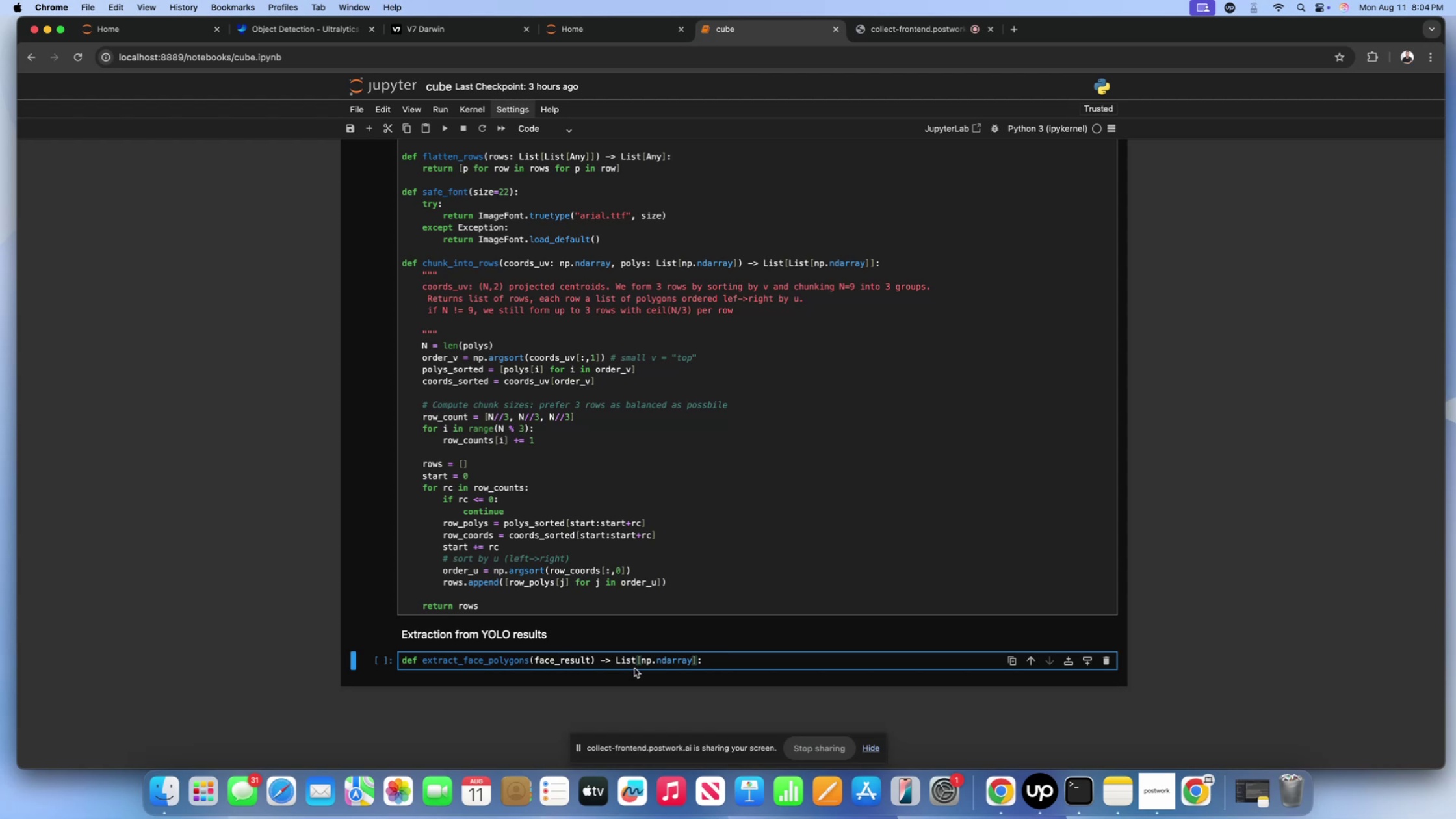 
double_click([732, 658])
 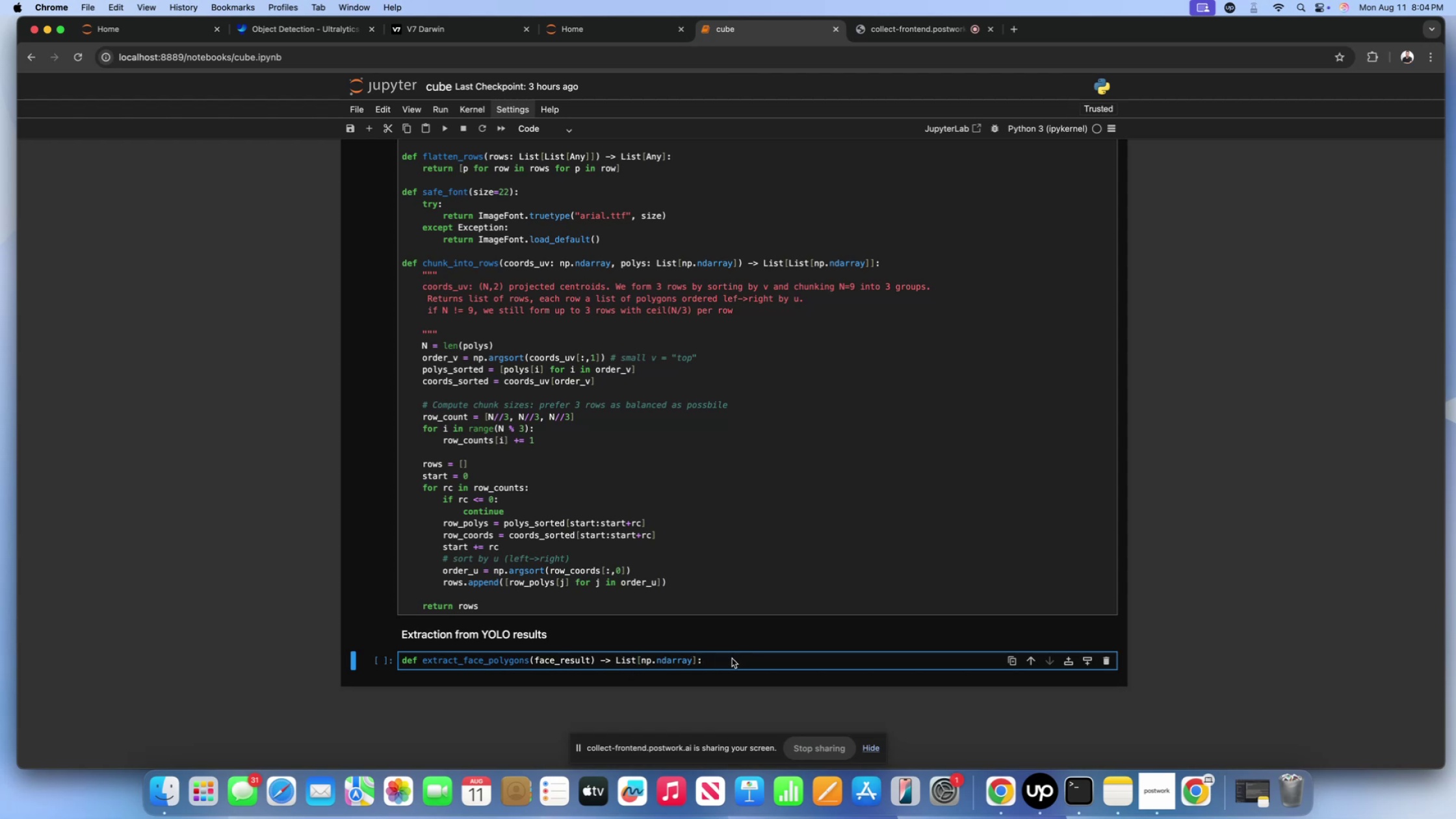 
wait(10.55)
 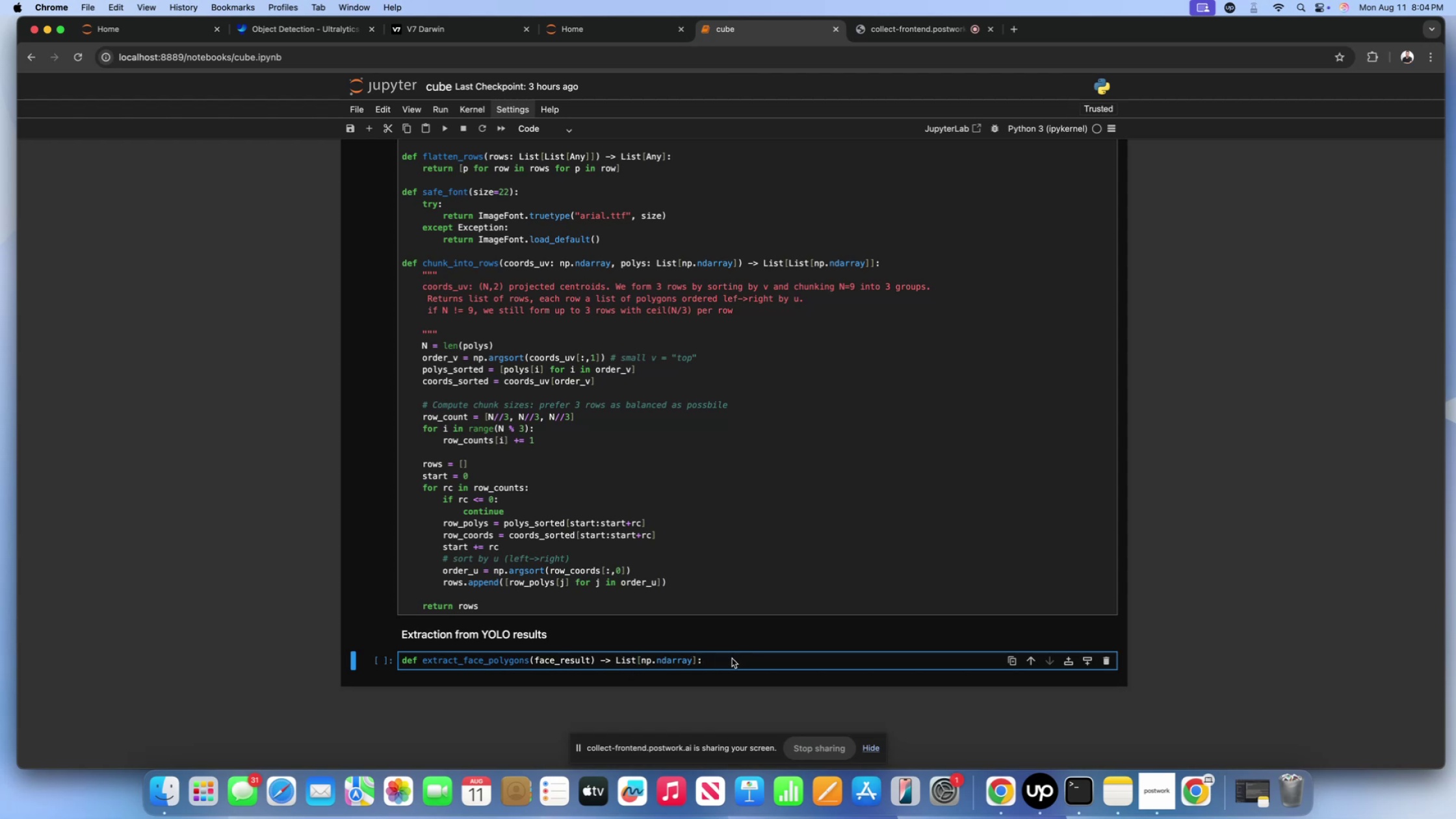 
left_click([682, 582])
 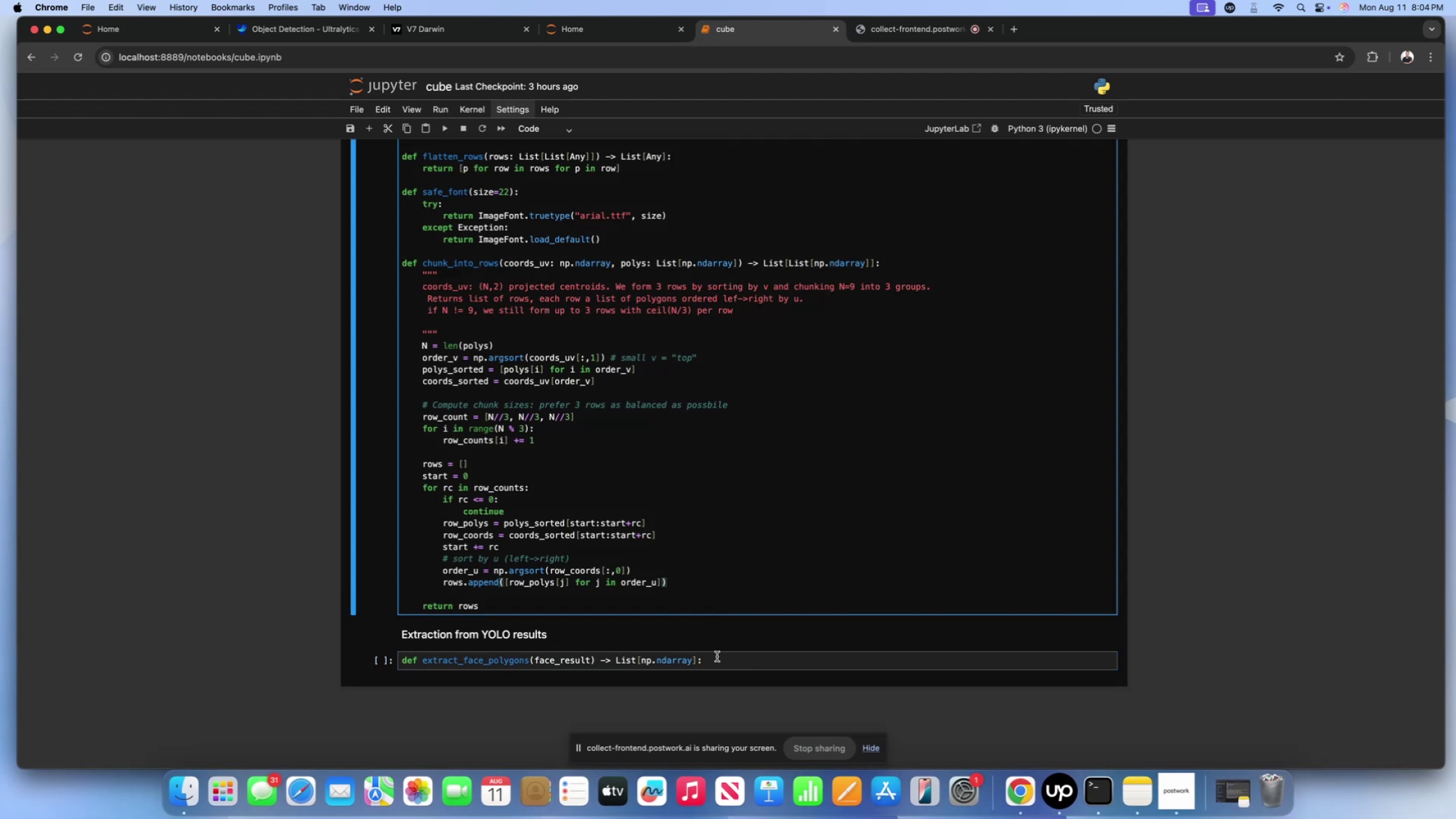 
left_click([717, 656])
 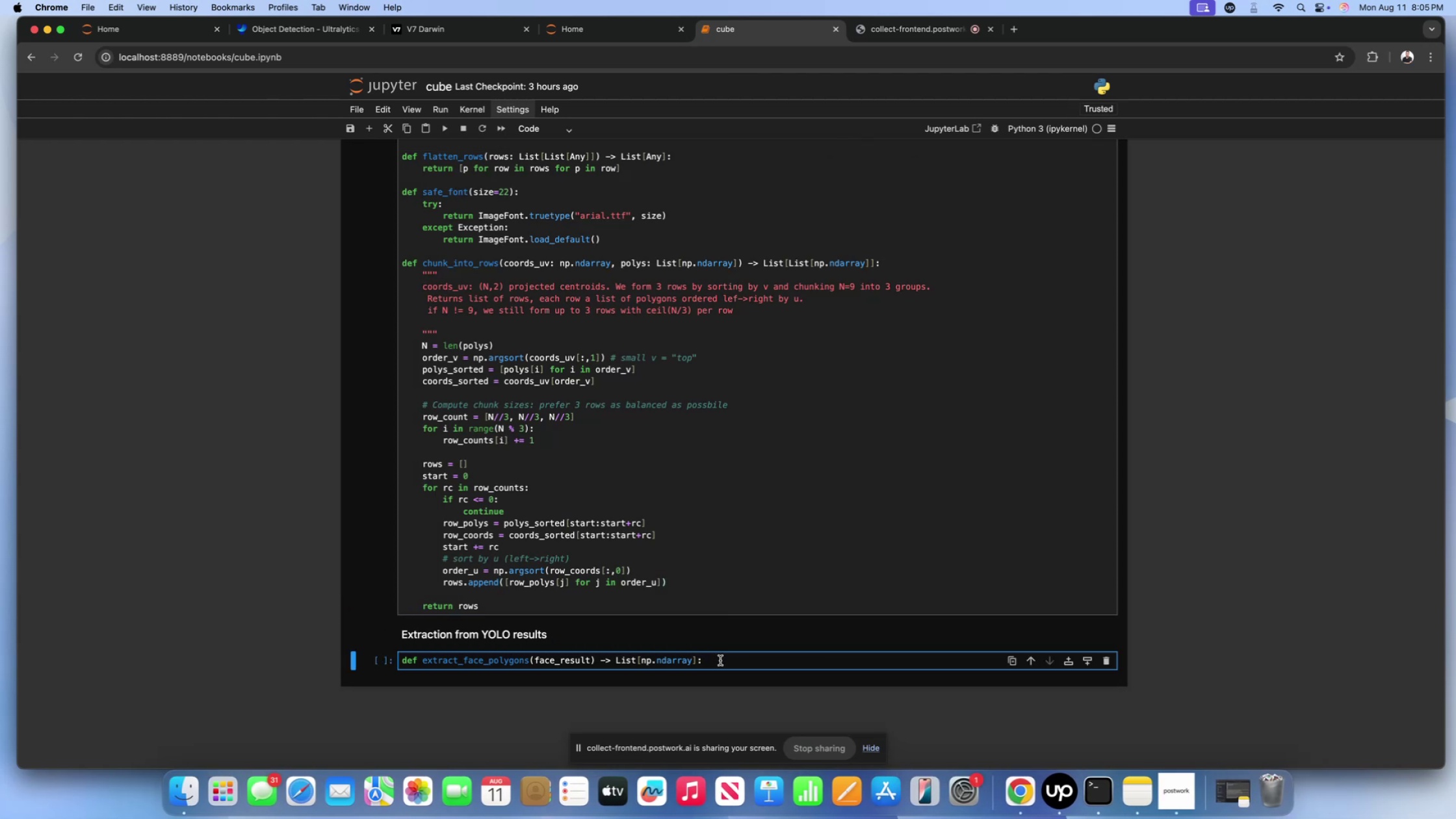 
wait(9.5)
 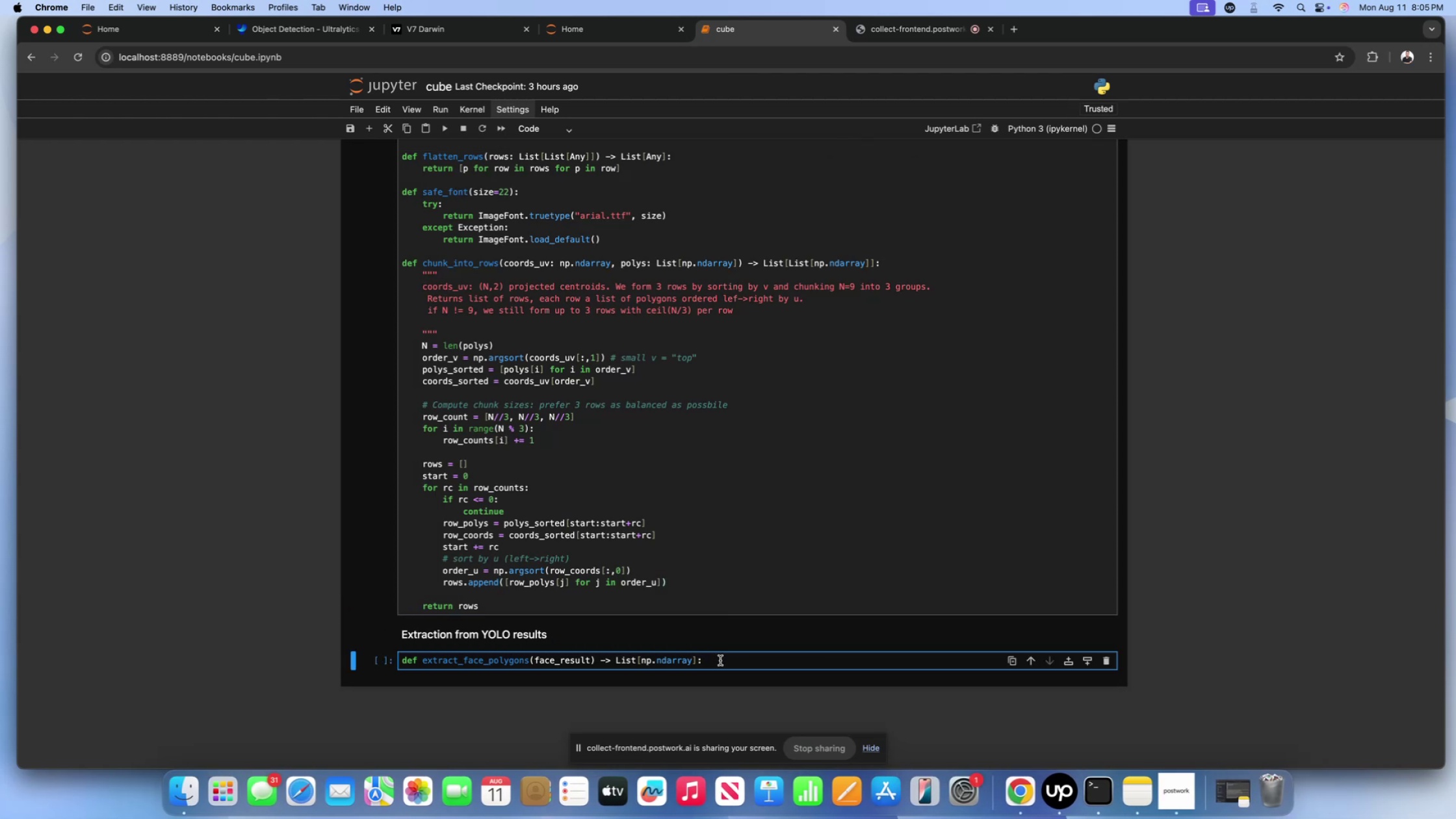 
key(Enter)
 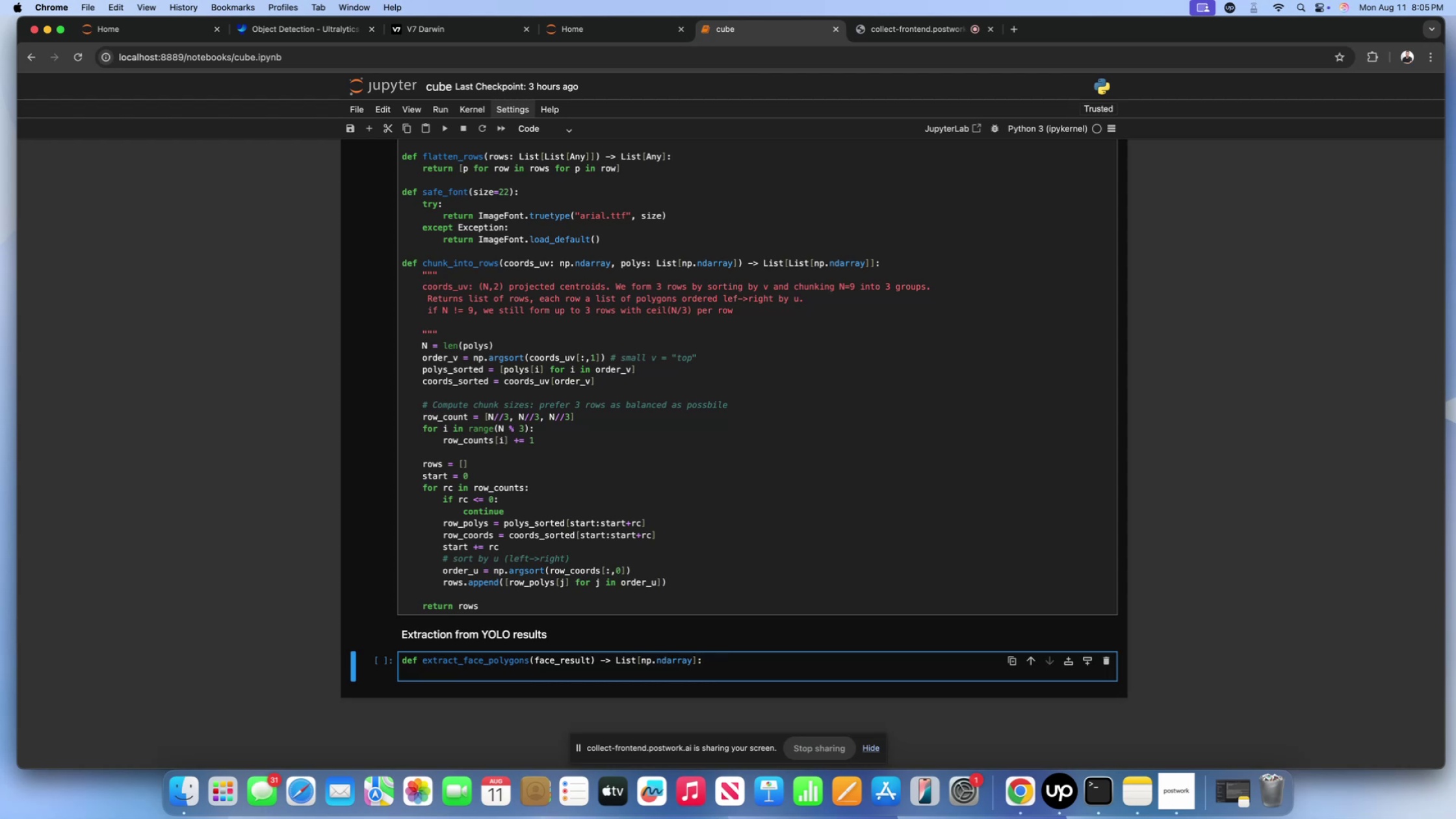 
key(Quote)
 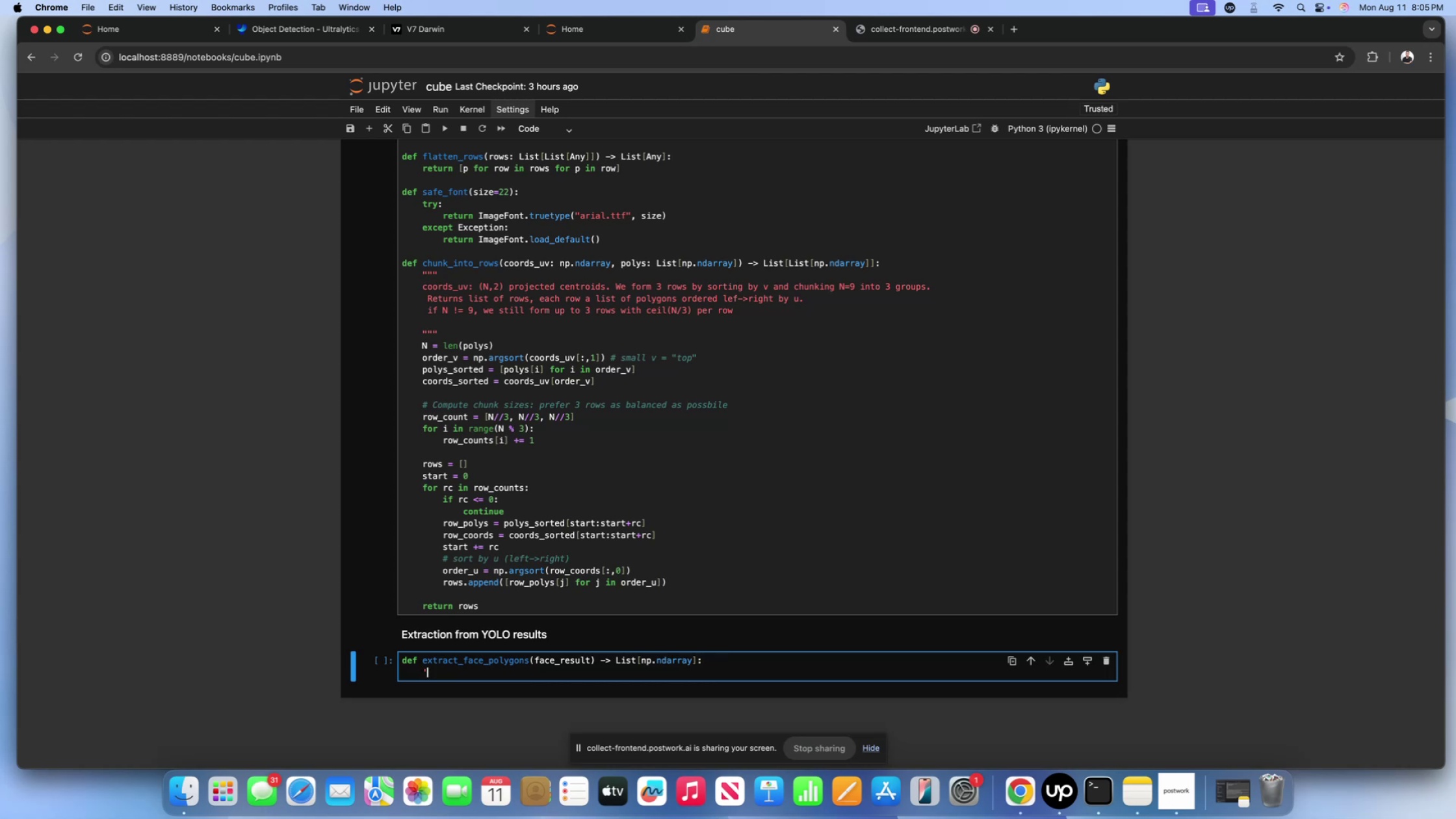 
key(Quote)
 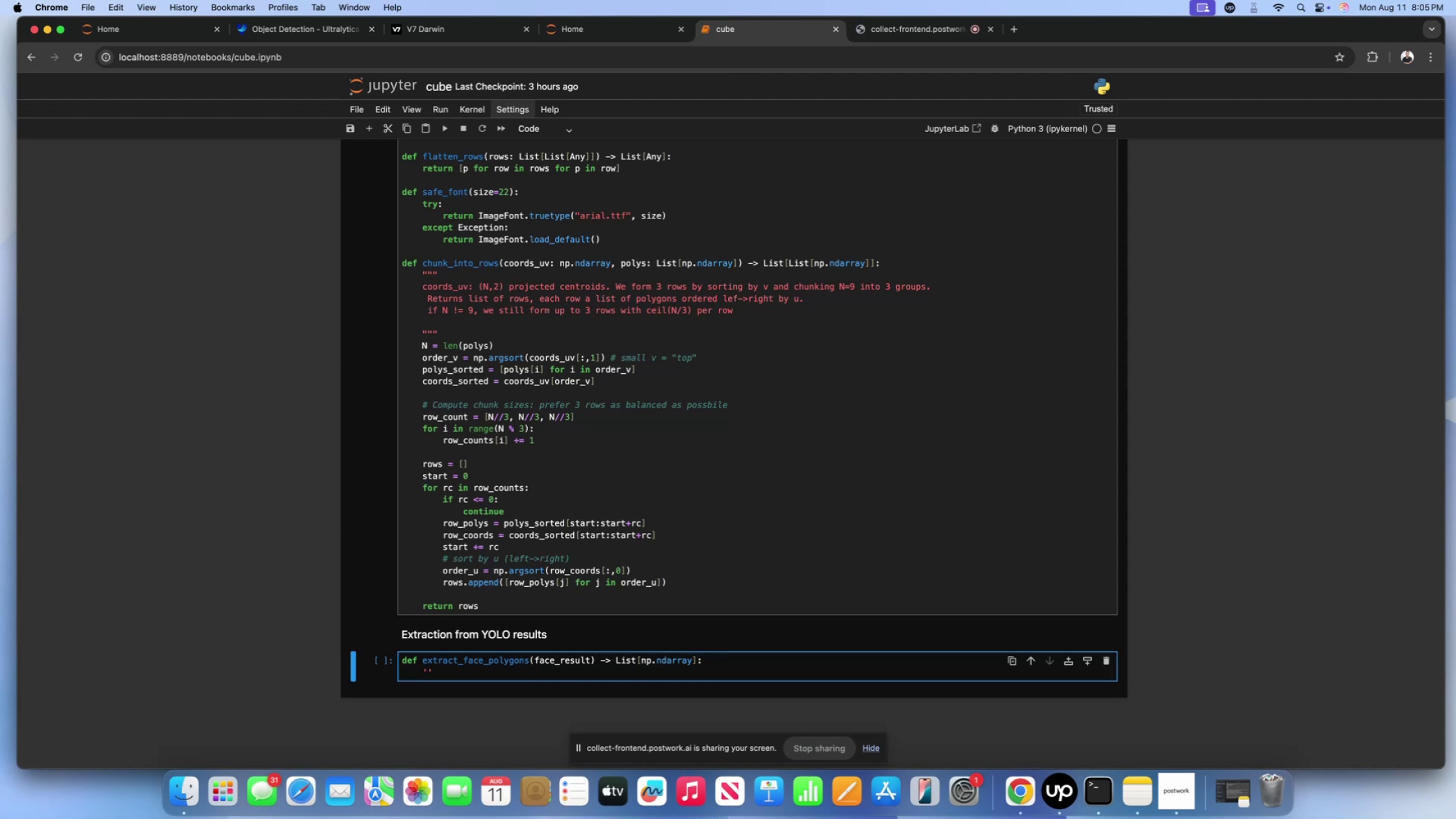 
key(Backspace)
 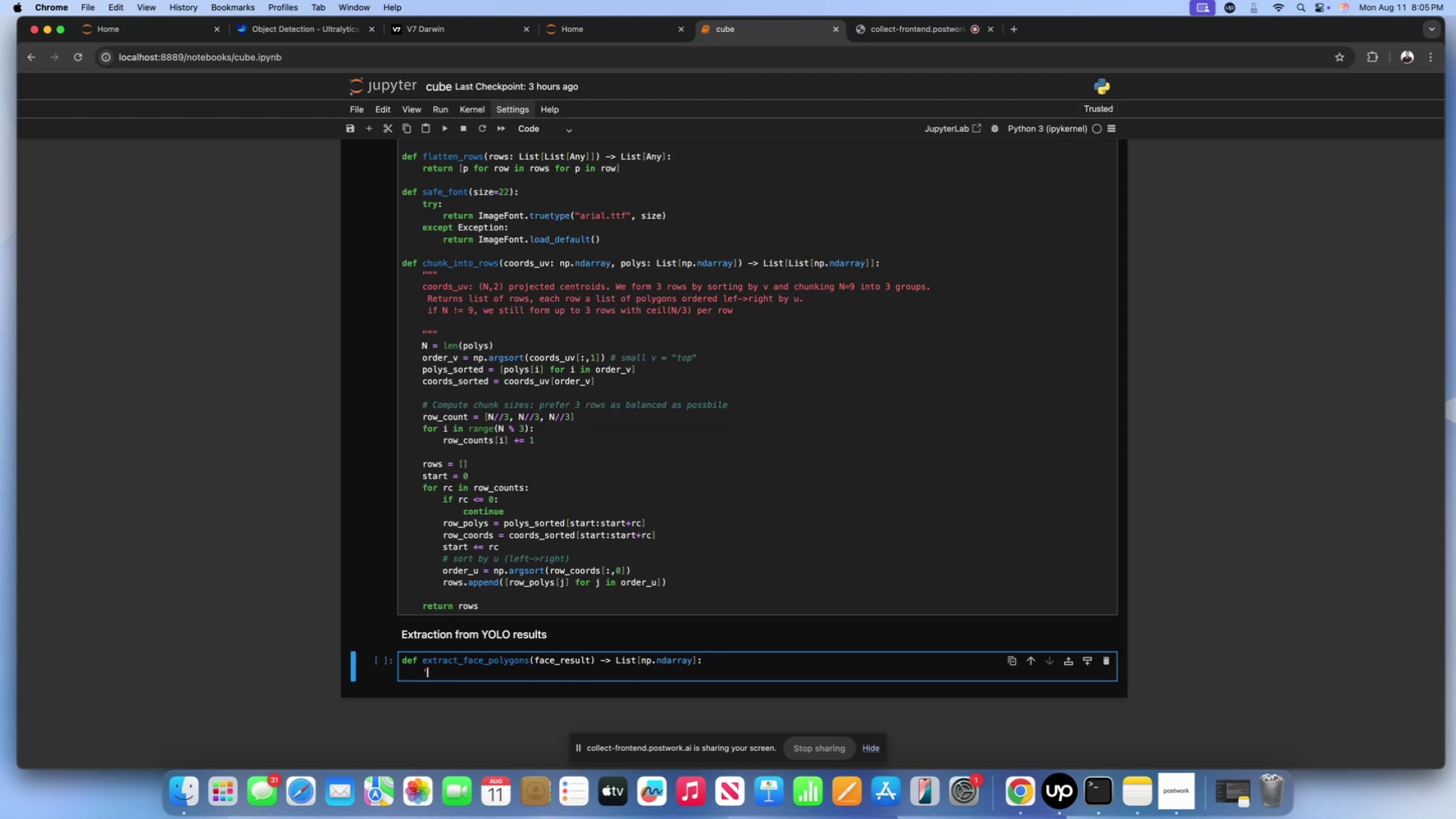 
key(Backspace)
 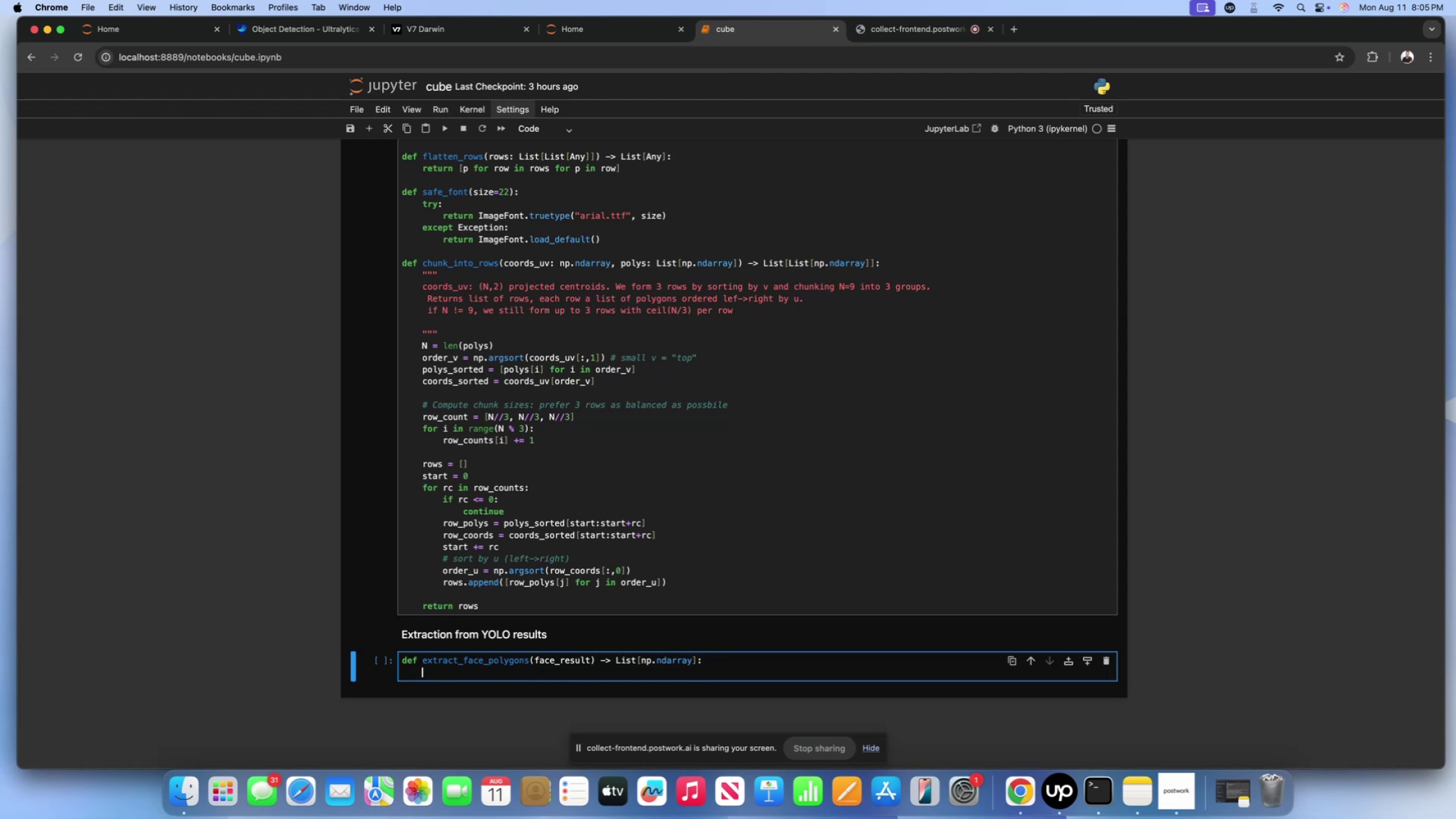 
key(Shift+ShiftLeft)
 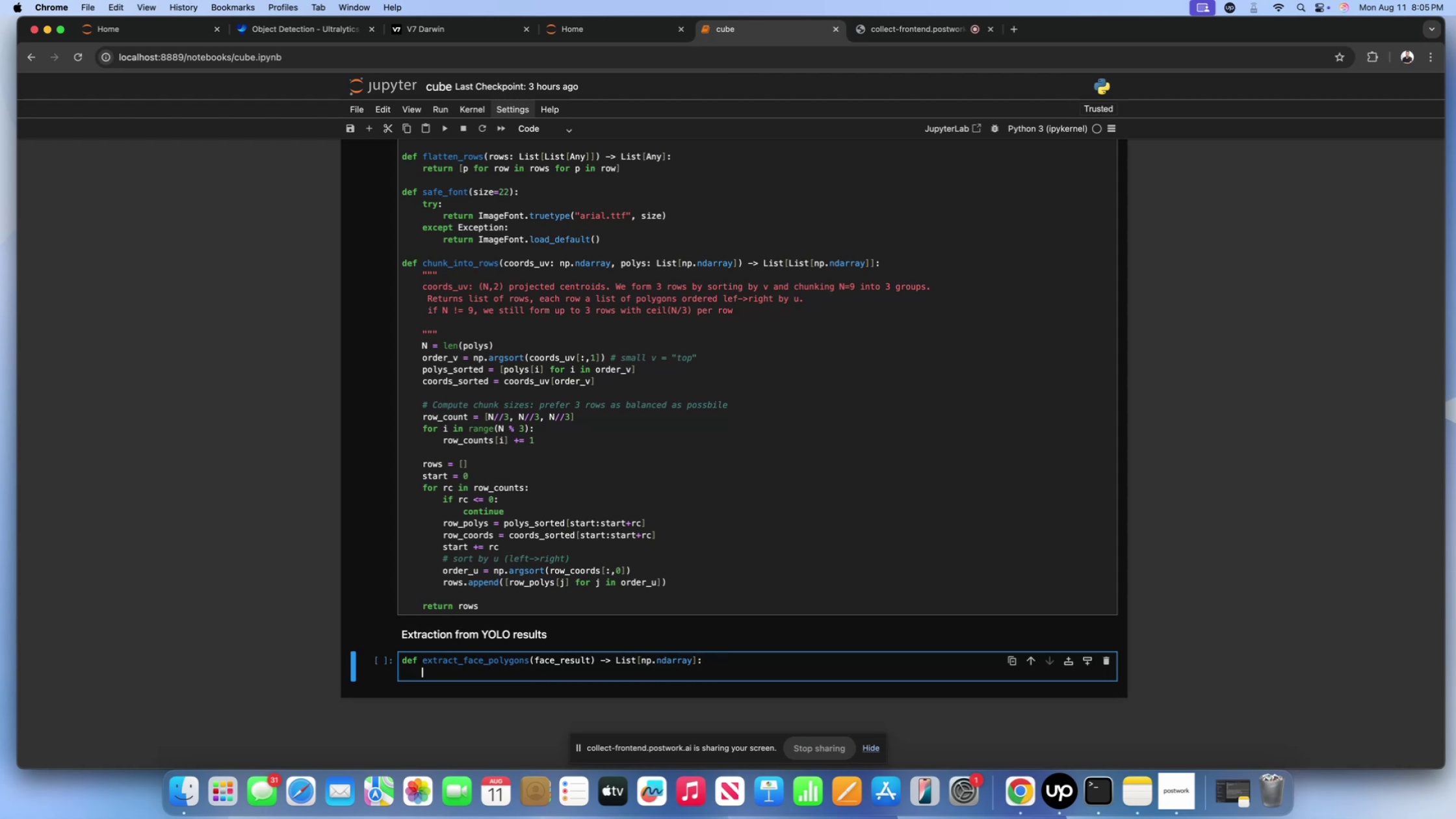 
key(Shift+Quote)
 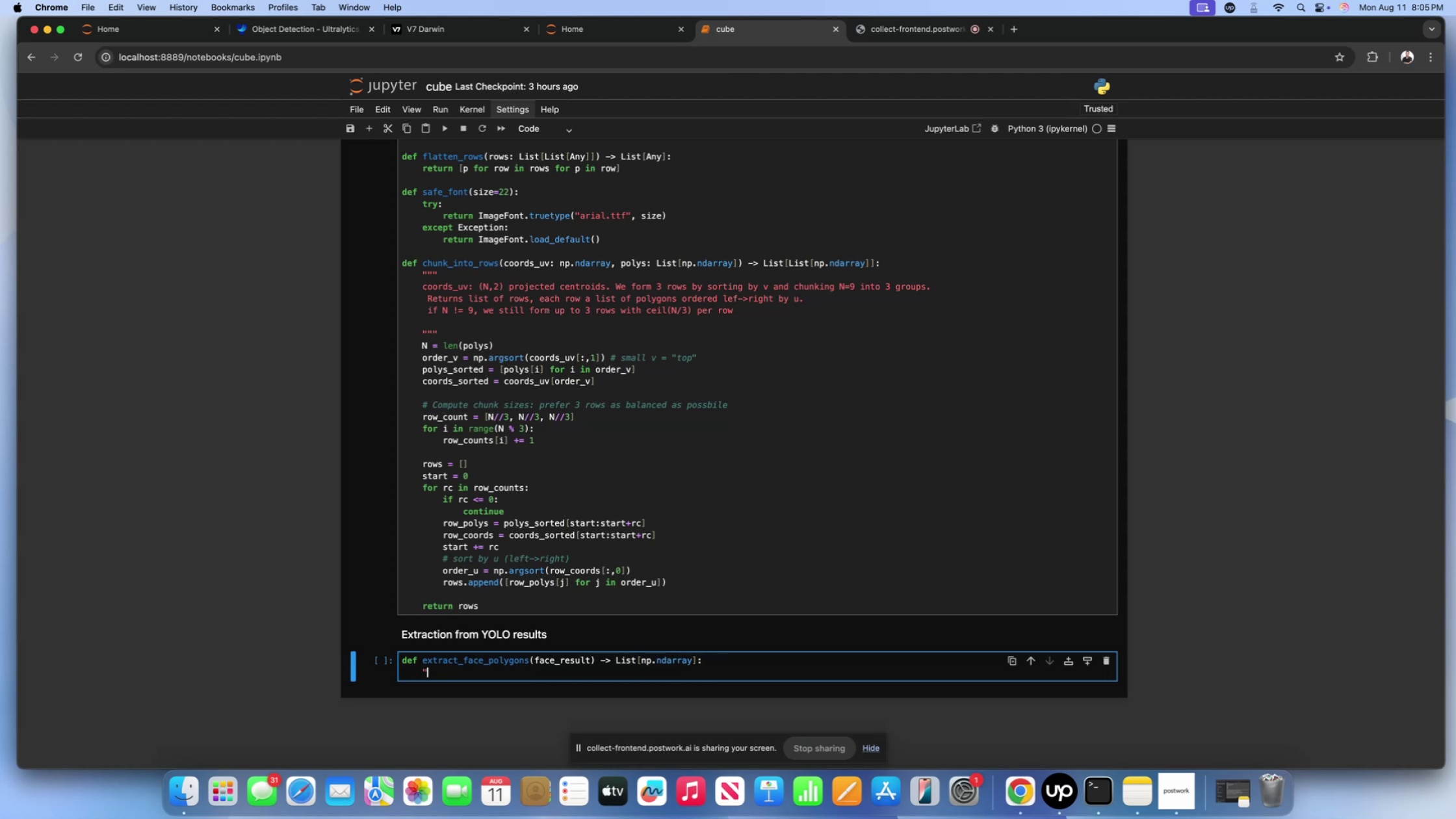 
key(Shift+ShiftLeft)
 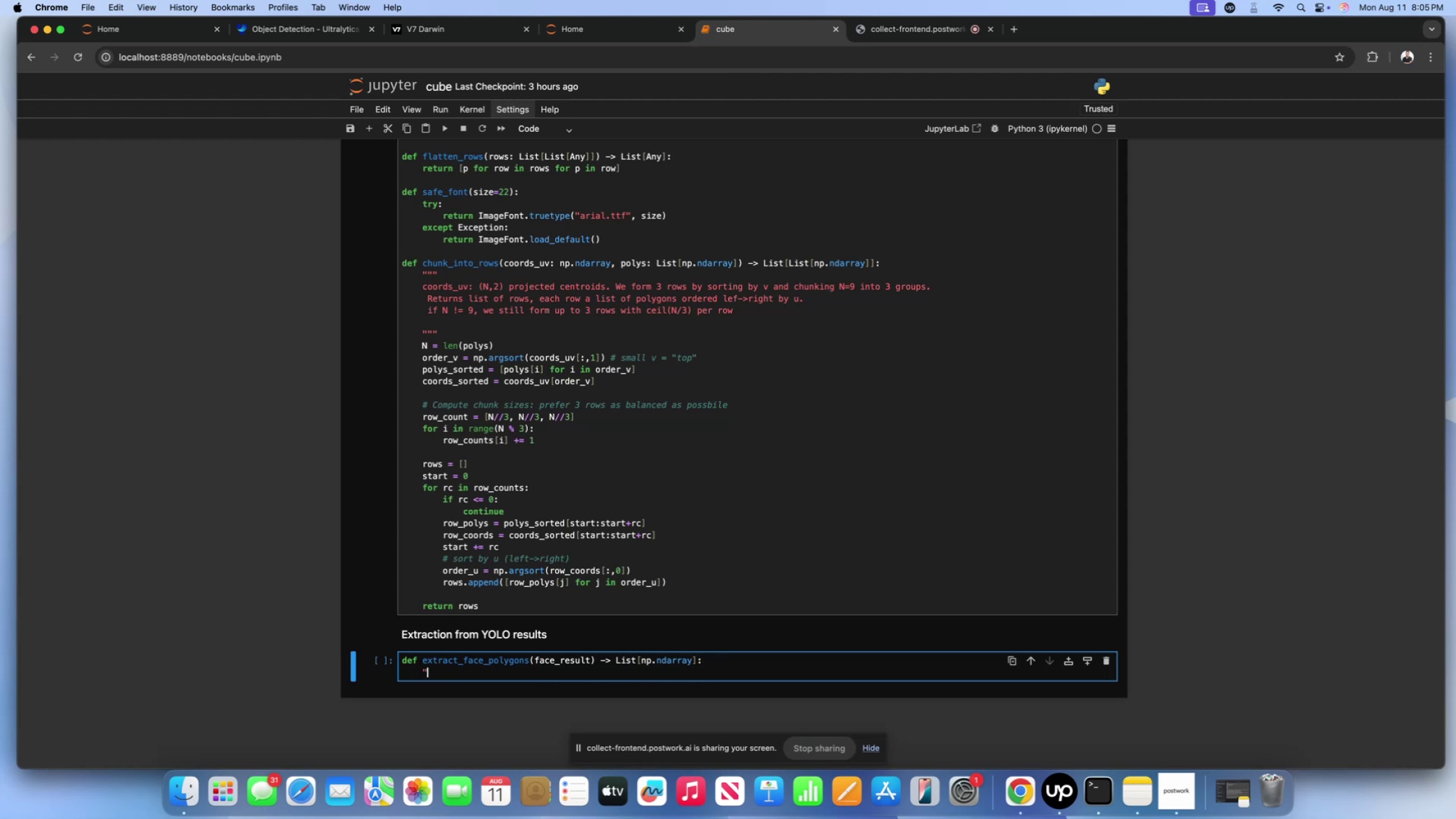 
key(Shift+Quote)
 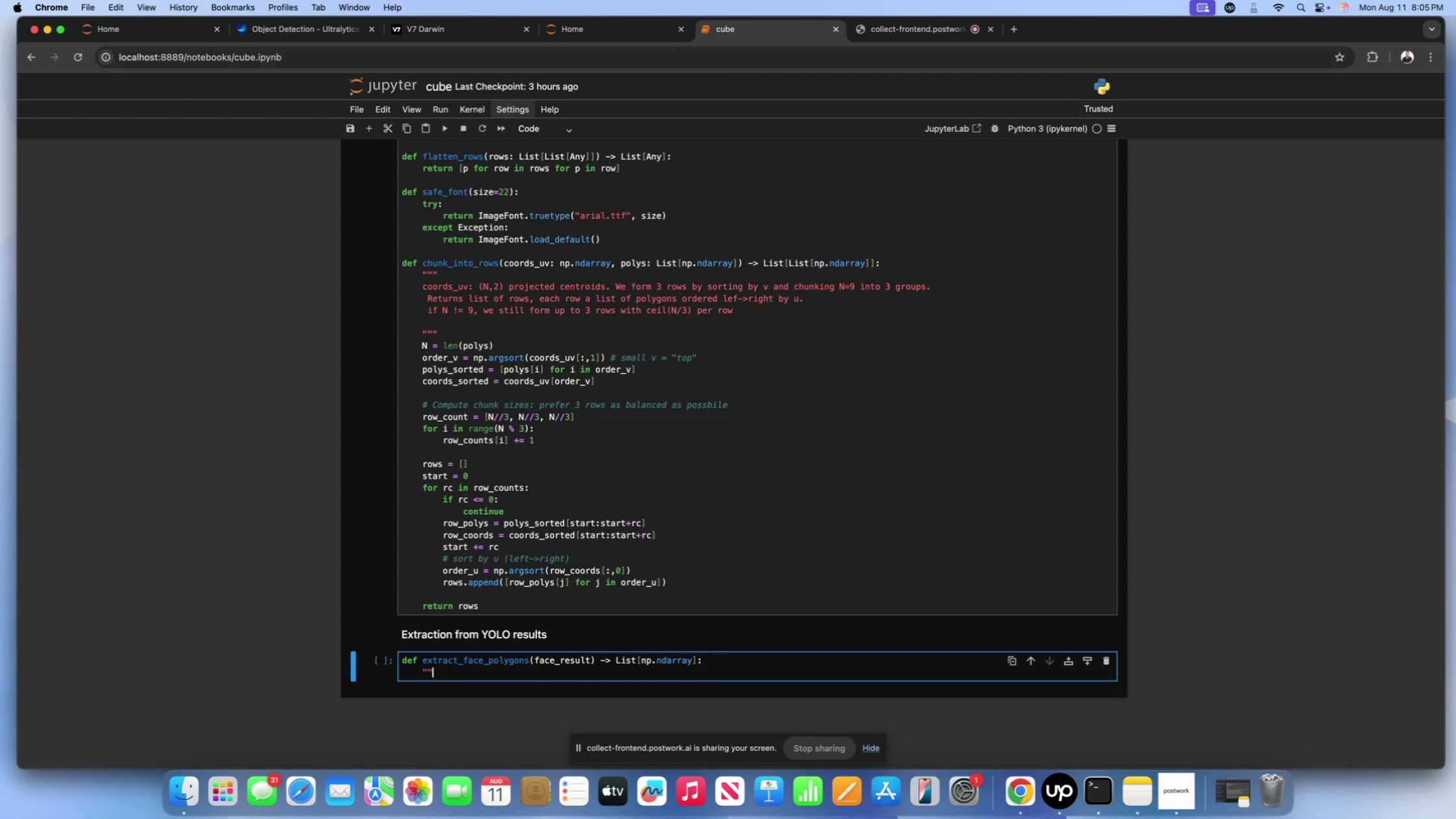 
key(Shift+ShiftLeft)
 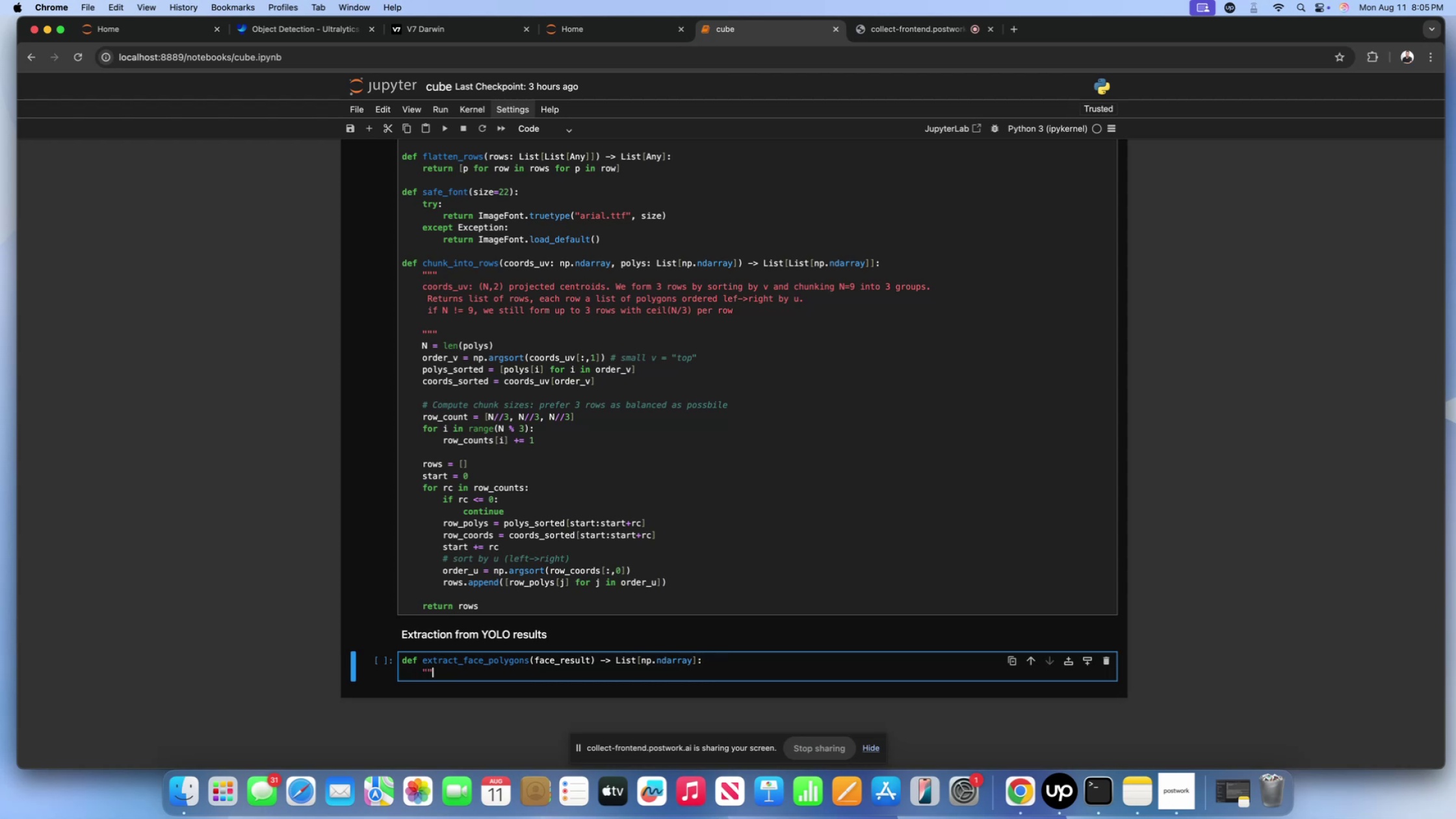 
key(Shift+Quote)
 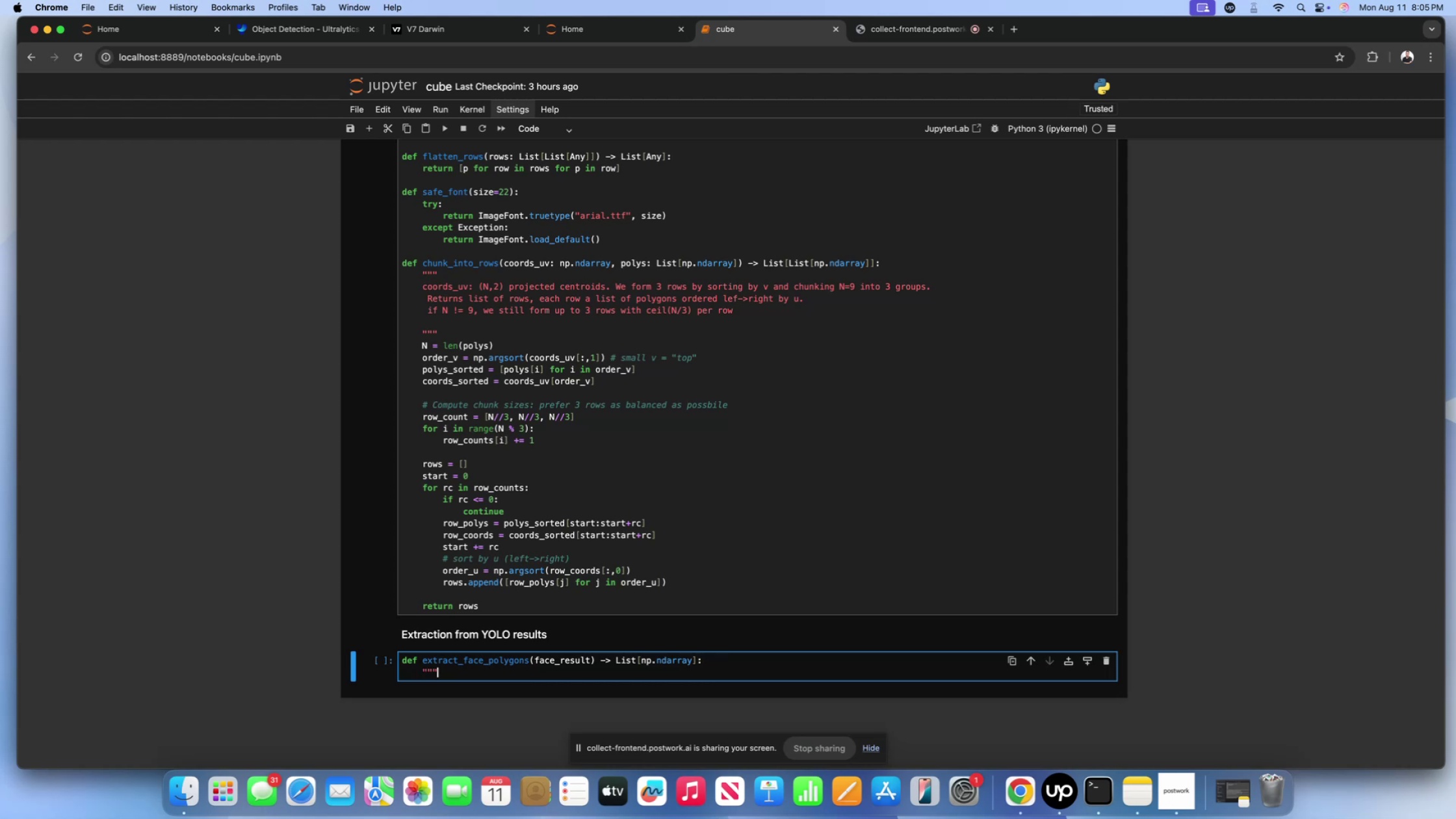 
key(Enter)
 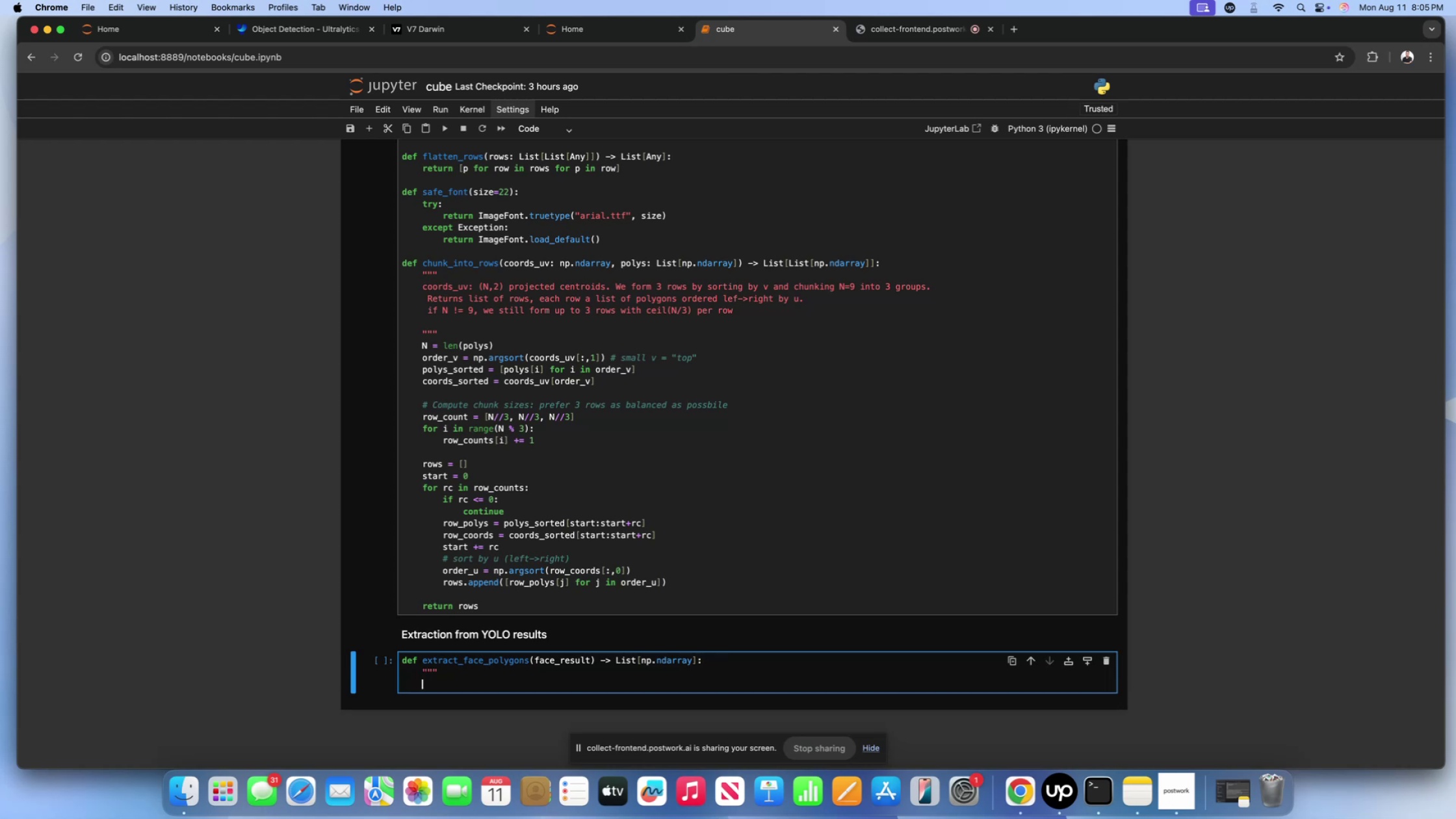 
key(Enter)
 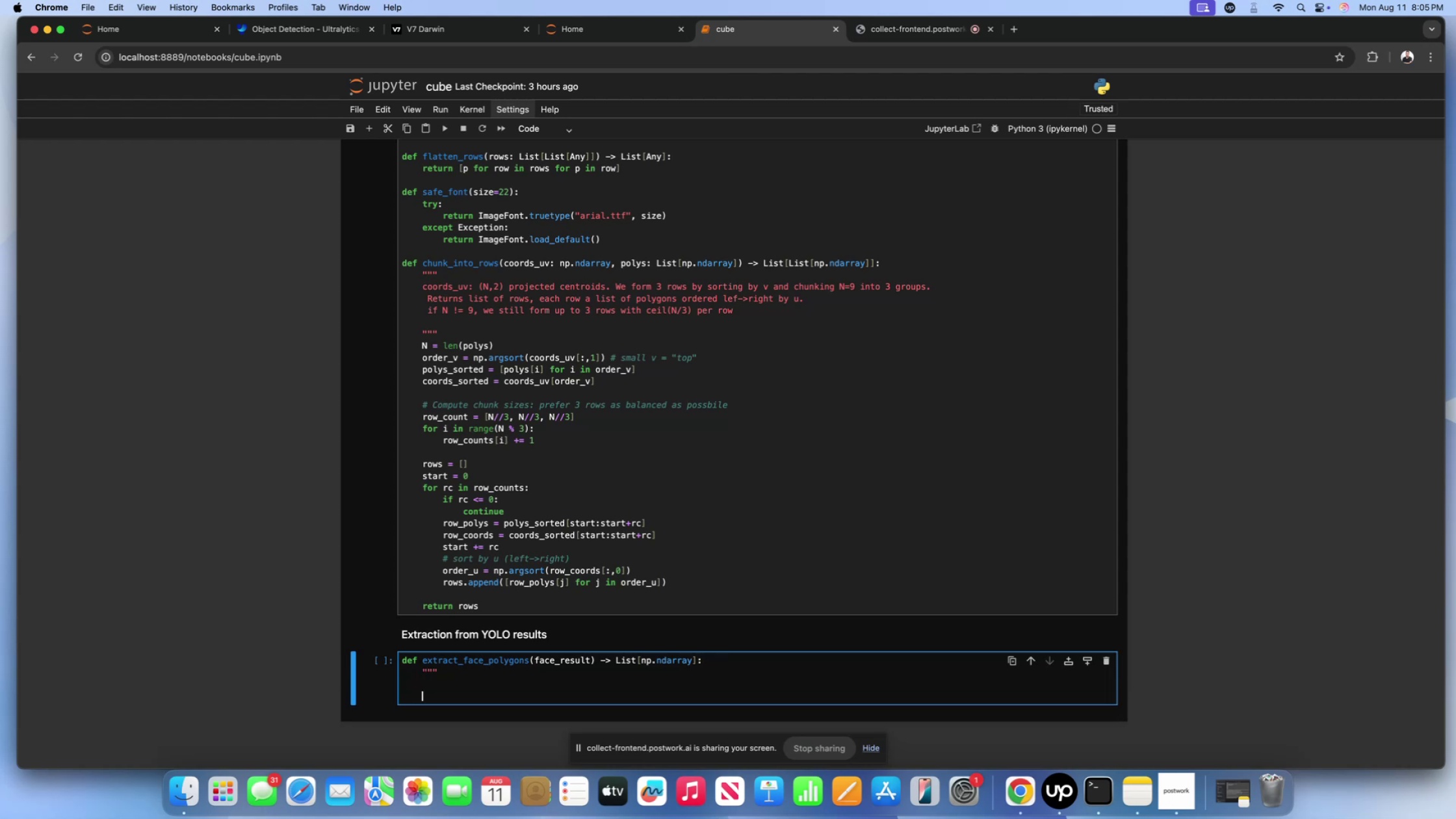 
key(Shift+Quote)
 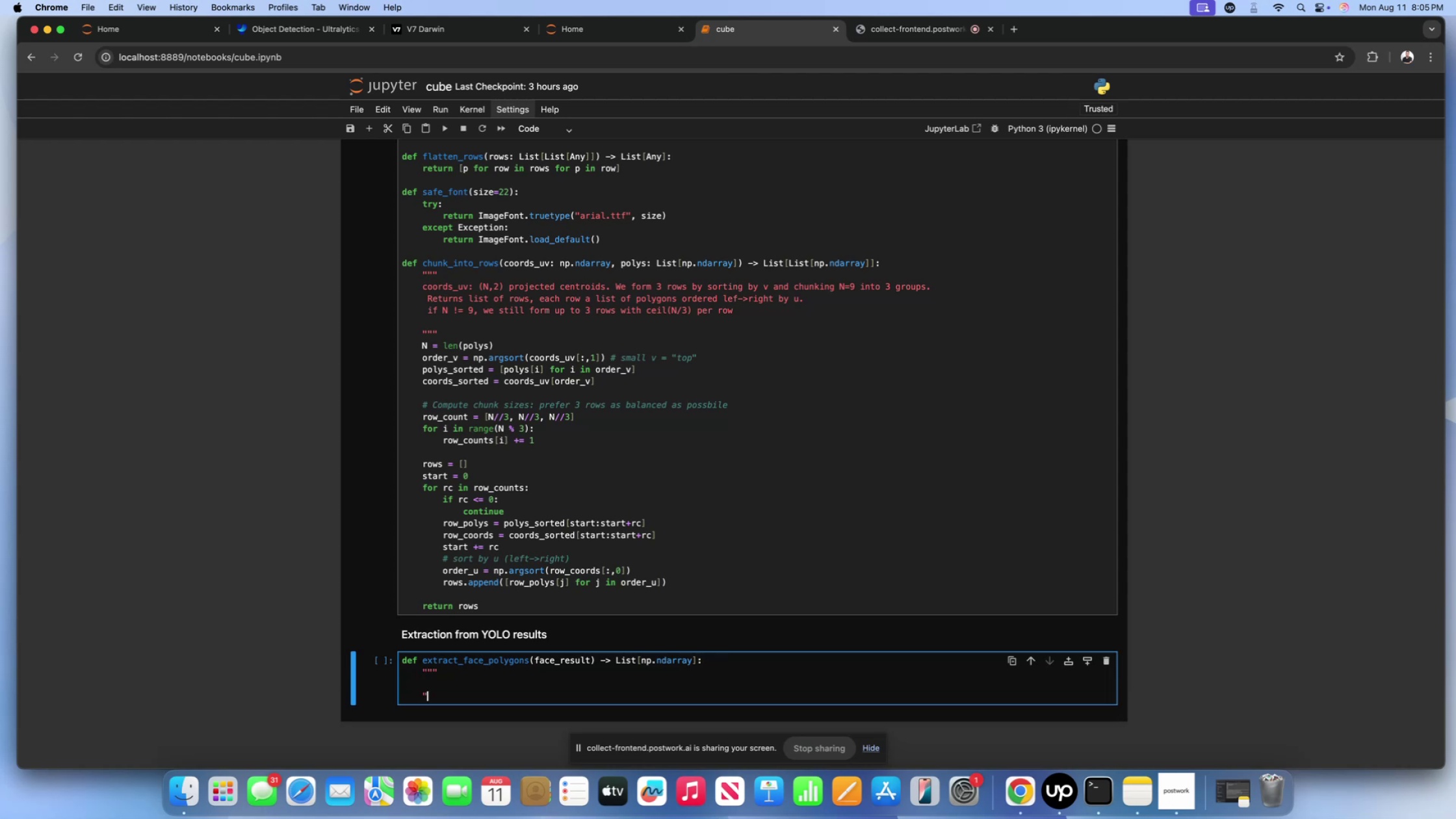 
key(Shift+ShiftLeft)
 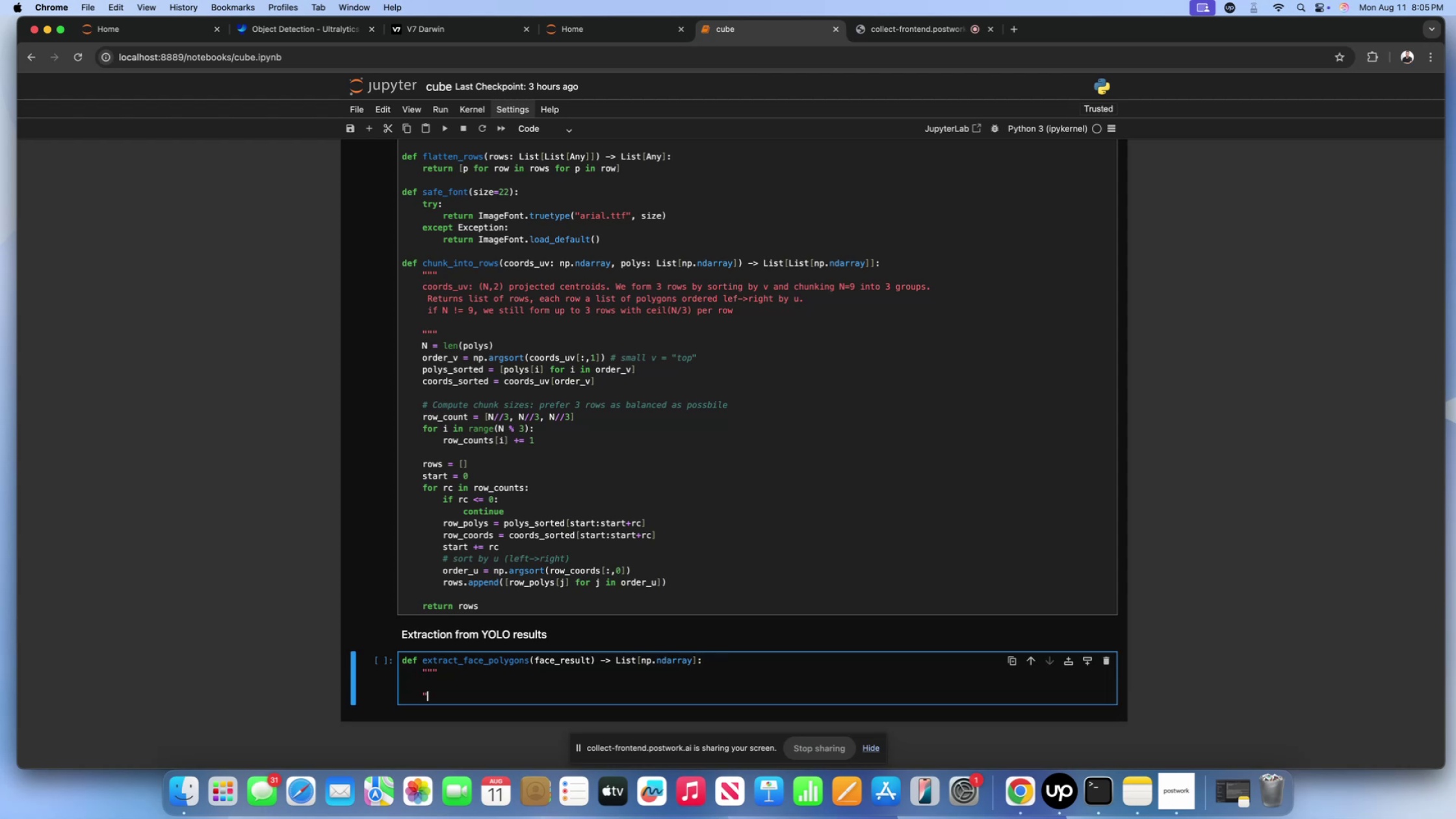 
key(Shift+Quote)
 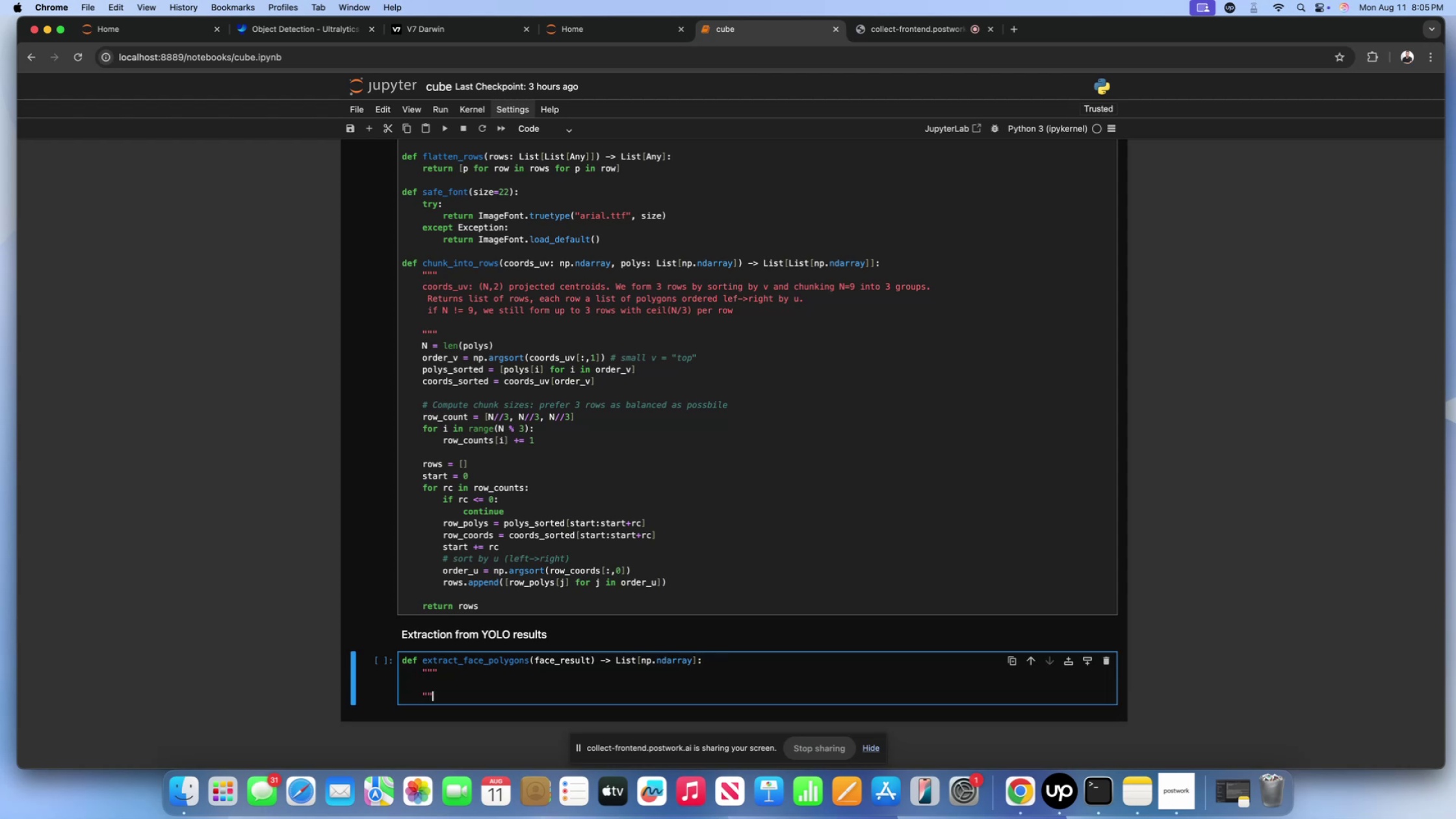 
key(Shift+ShiftLeft)
 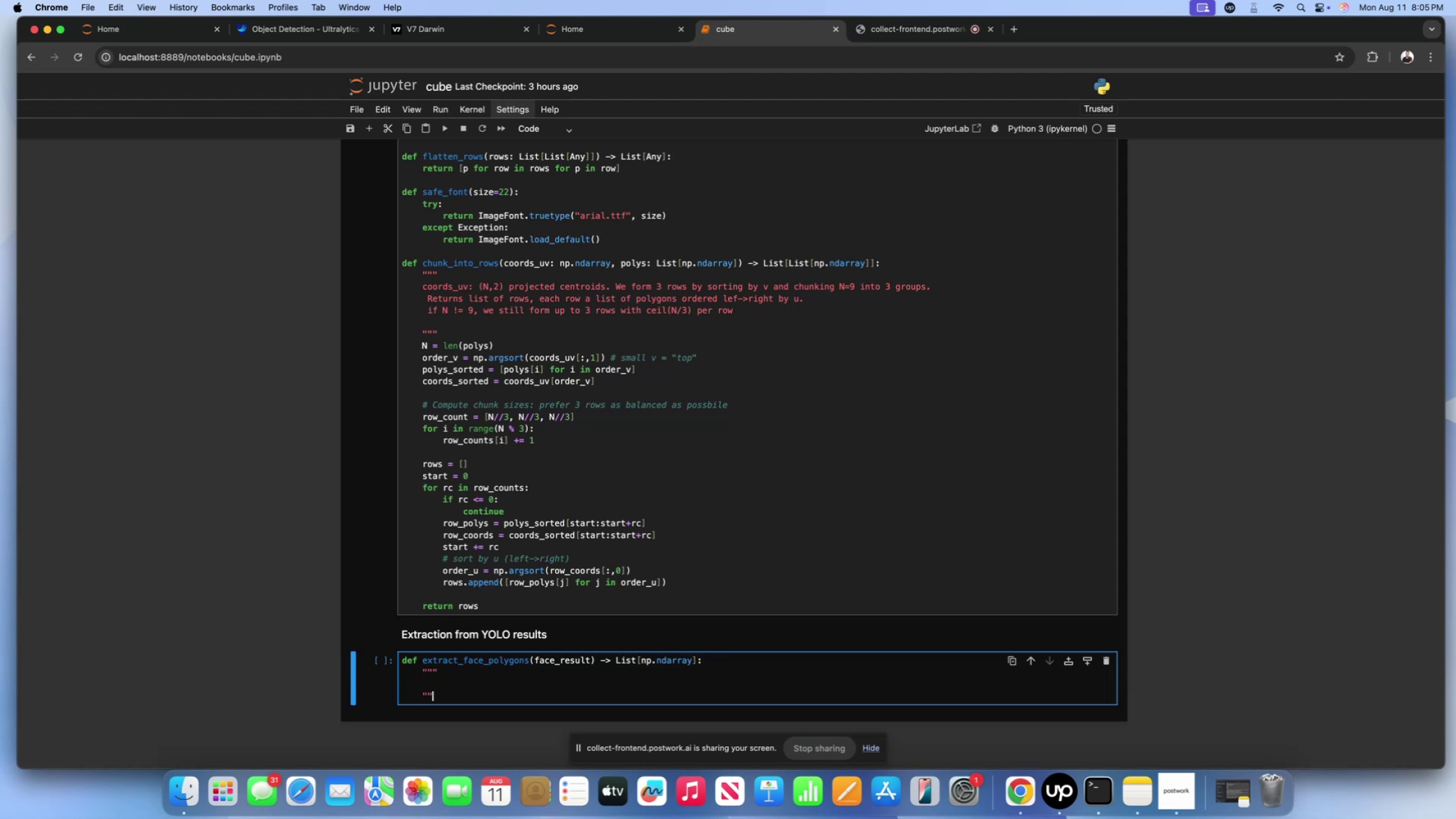 
key(Shift+Quote)
 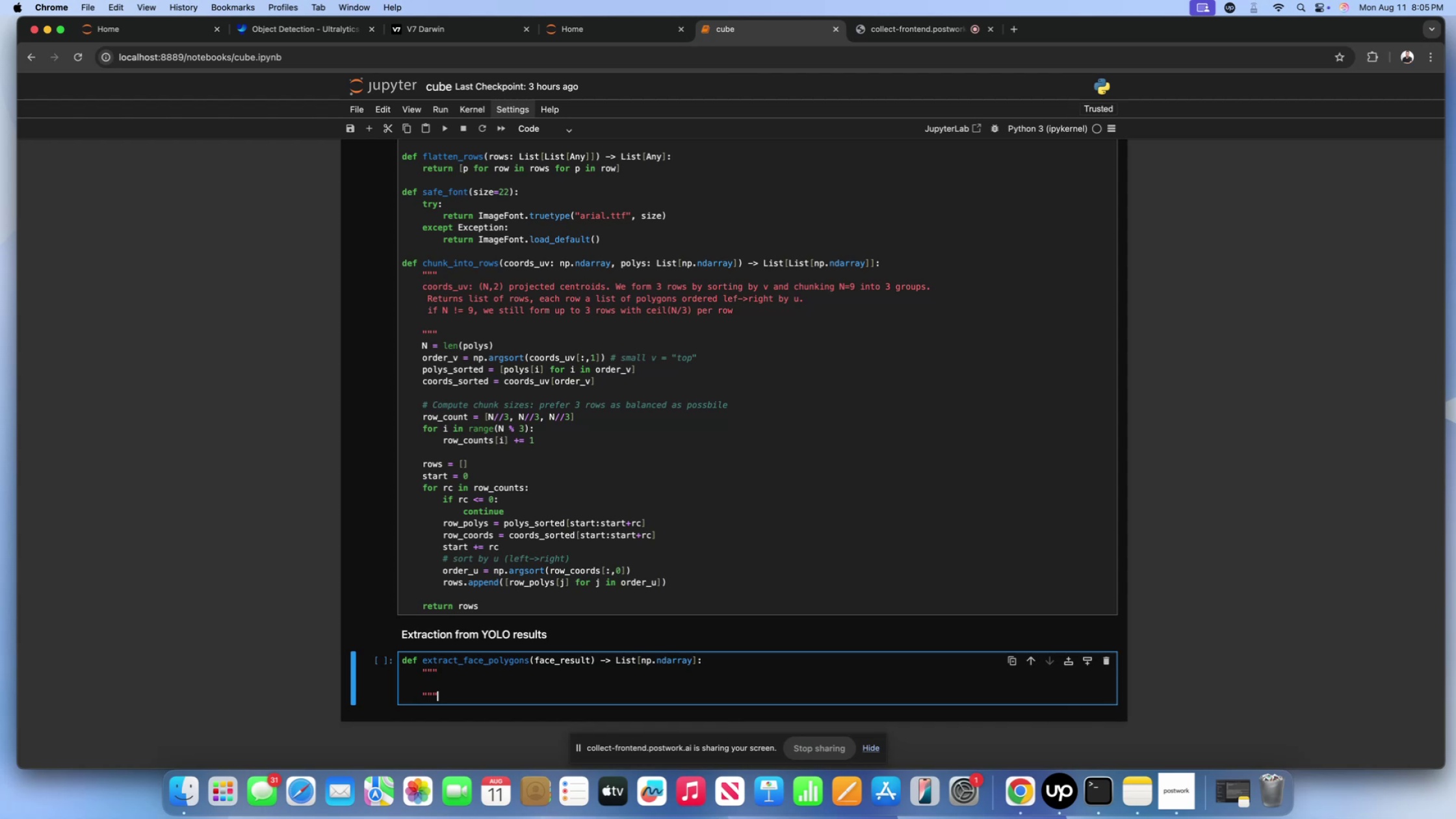 
key(ArrowUp)
 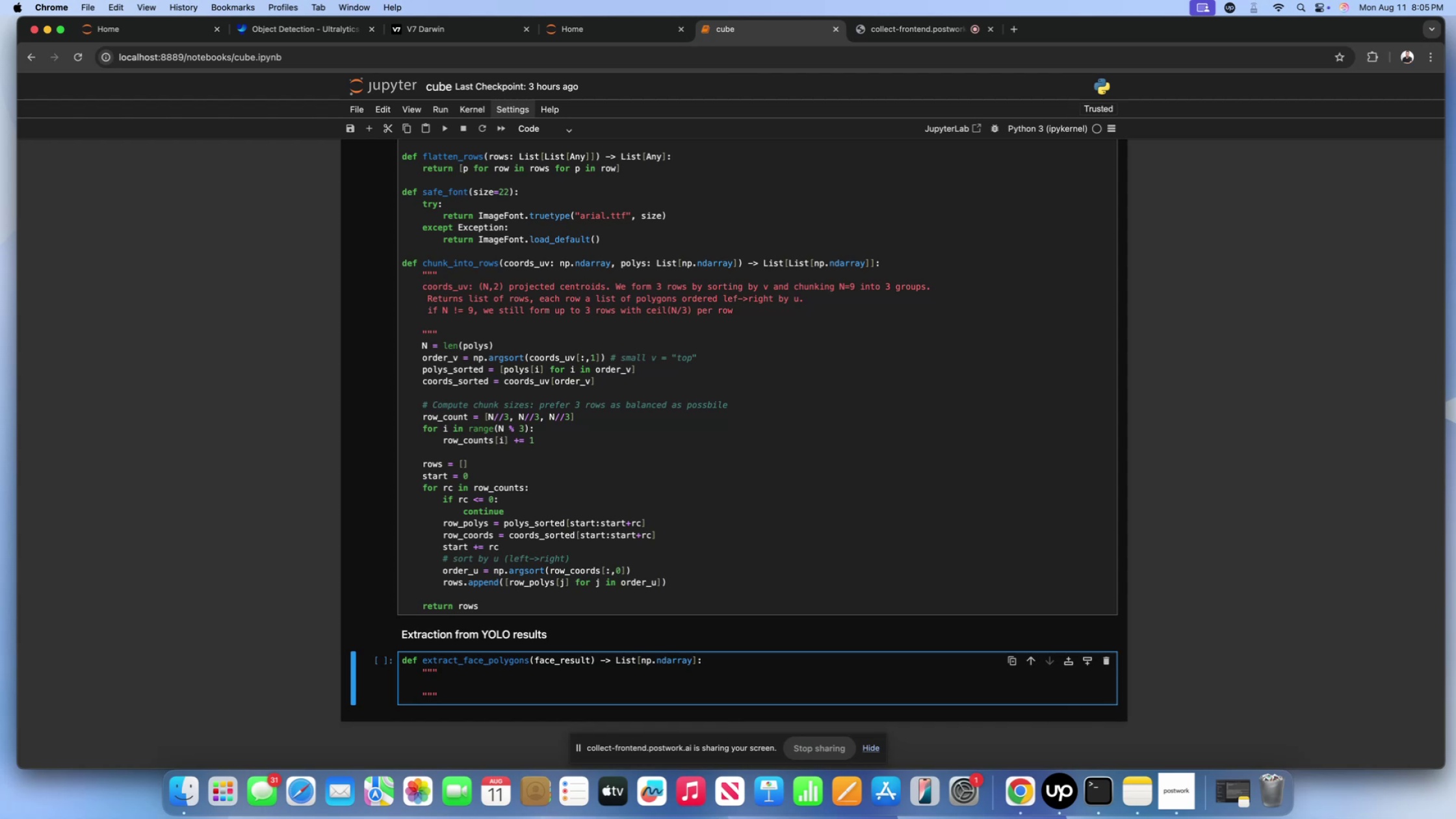 
scroll: coordinate [736, 664], scroll_direction: down, amount: 5.0
 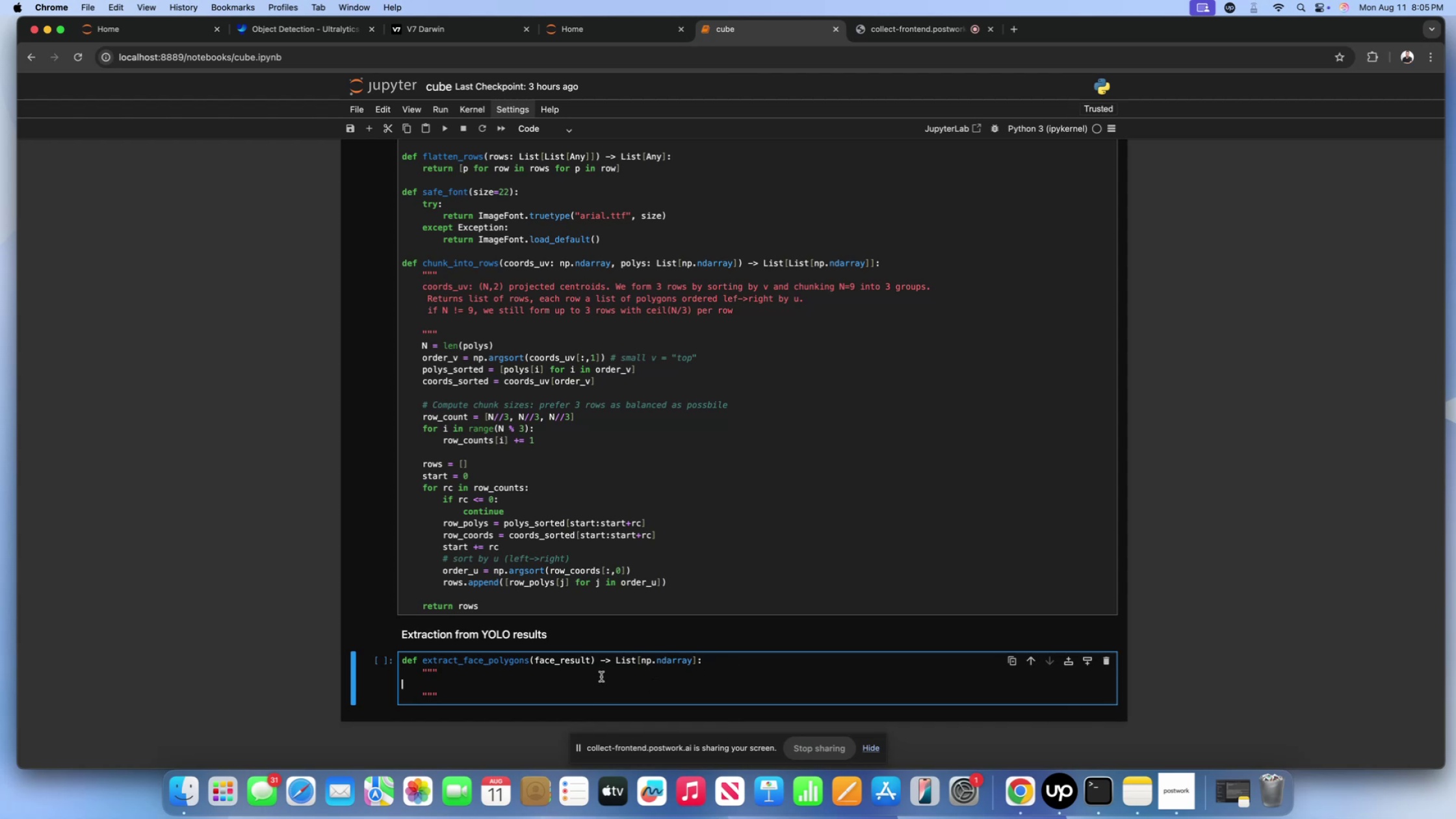 
left_click([601, 677])
 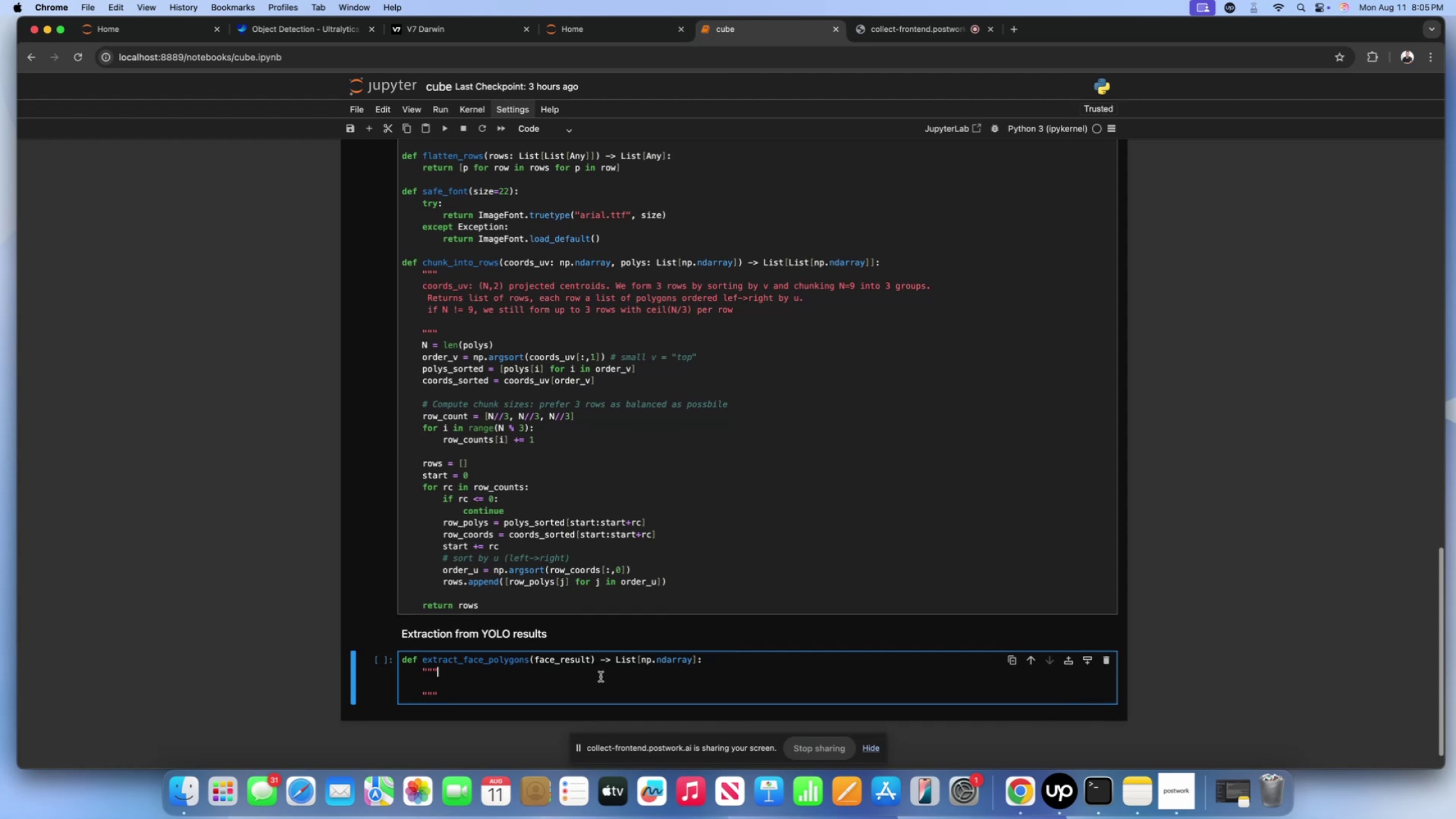 
key(Enter)
 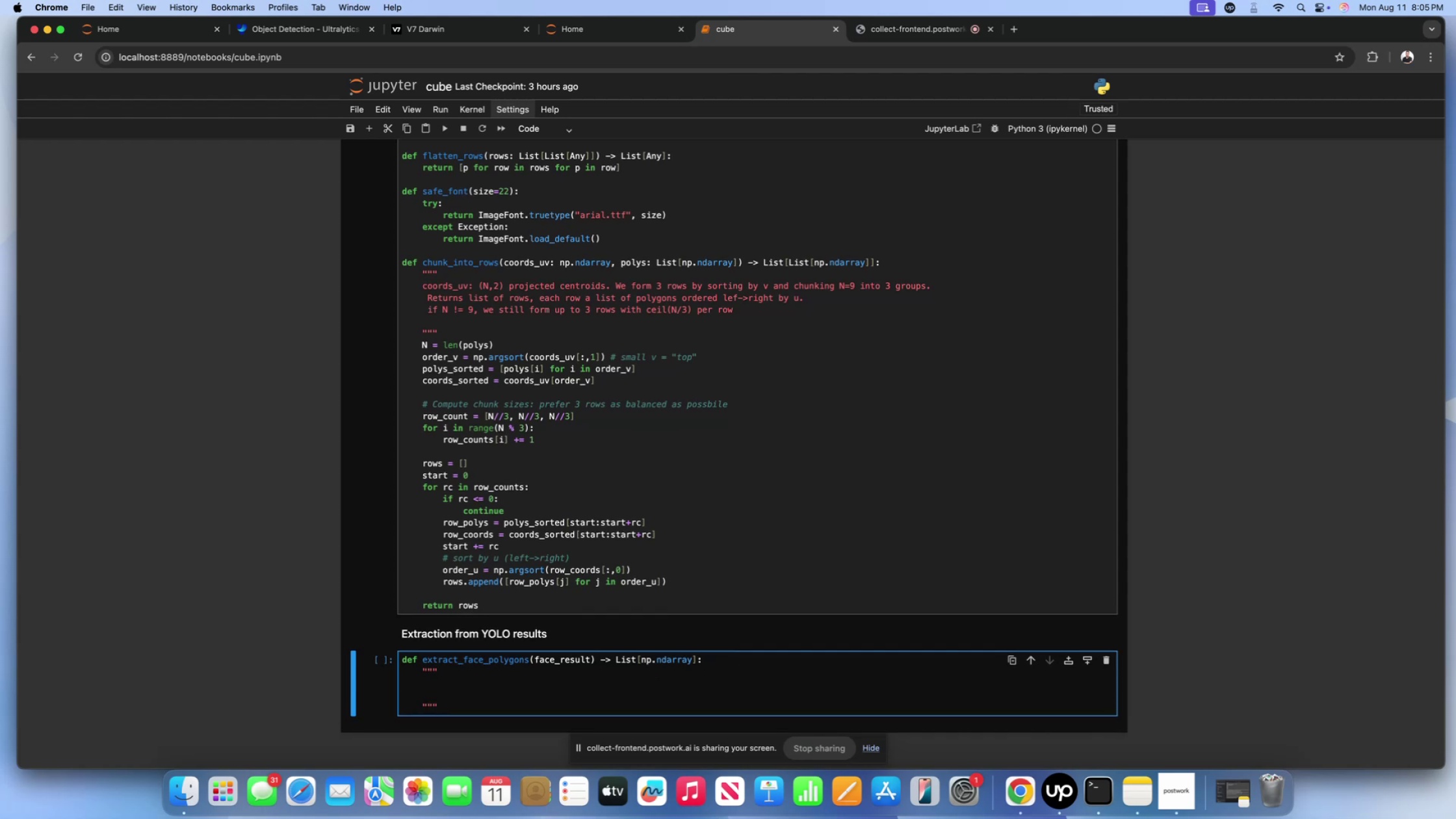 
wait(6.32)
 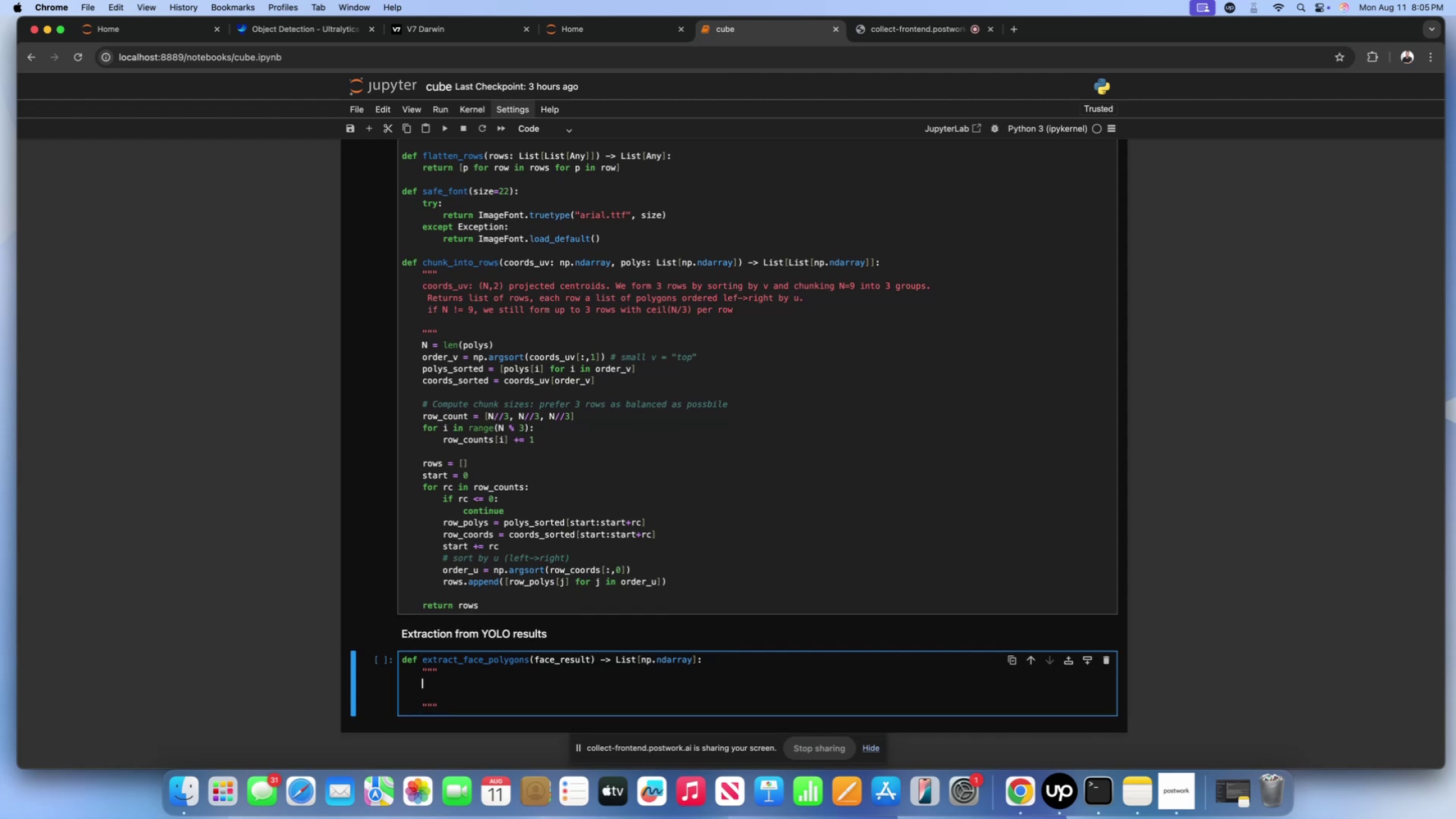 
type(face_result: a sig)
key(Backspace)
key(Backspace)
type(ngle u)
key(Backspace)
type(Ultralytics result )
key(Backspace)
type( ())
 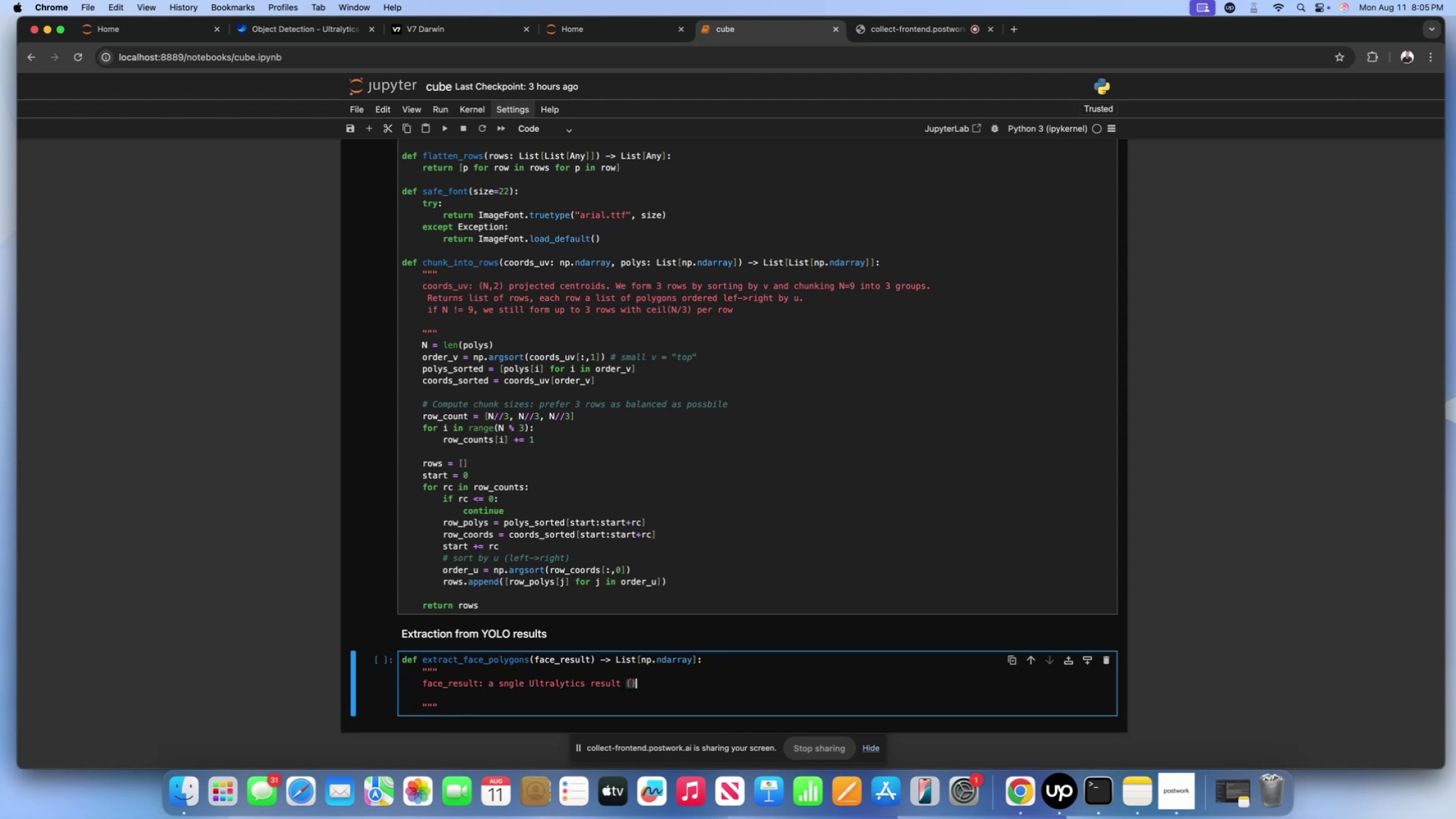 
key(ArrowLeft)
 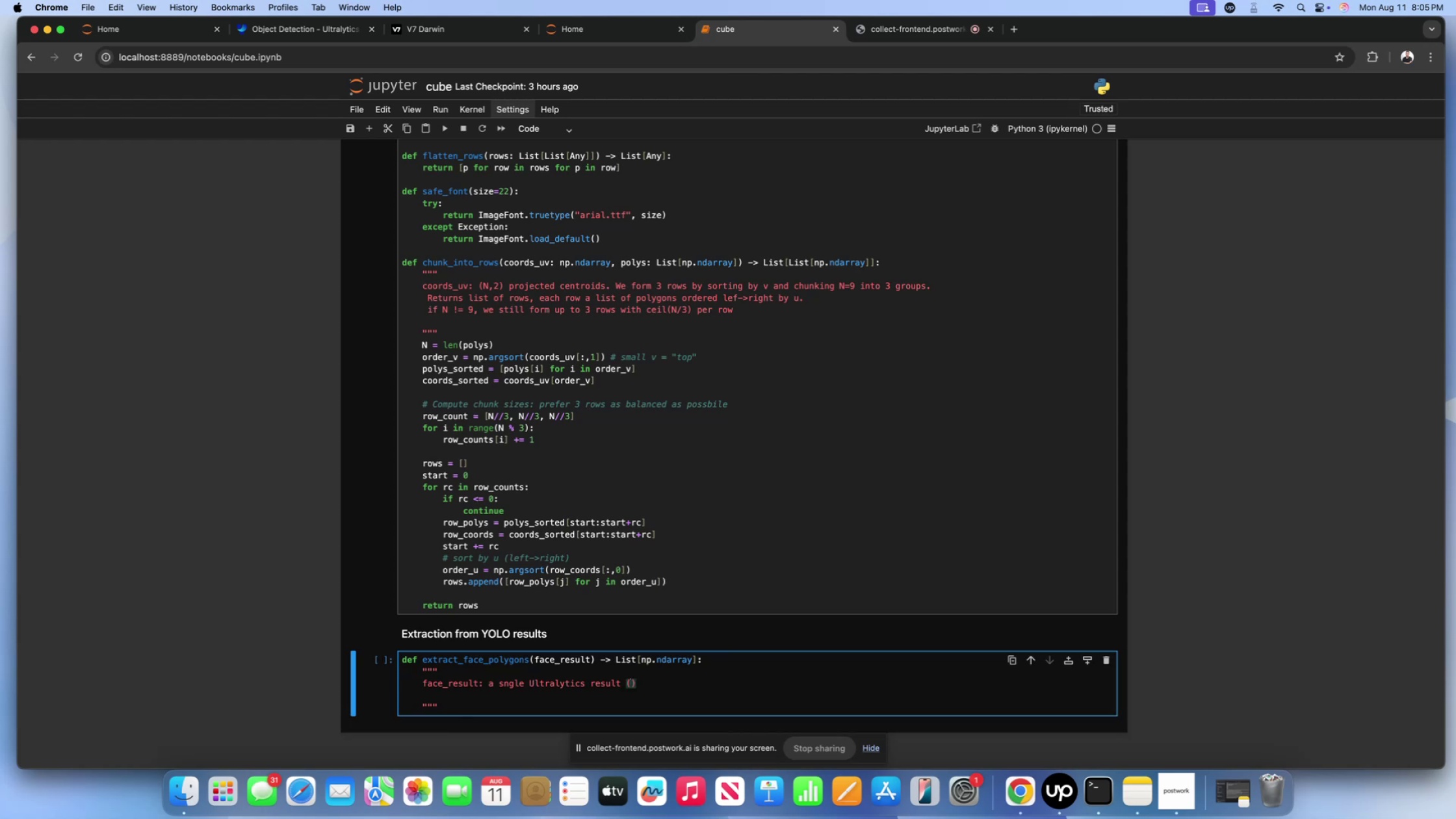 
type(result[])
 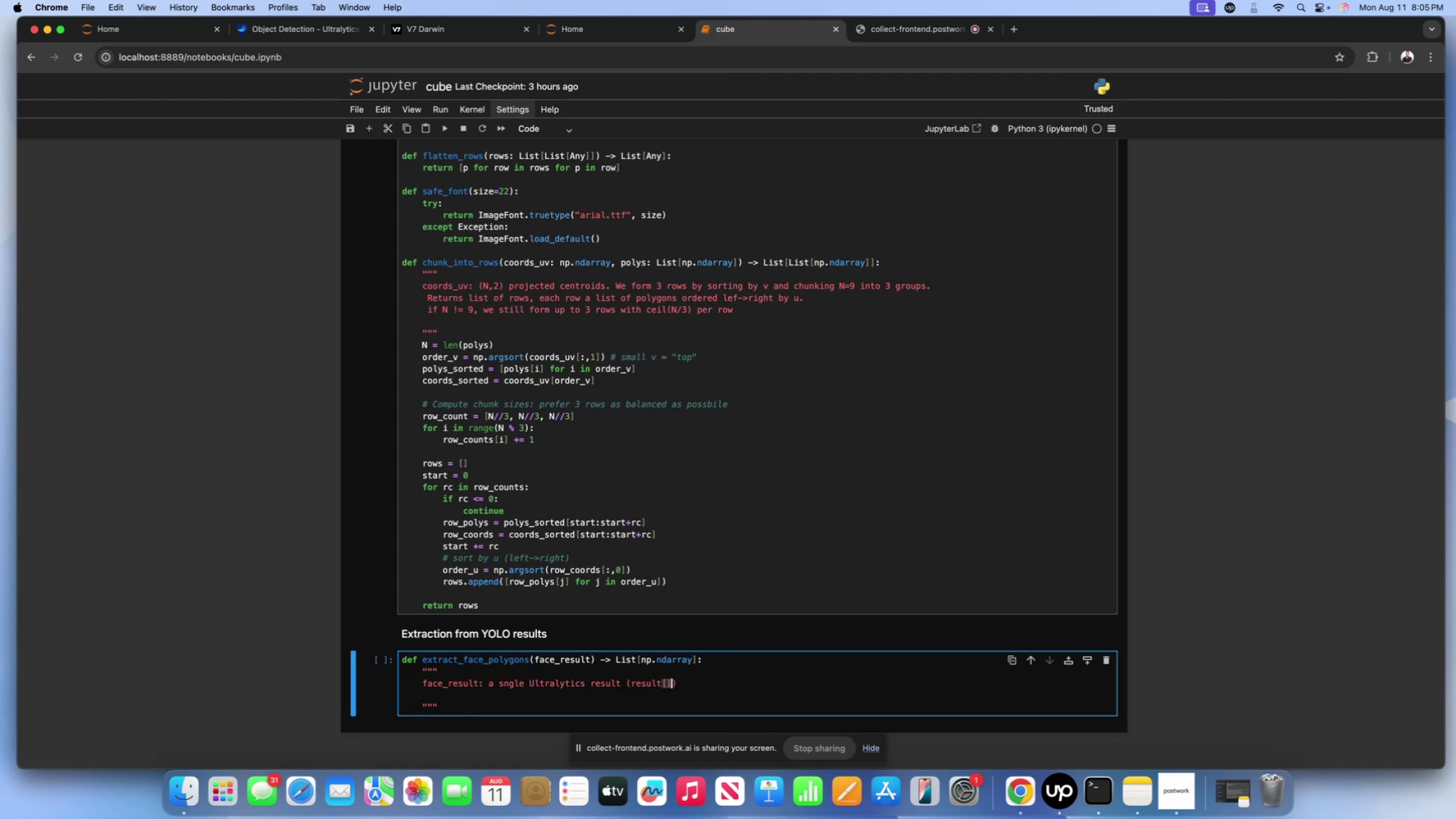 
key(ArrowLeft)
 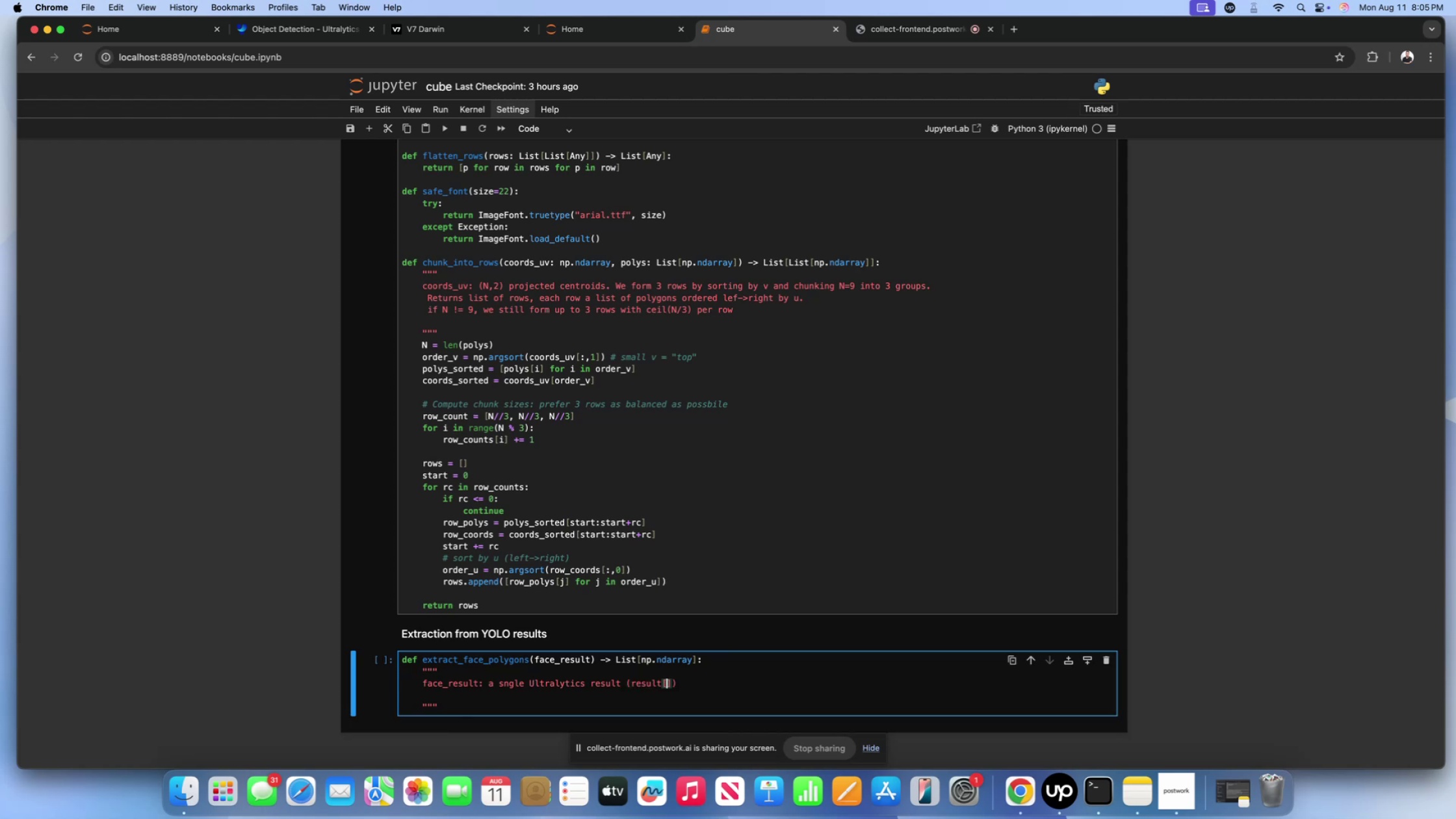 
key(0)
 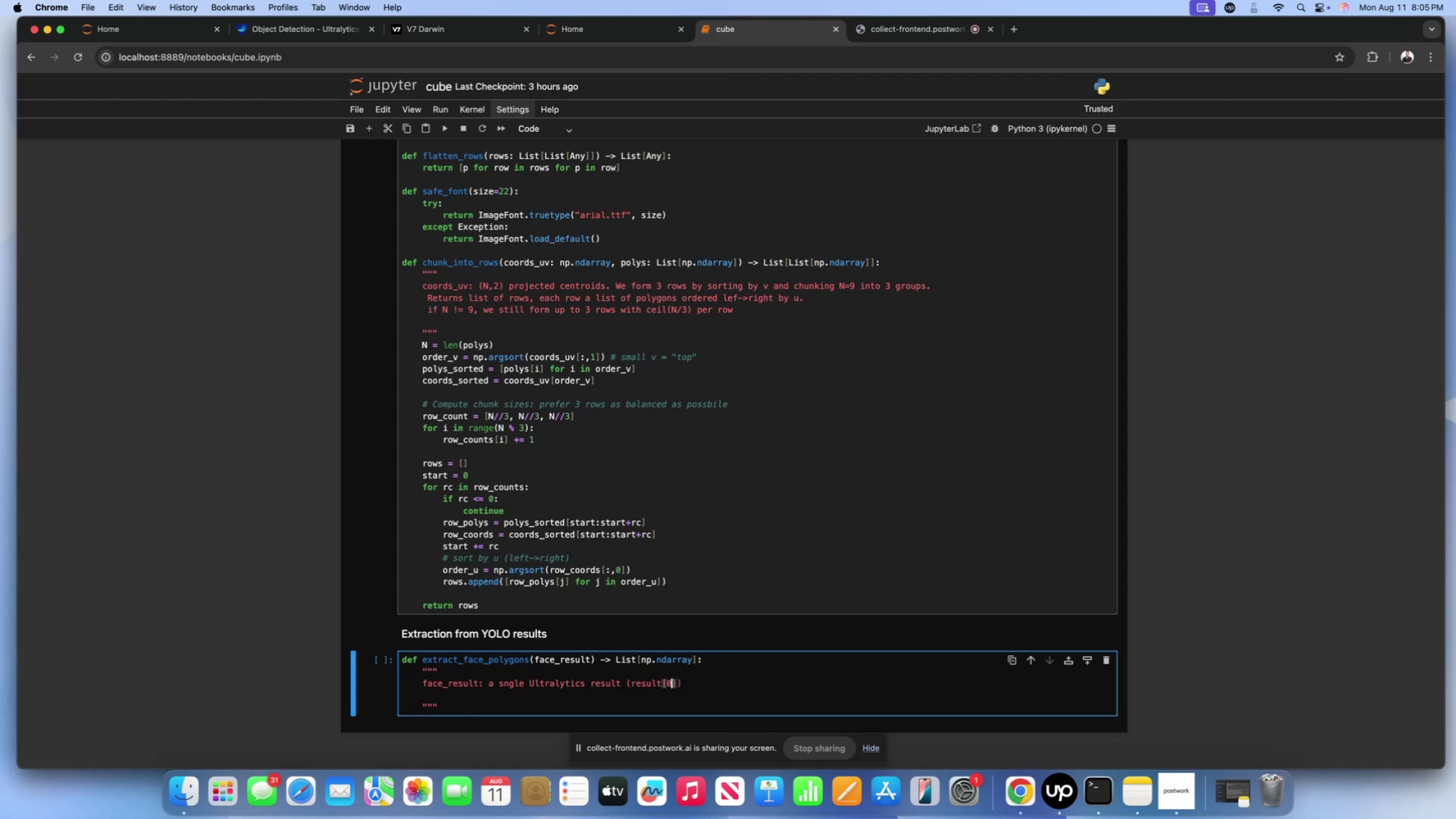 
key(ArrowRight)
 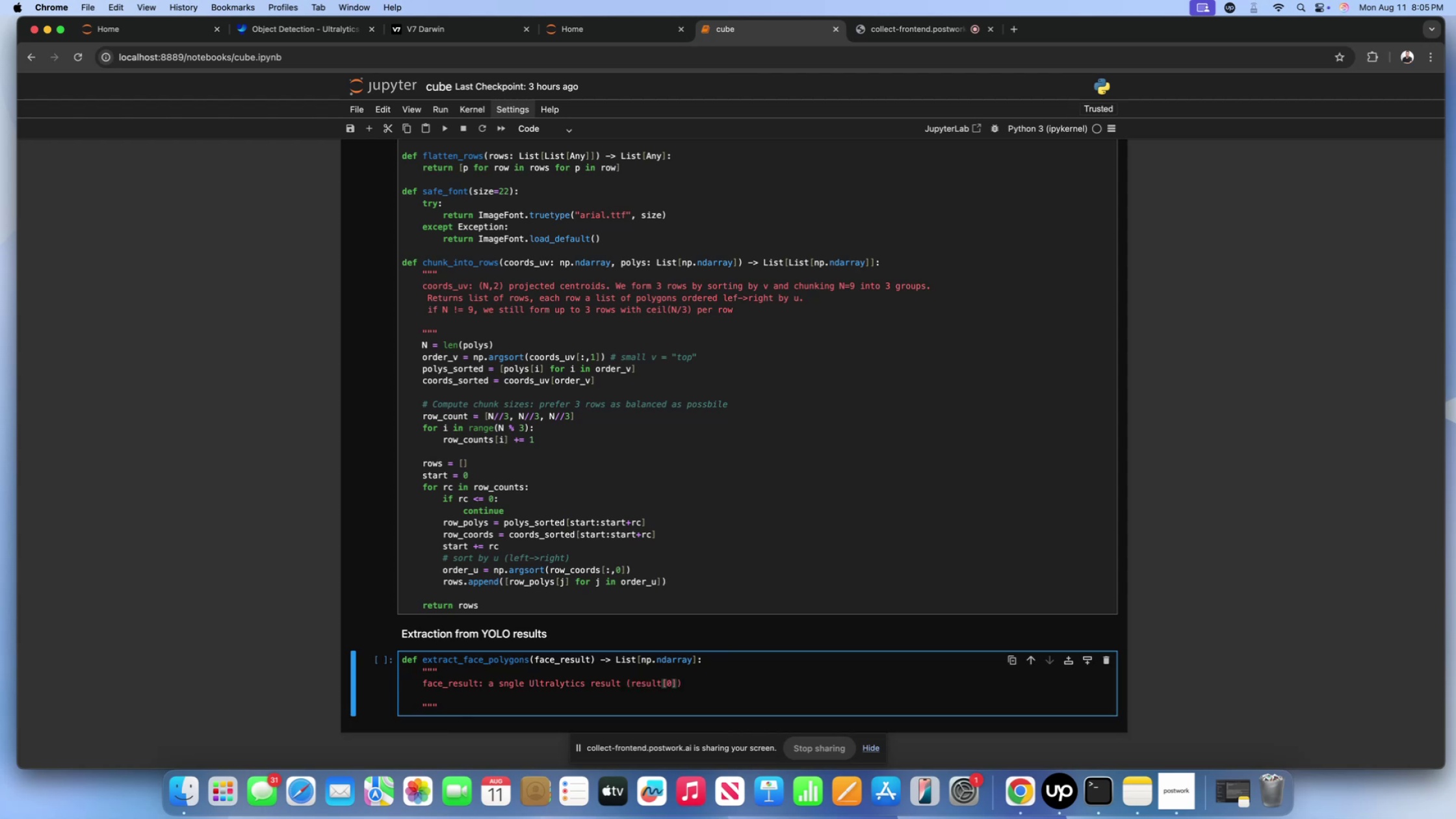 
key(ArrowRight)
 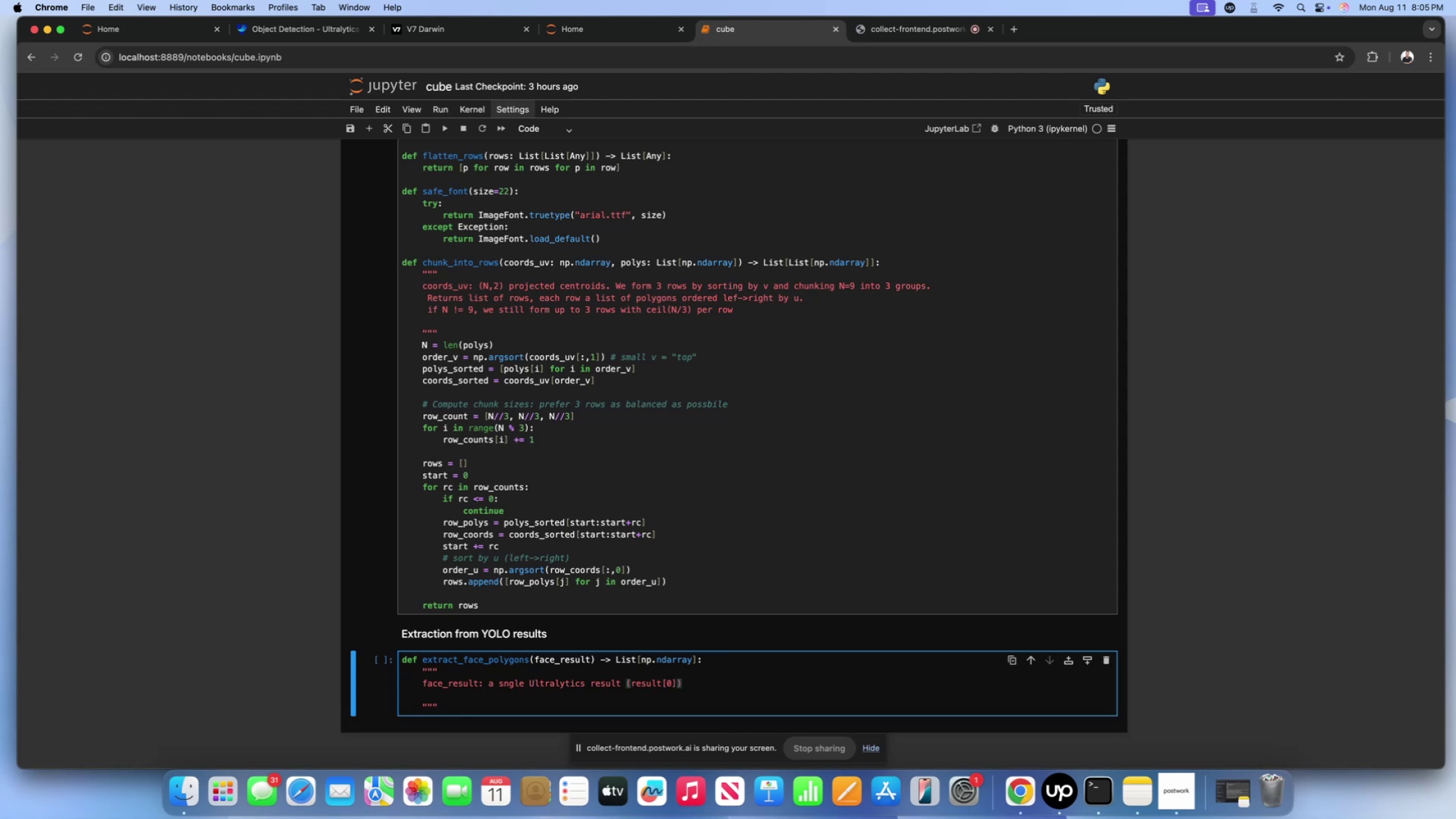 
type( from the fc)
key(Backspace)
type(ace model)
 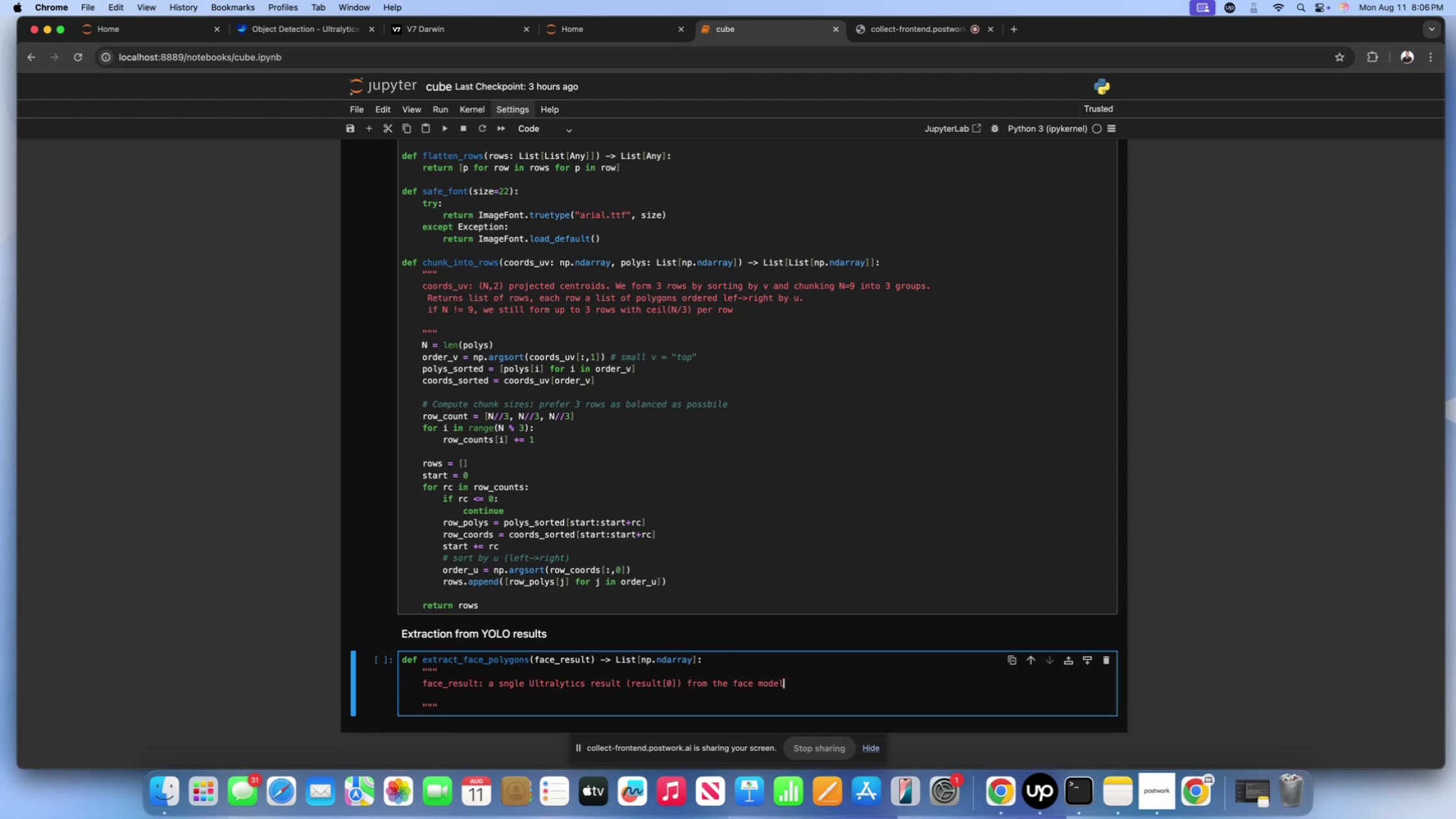 
type( ( seg)
key(Backspace)
key(Backspace)
key(Backspace)
key(Backspace)
type(segmentation).)
 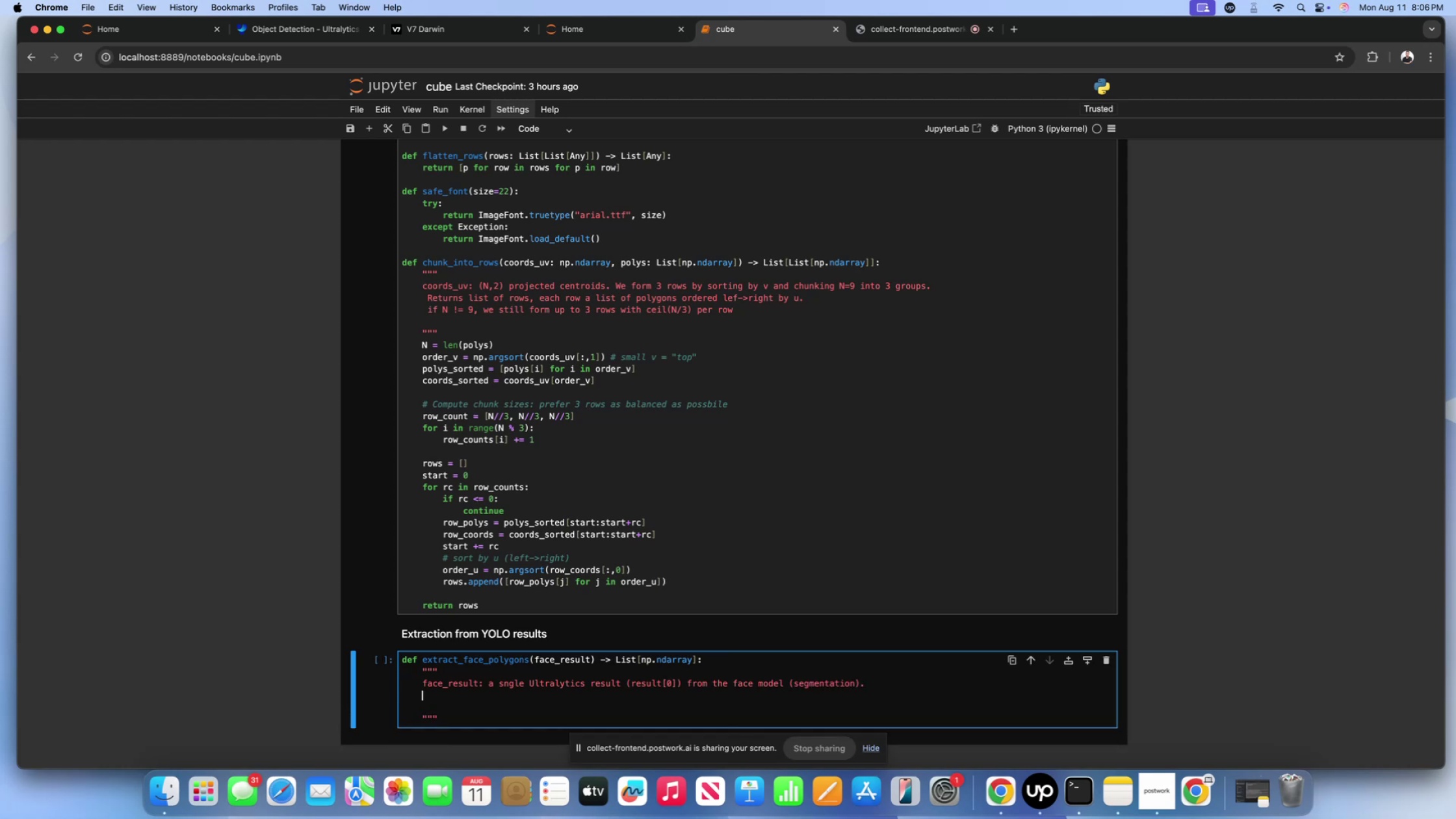 
 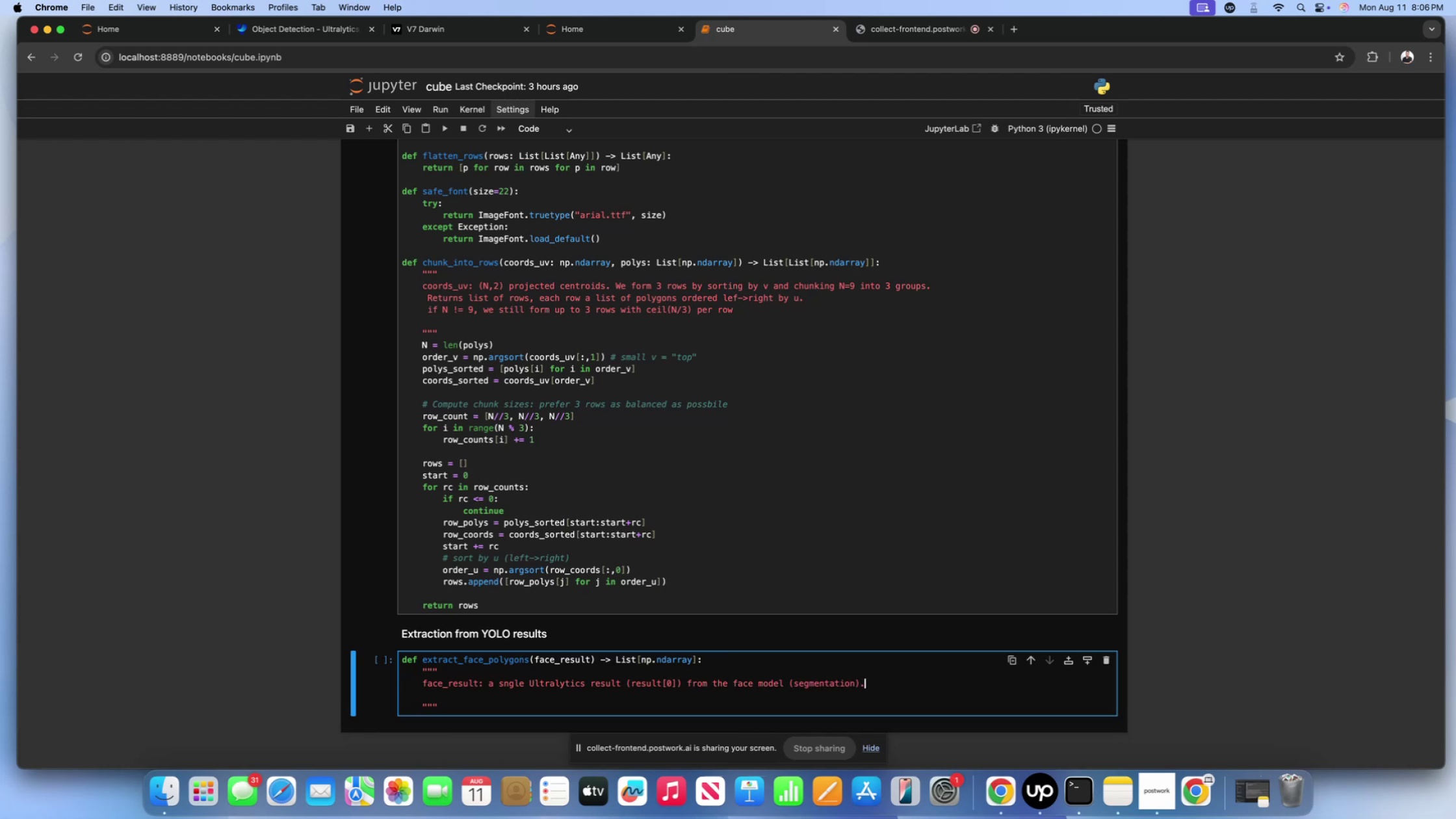 
key(Enter)
 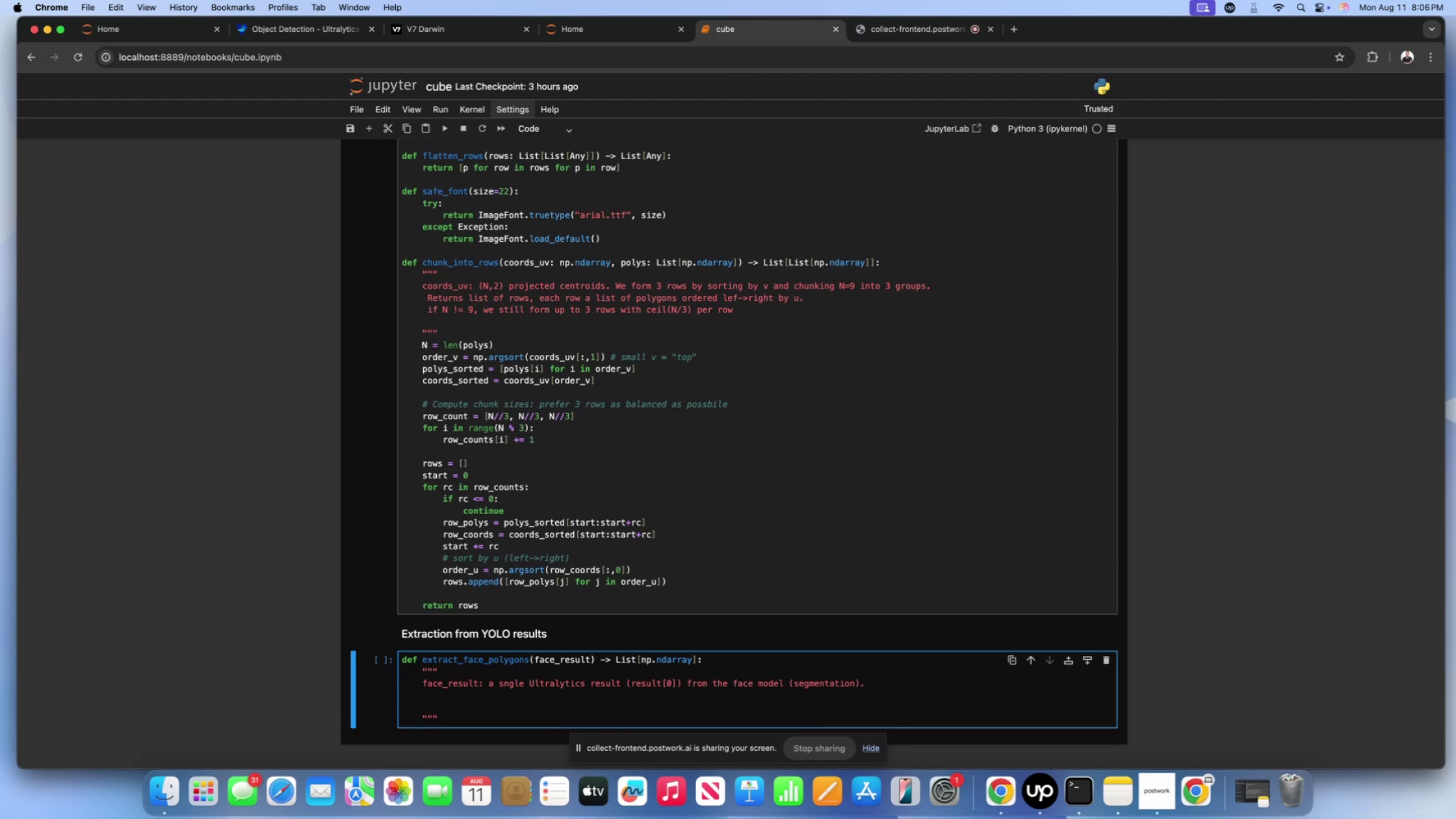 
type(Returns list of face polygons ())
 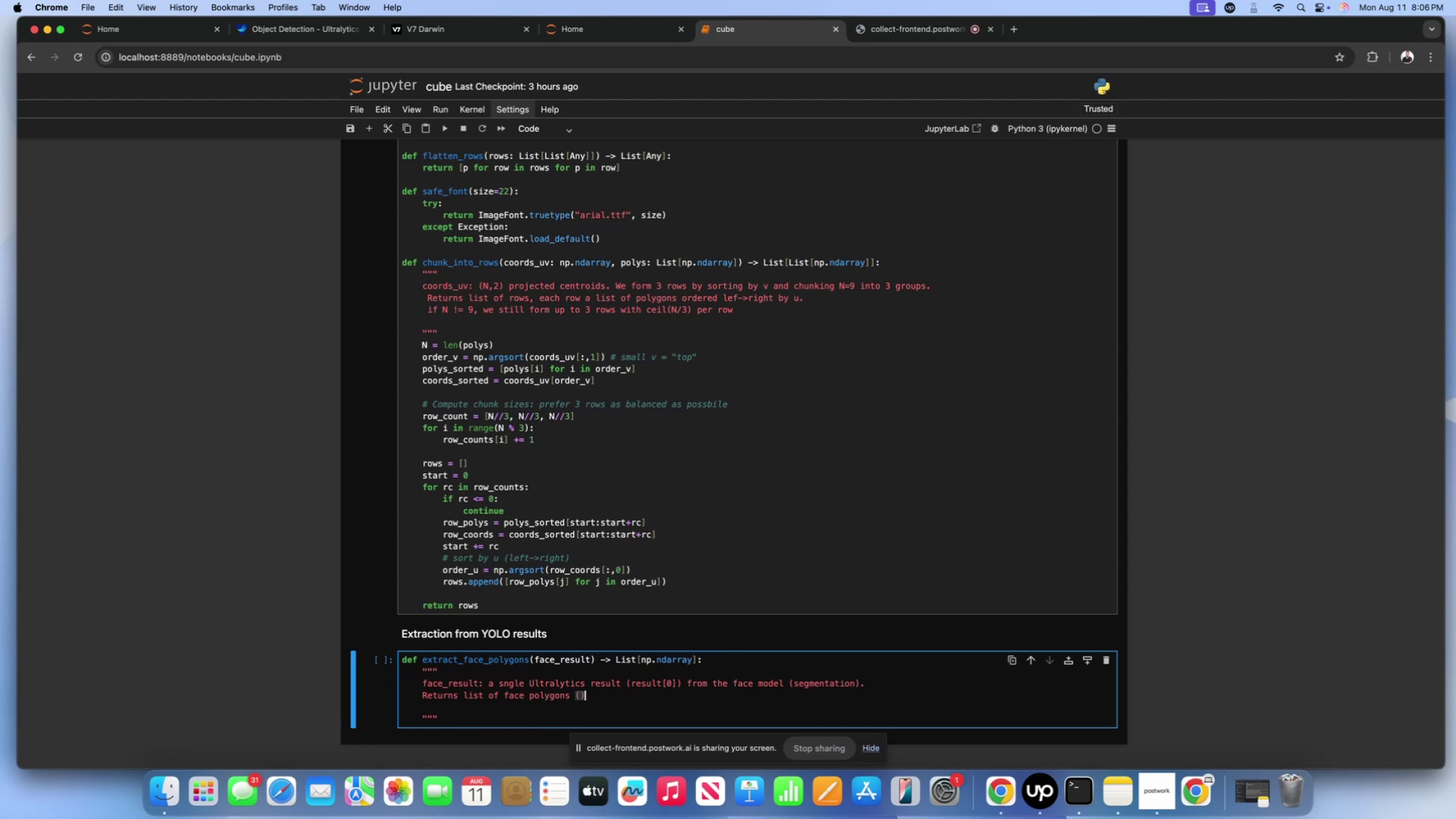 
key(ArrowLeft)
 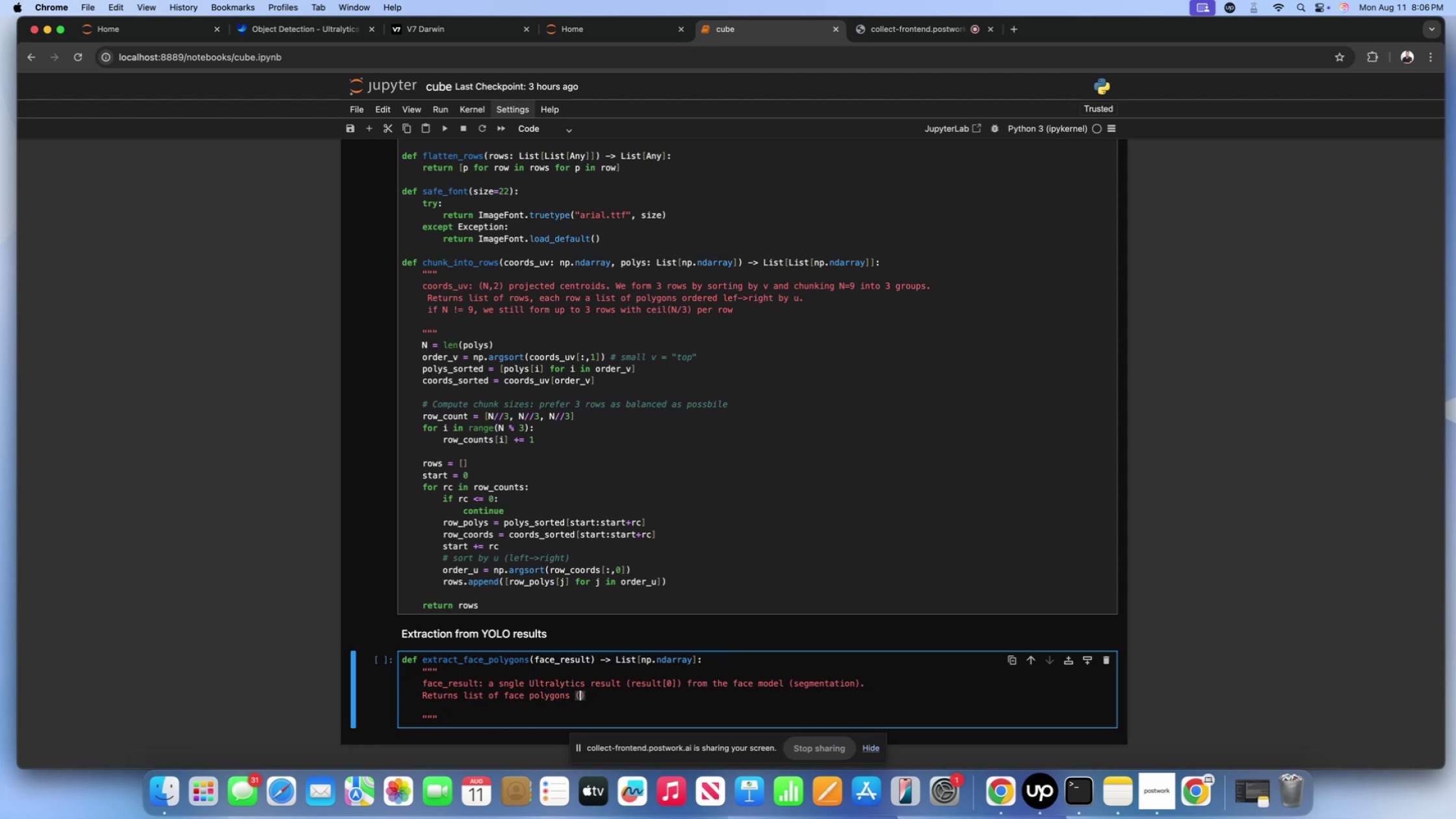 
type(np arrays)
 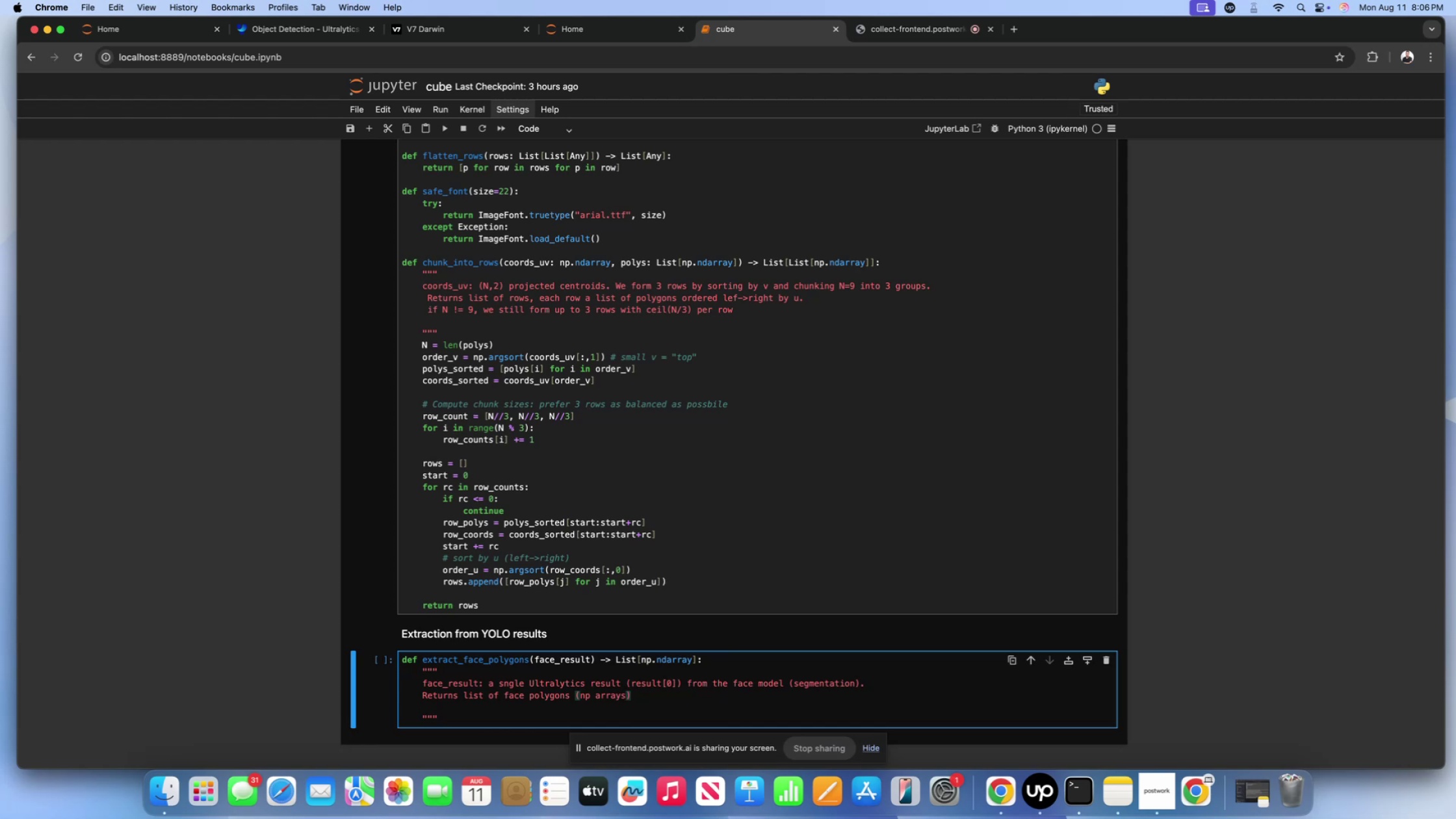 
key(ArrowRight)
 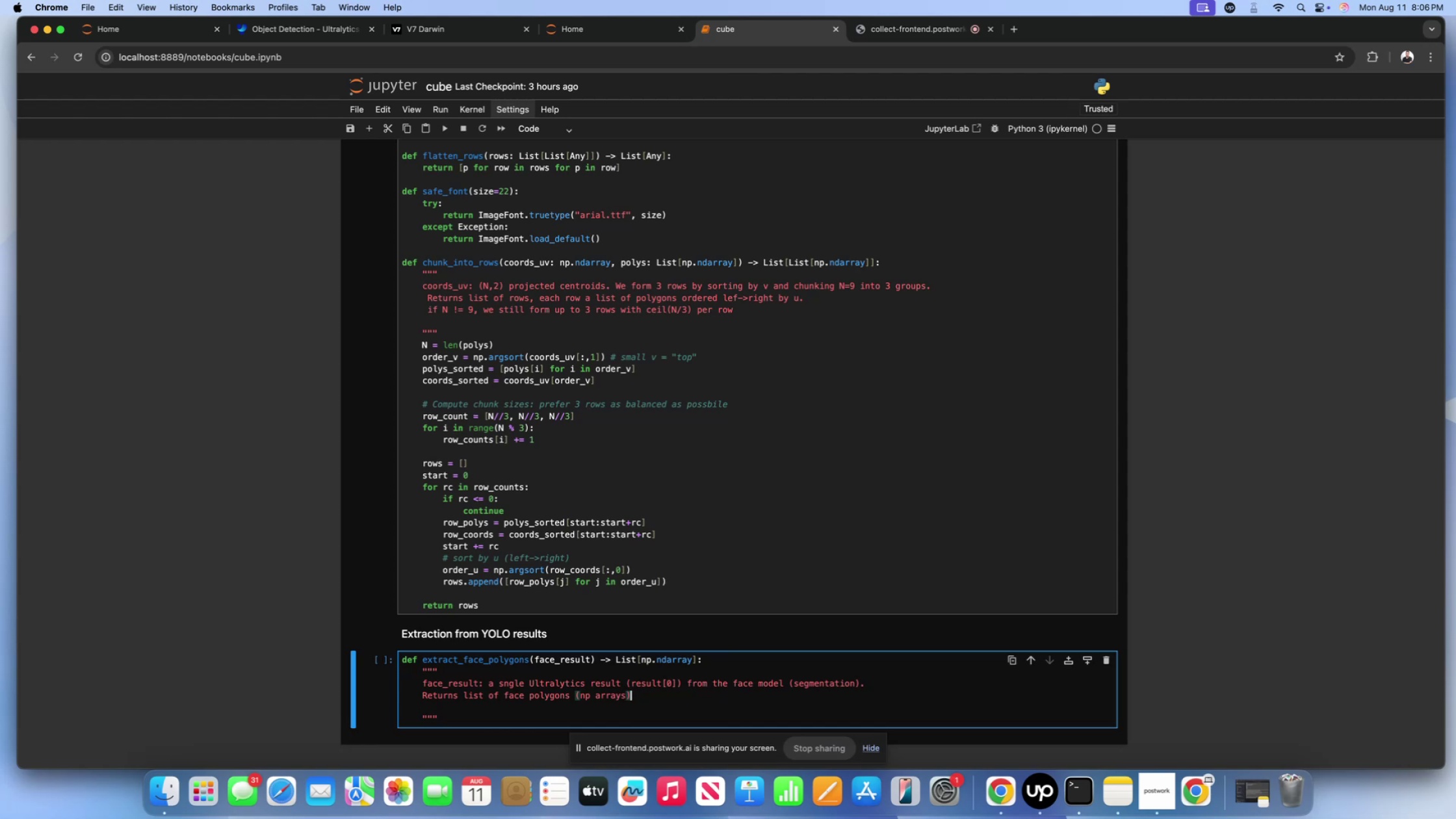 
key(Period)
 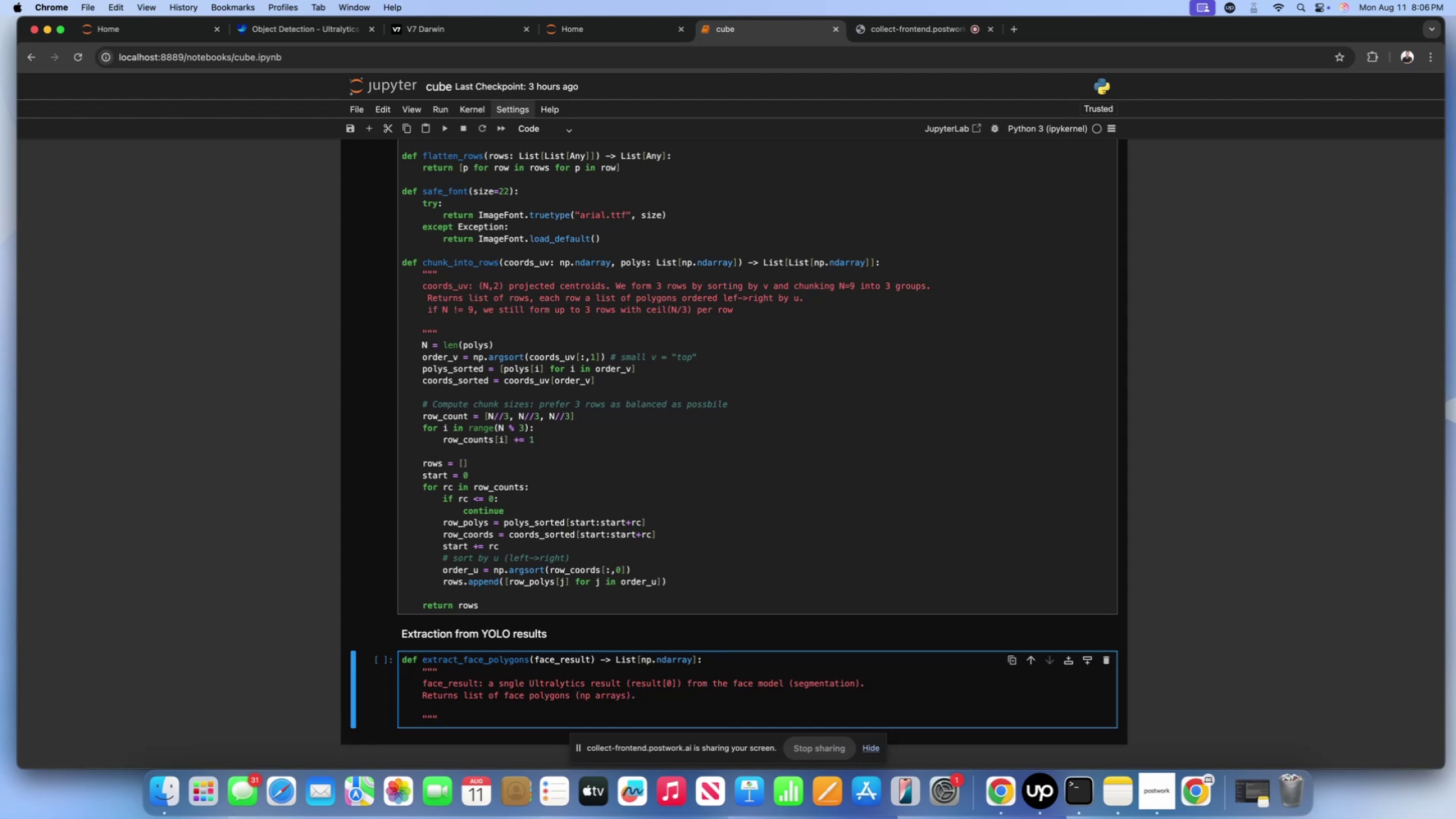 
scroll: coordinate [593, 679], scroll_direction: up, amount: 11.0
 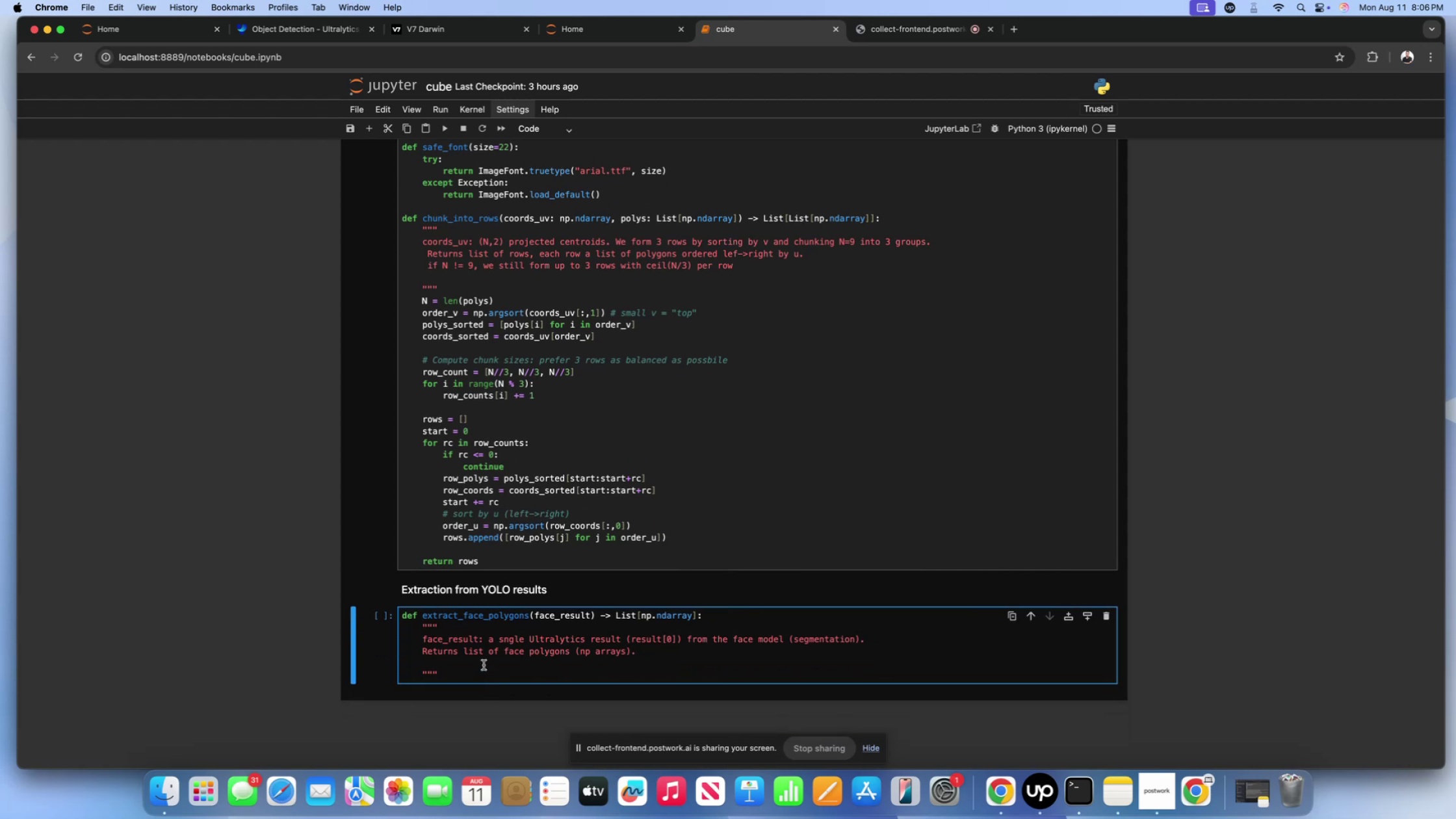 
left_click([484, 665])
 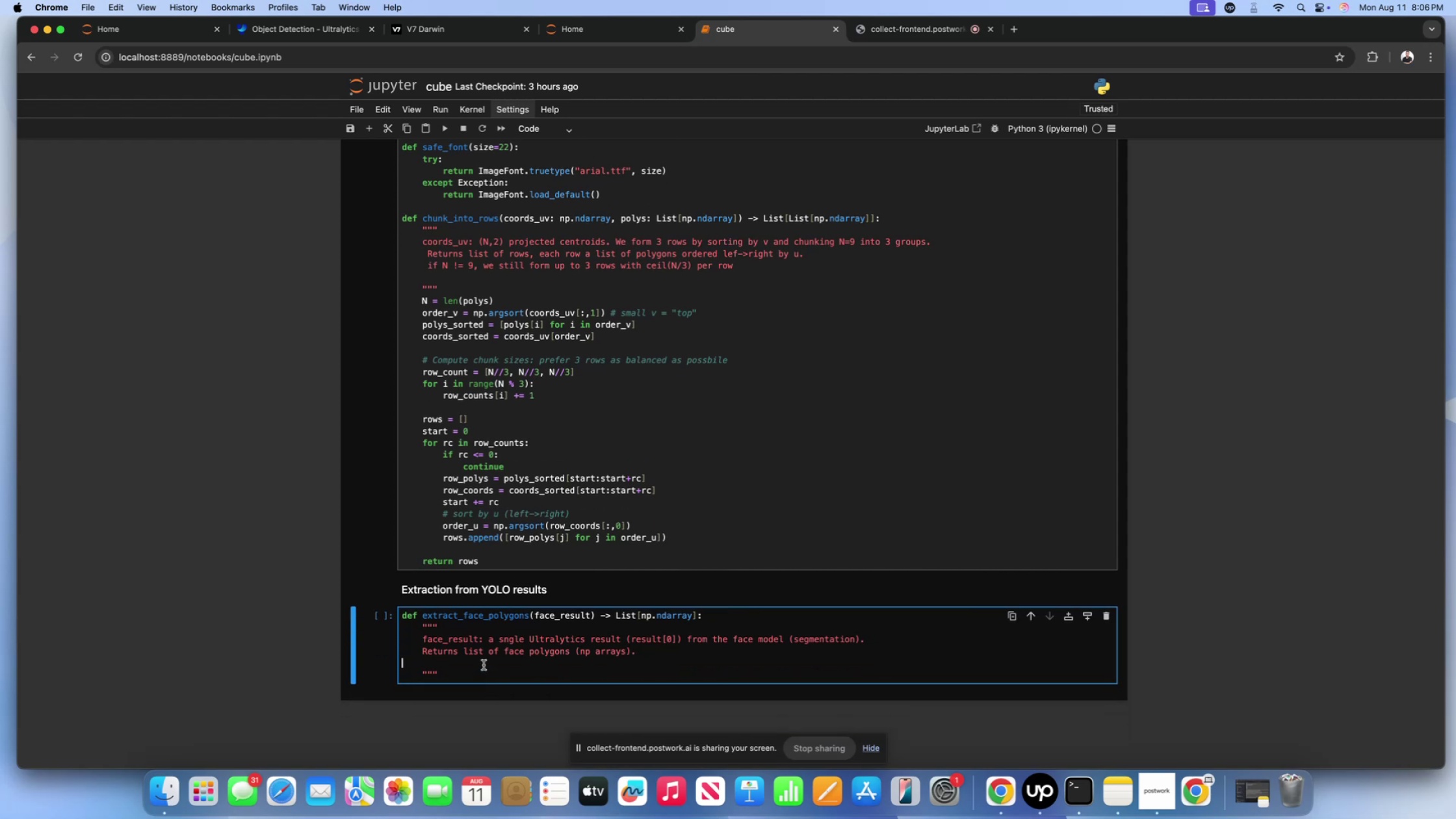 
key(Backspace)
 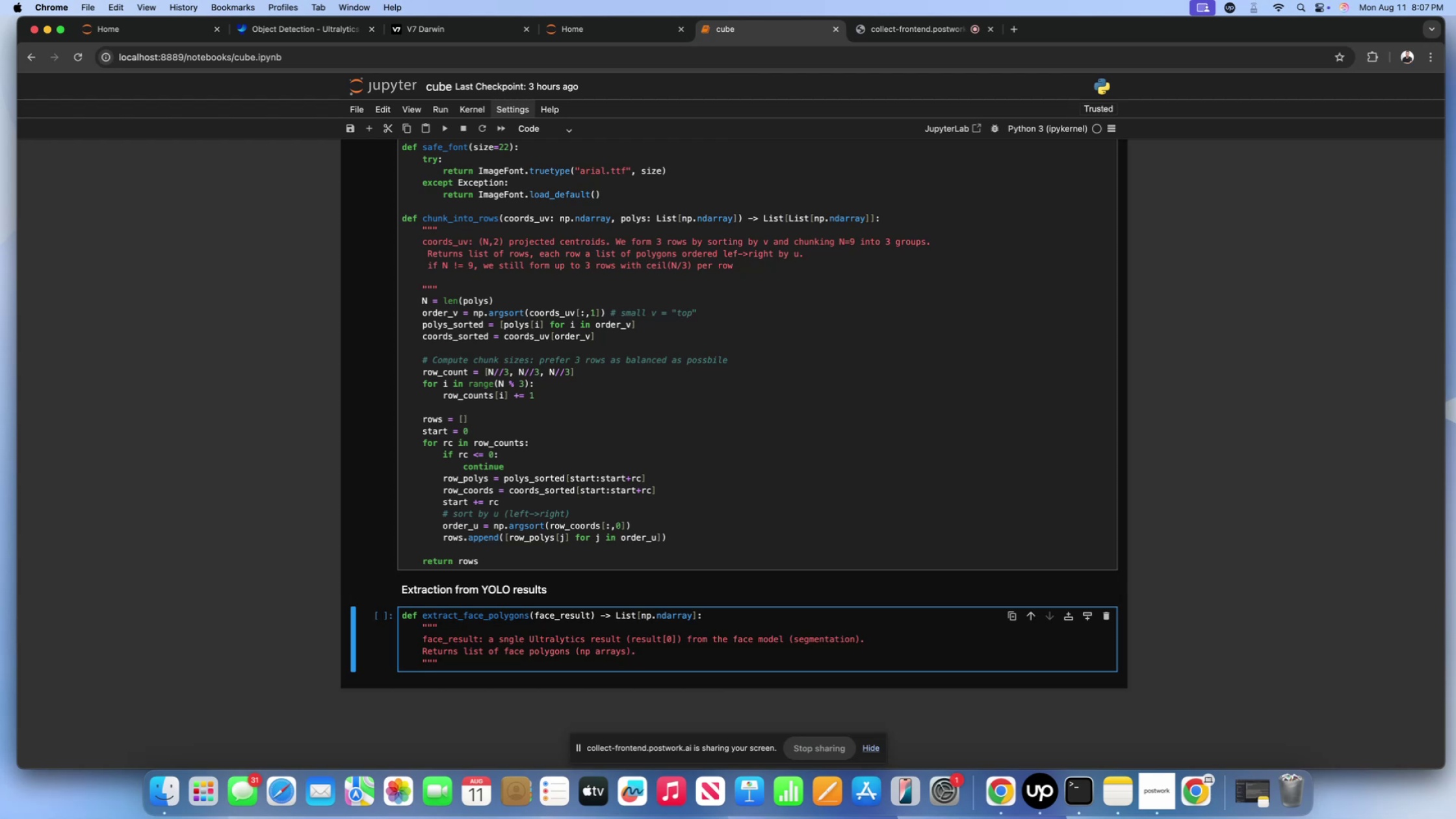 
wait(28.88)
 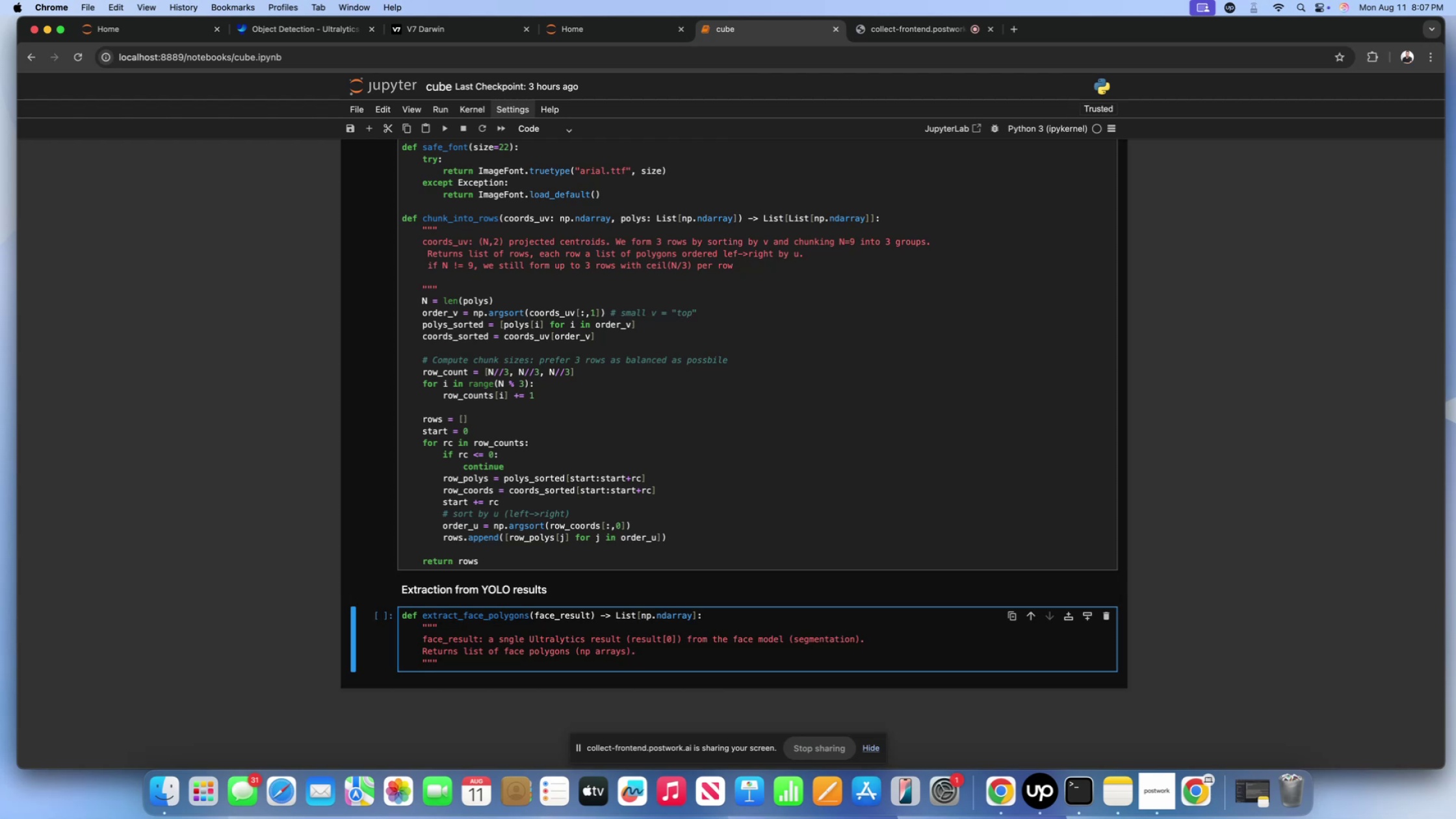 
left_click([476, 668])
 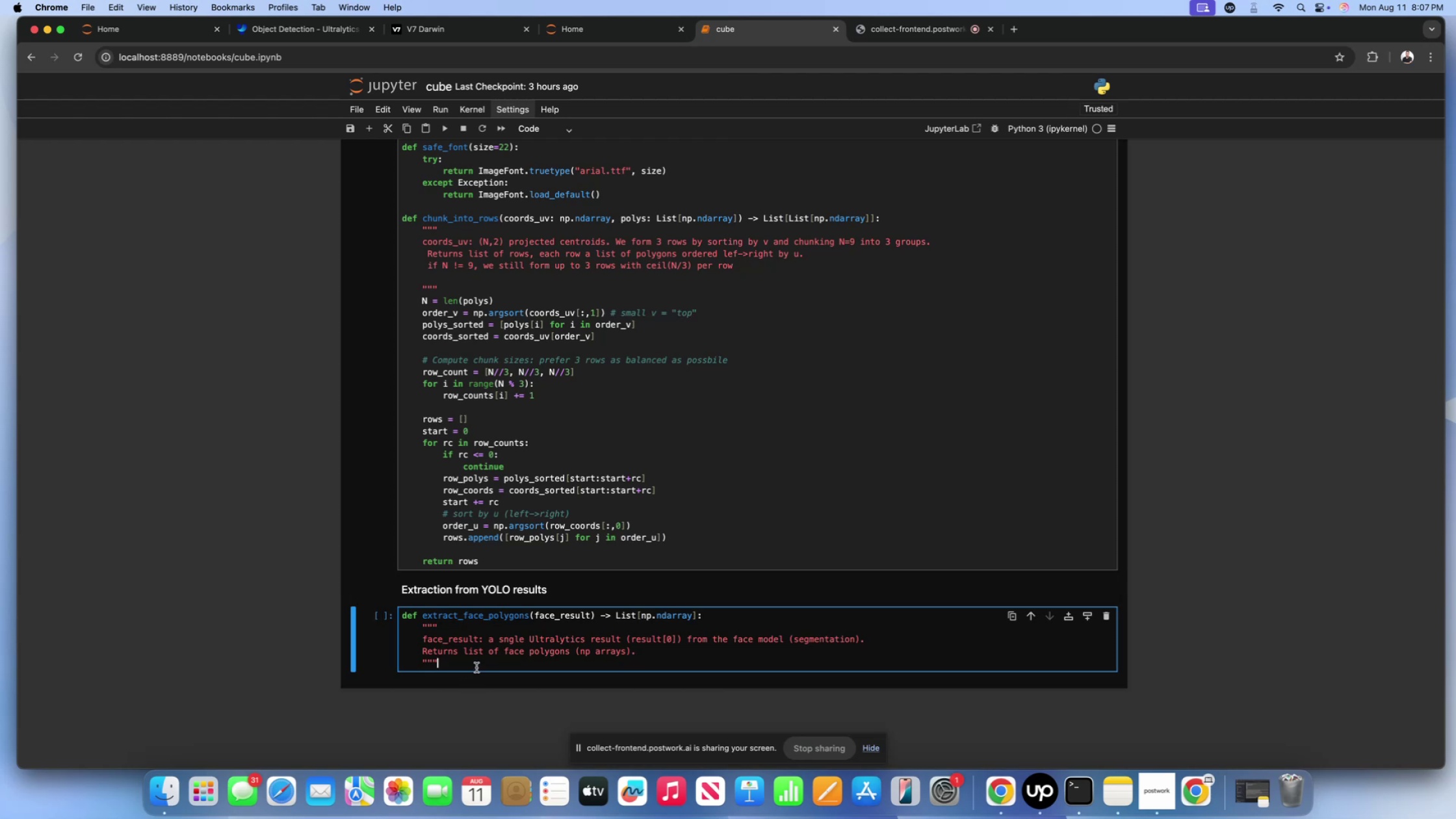 
key(Enter)
 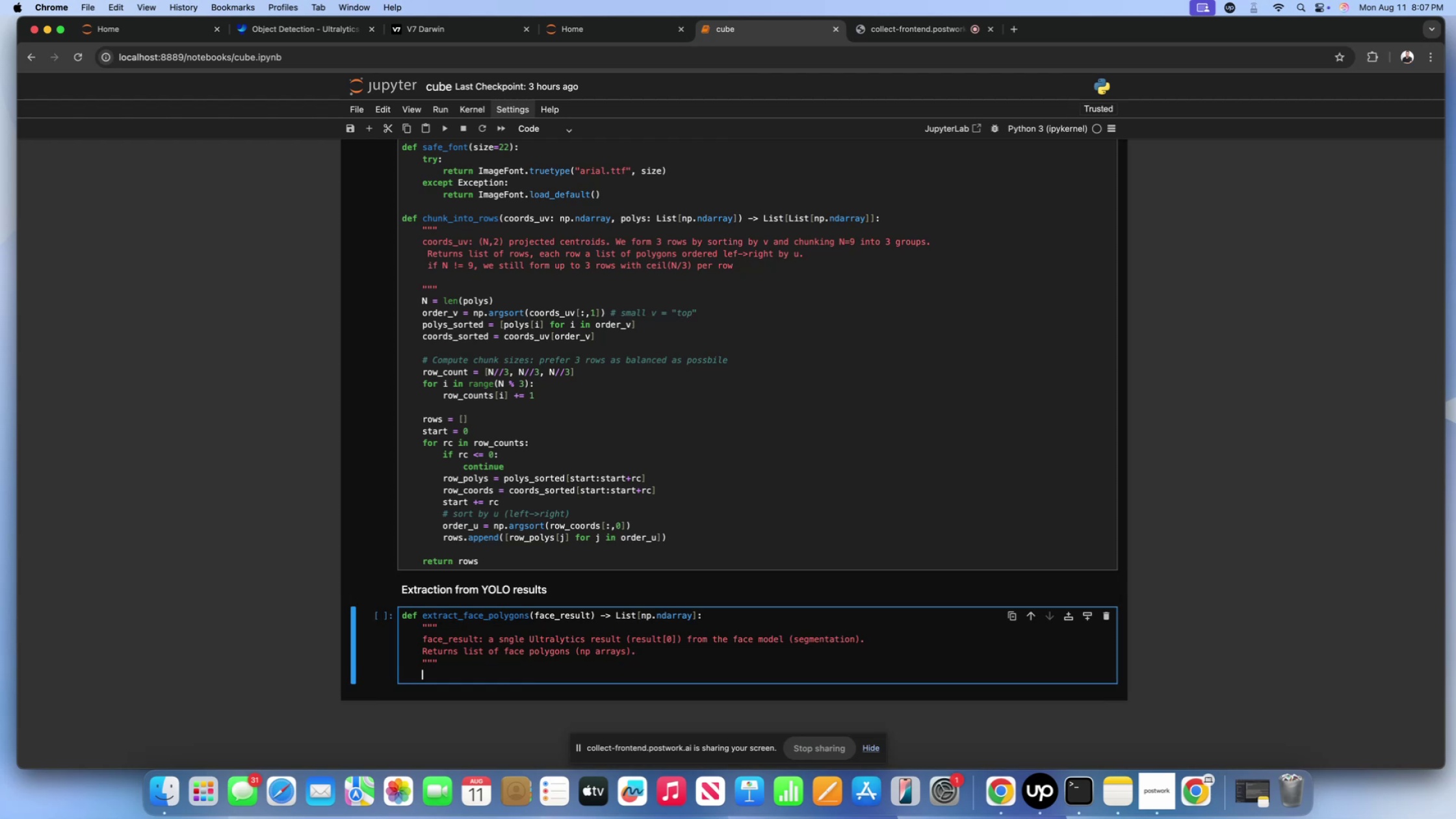 
type(if face_result.masks is None:)
 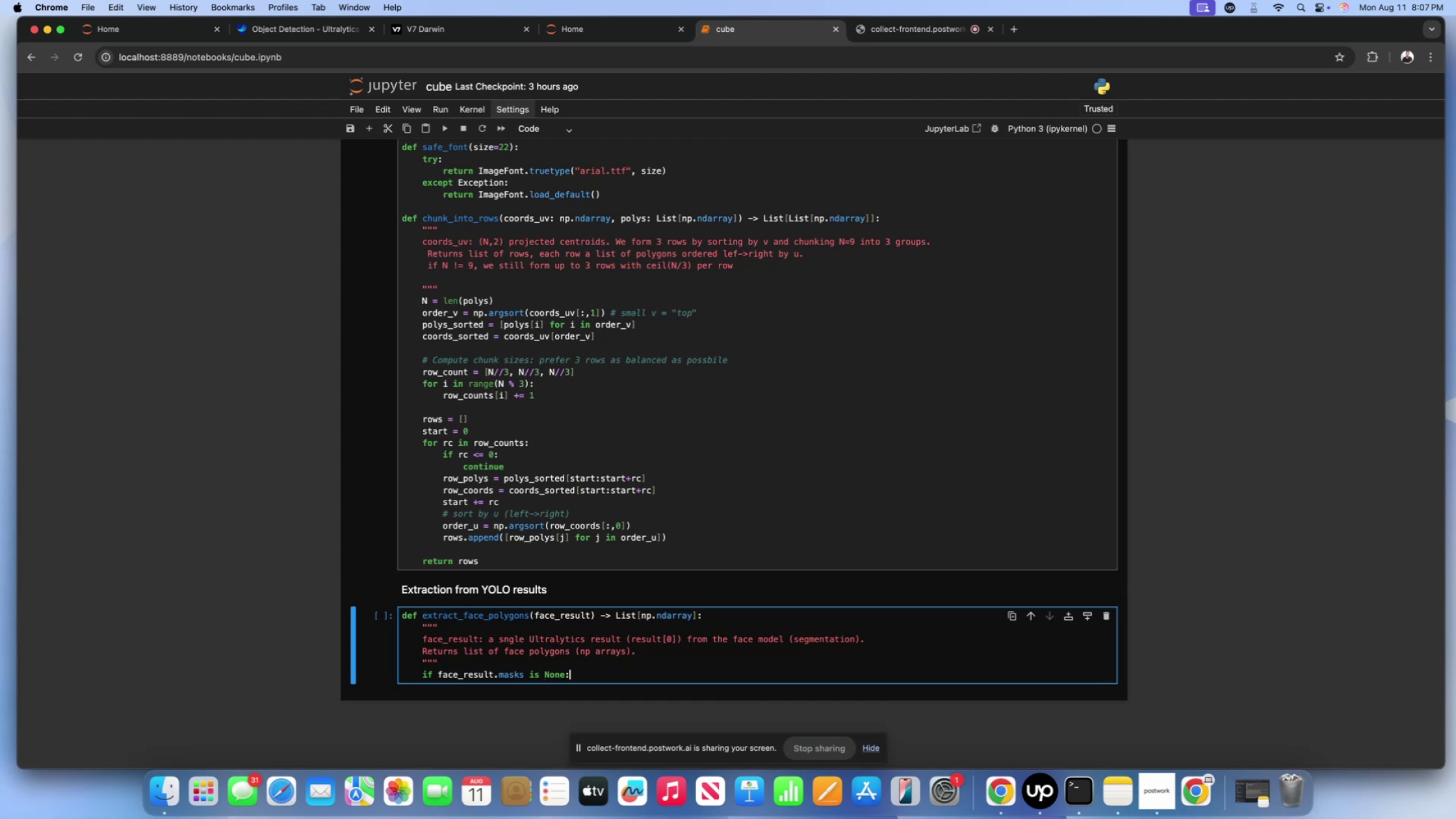 
key(Enter)
 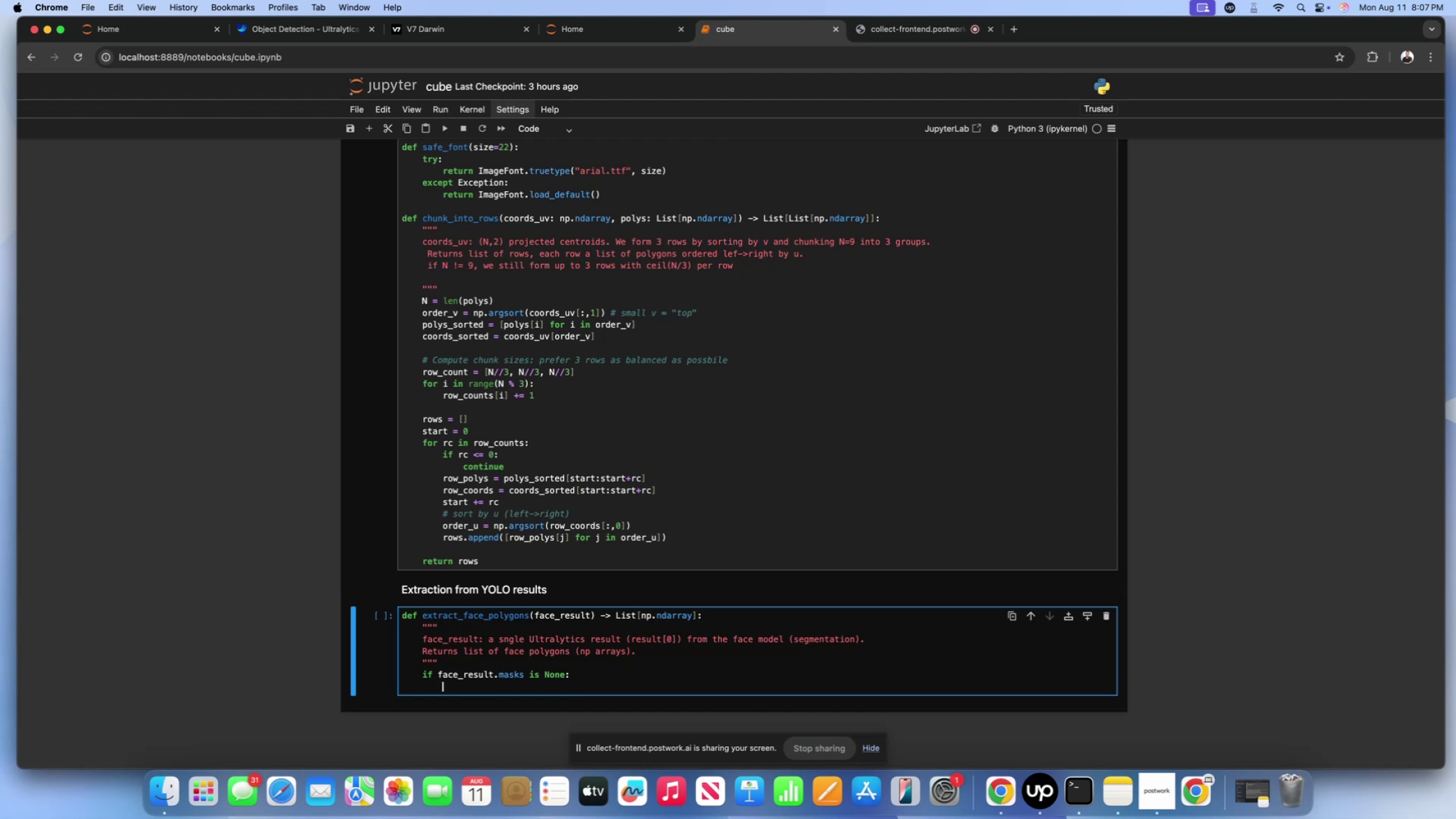 
type(retunr )
key(Backspace)
key(Backspace)
key(Backspace)
type(rn [])
 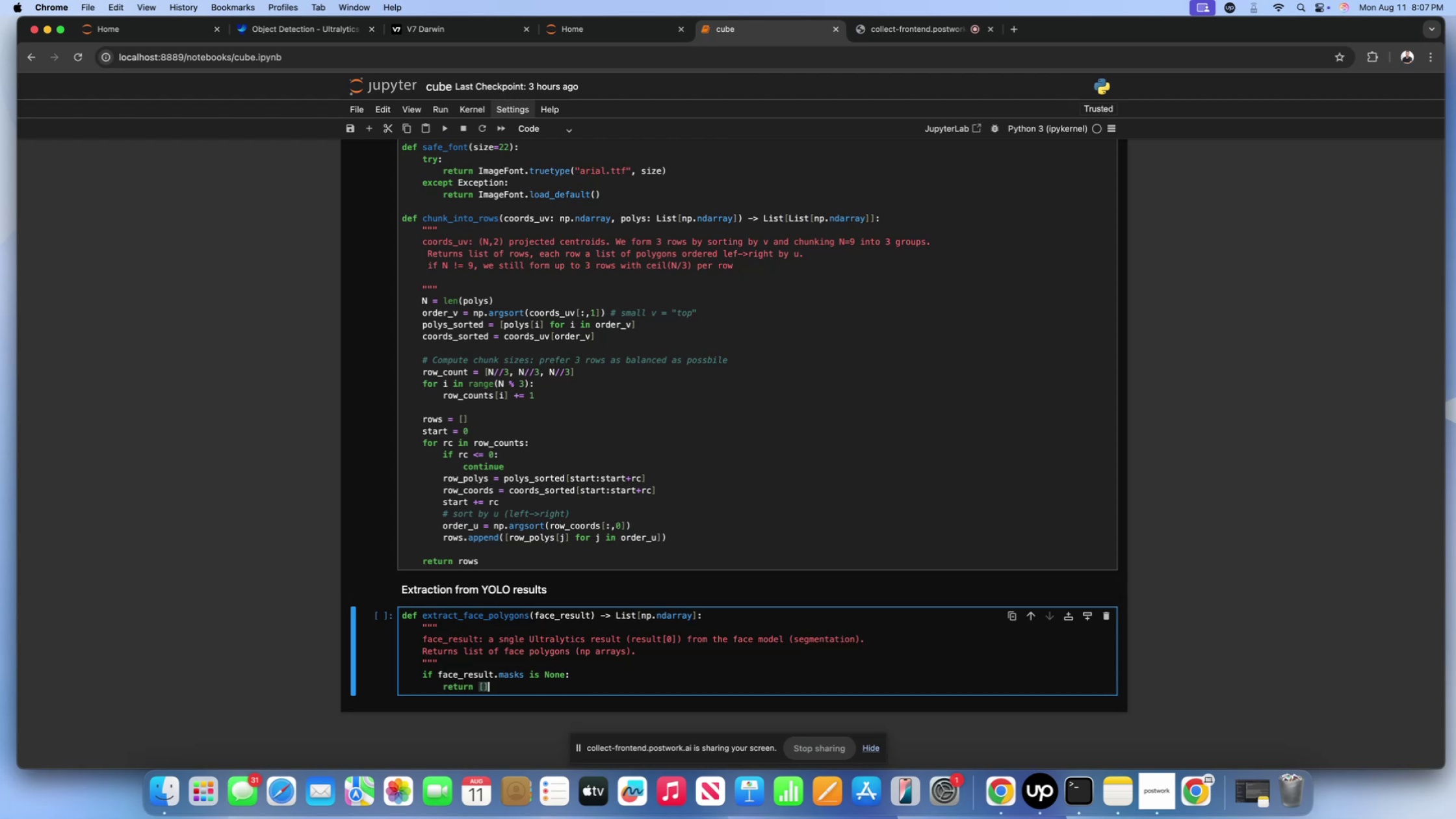 
key(Enter)
 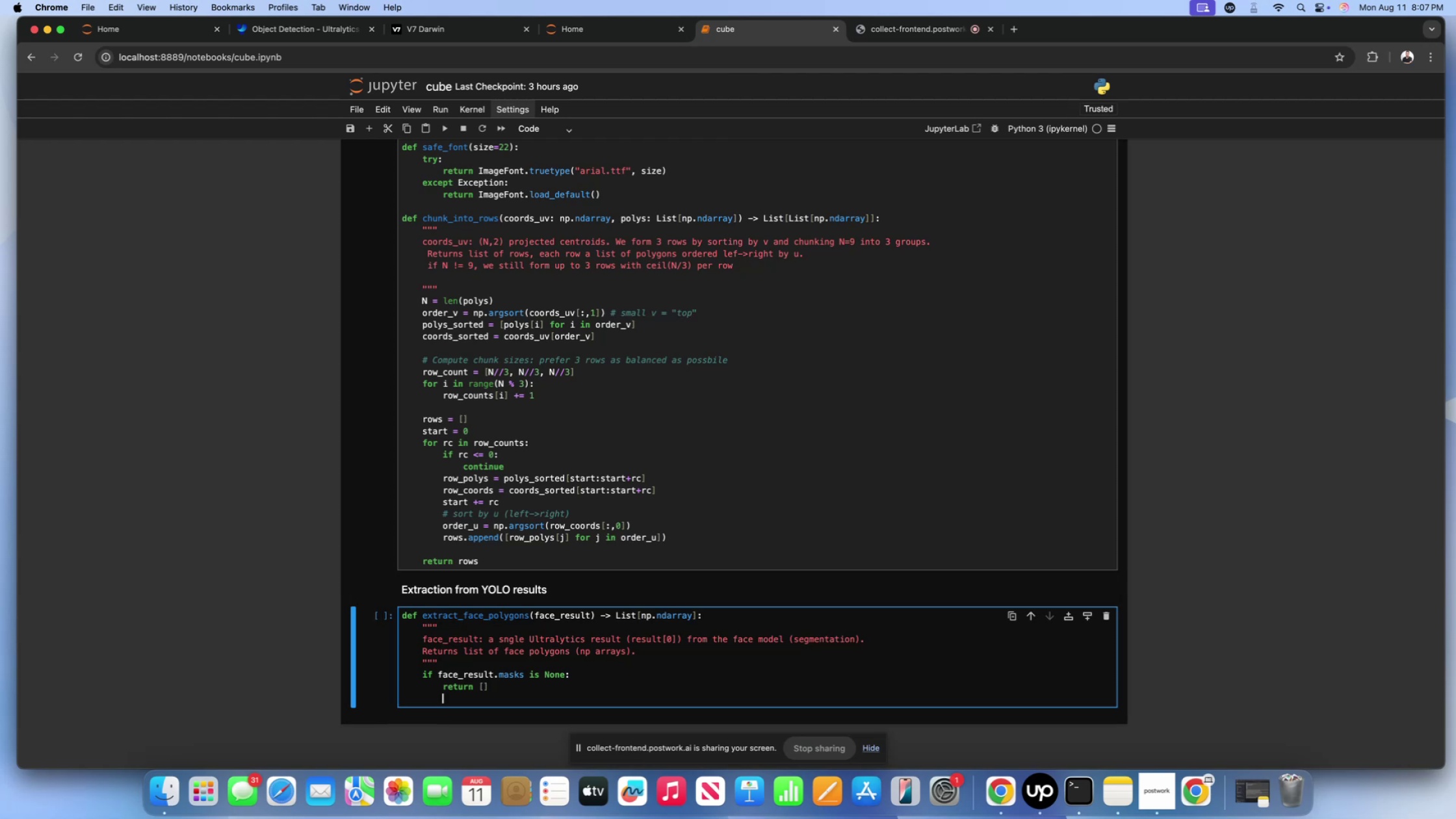 
key(Backspace)
 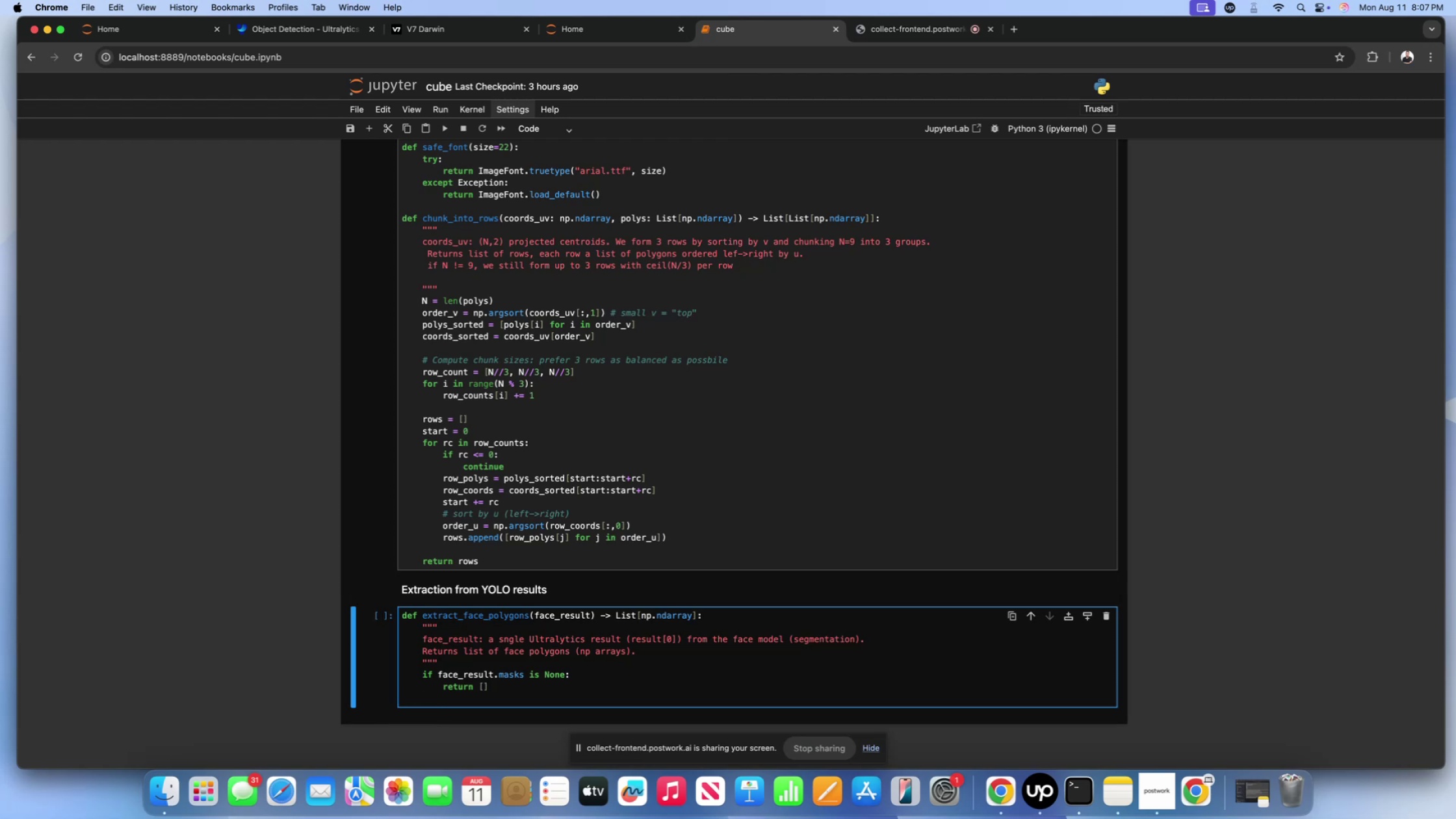 
wait(6.82)
 